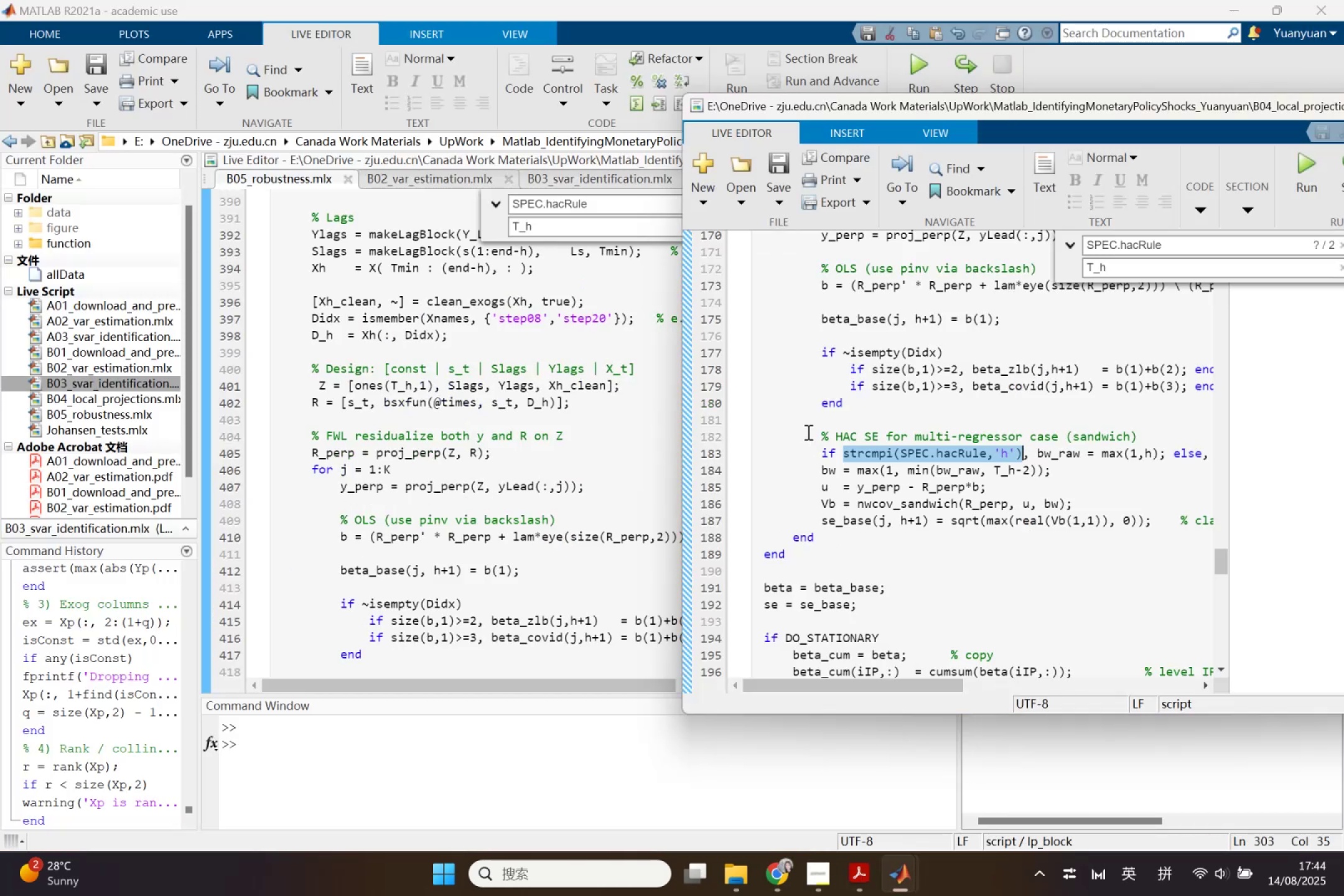 
left_click([818, 434])
 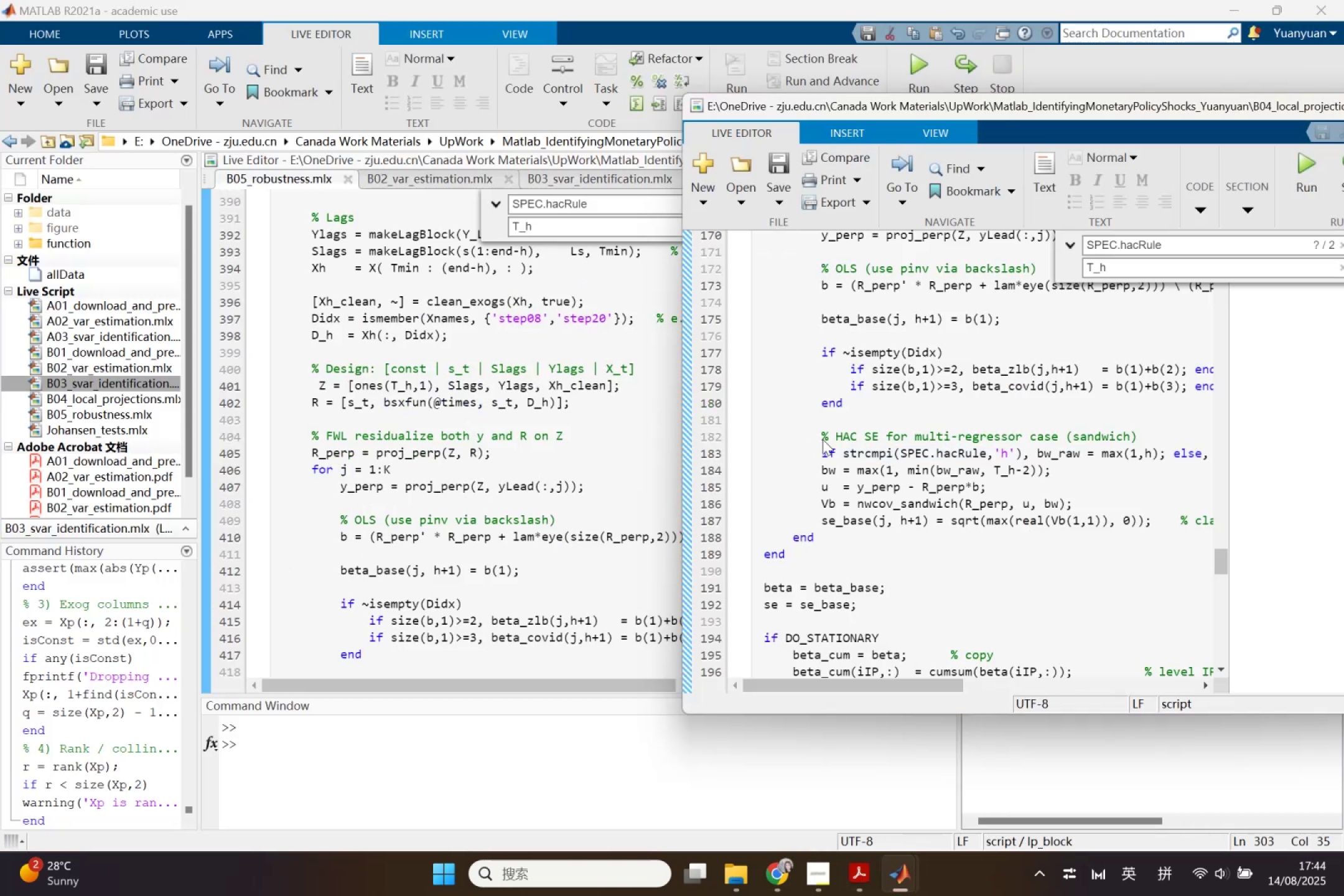 
left_click_drag(start_coordinate=[818, 430], to_coordinate=[852, 531])
 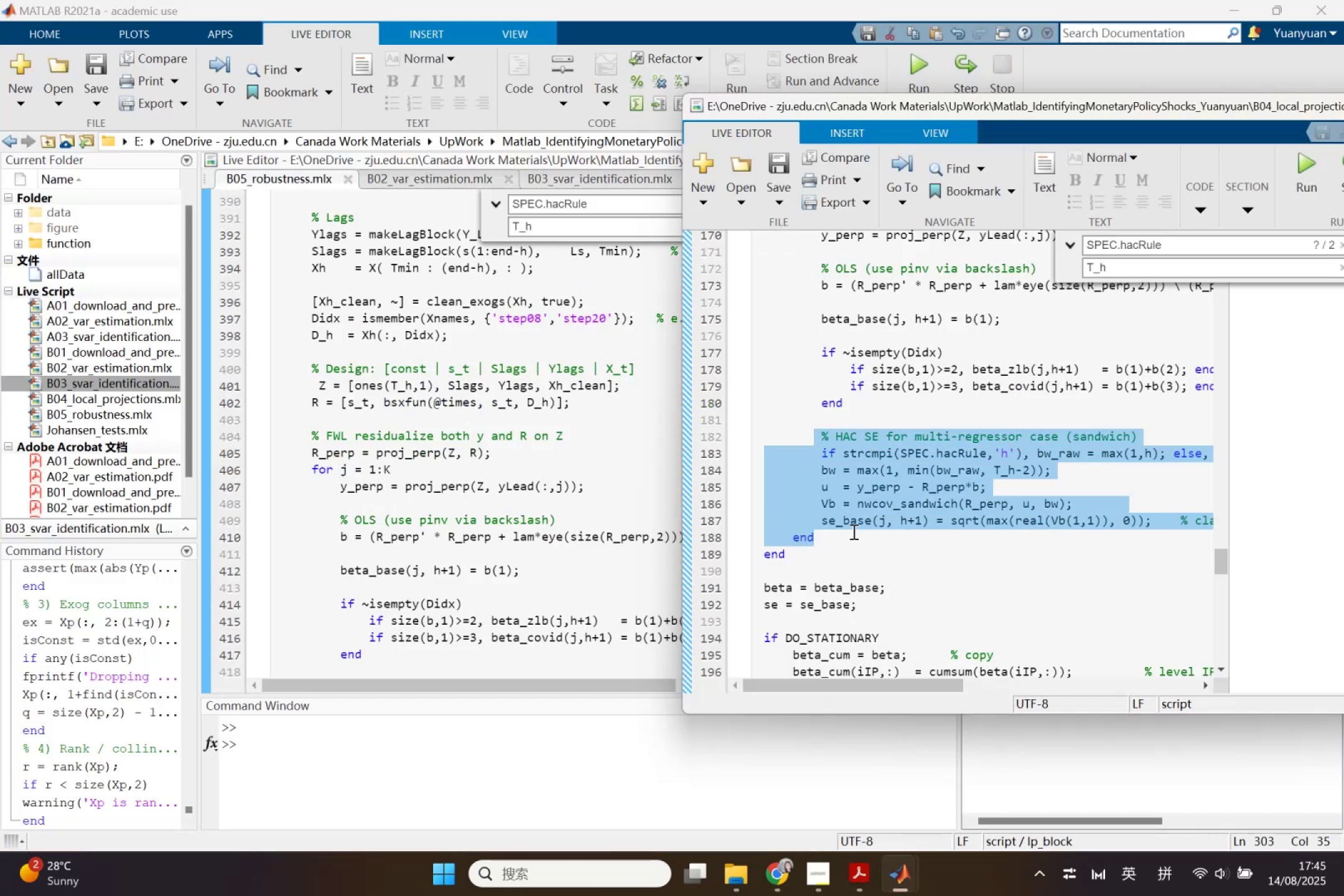 
key(Control+C)
 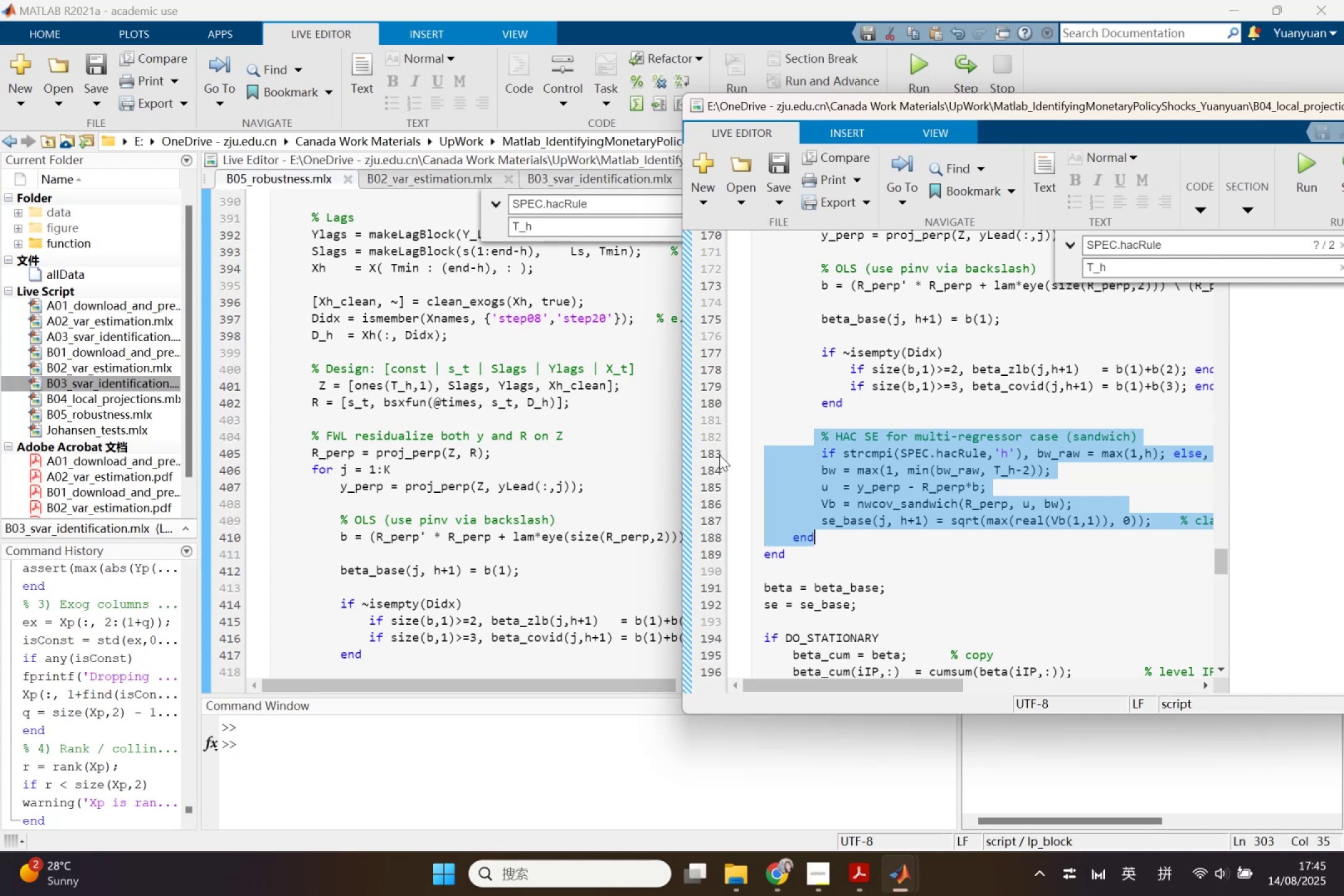 
wait(6.21)
 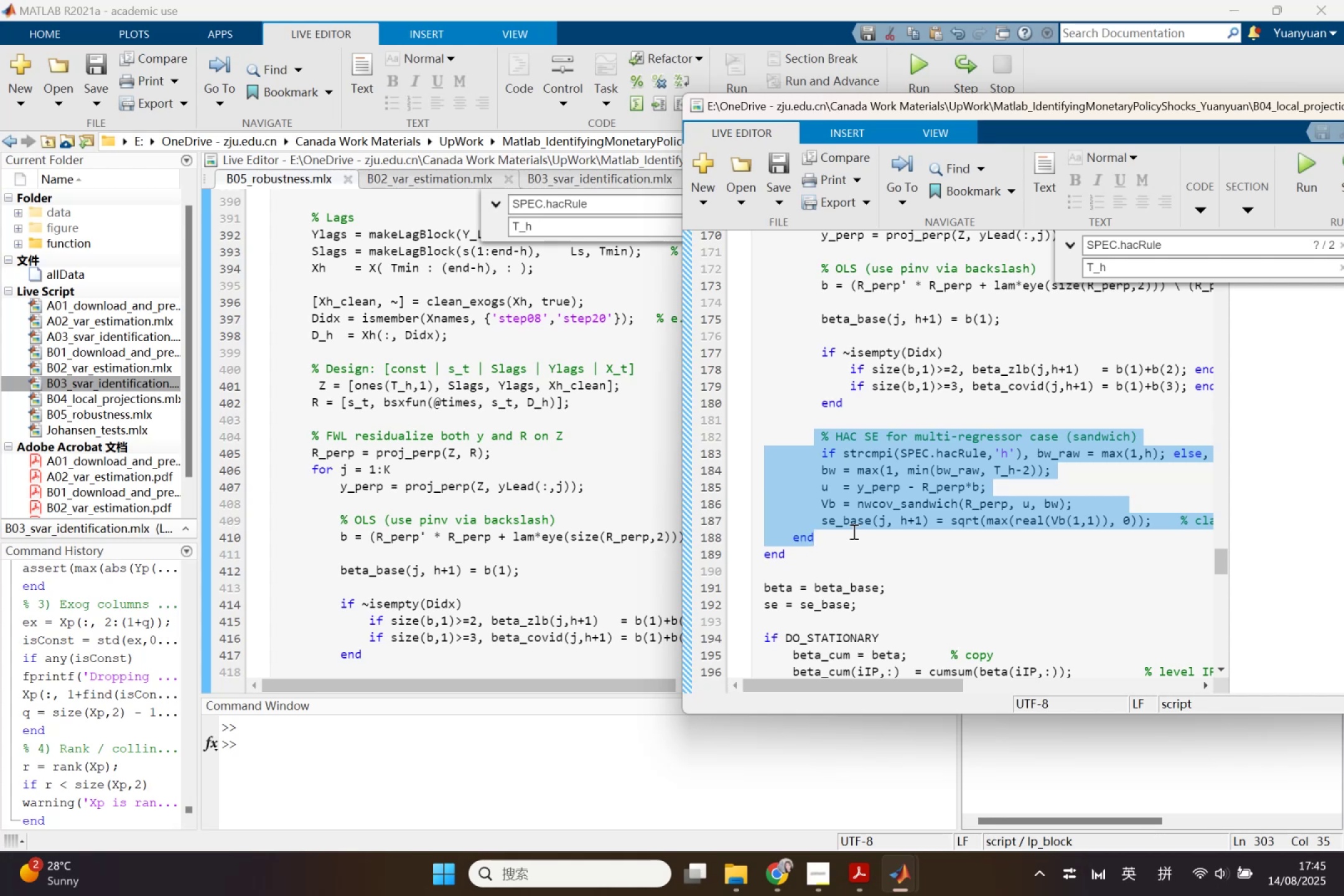 
left_click([440, 586])
 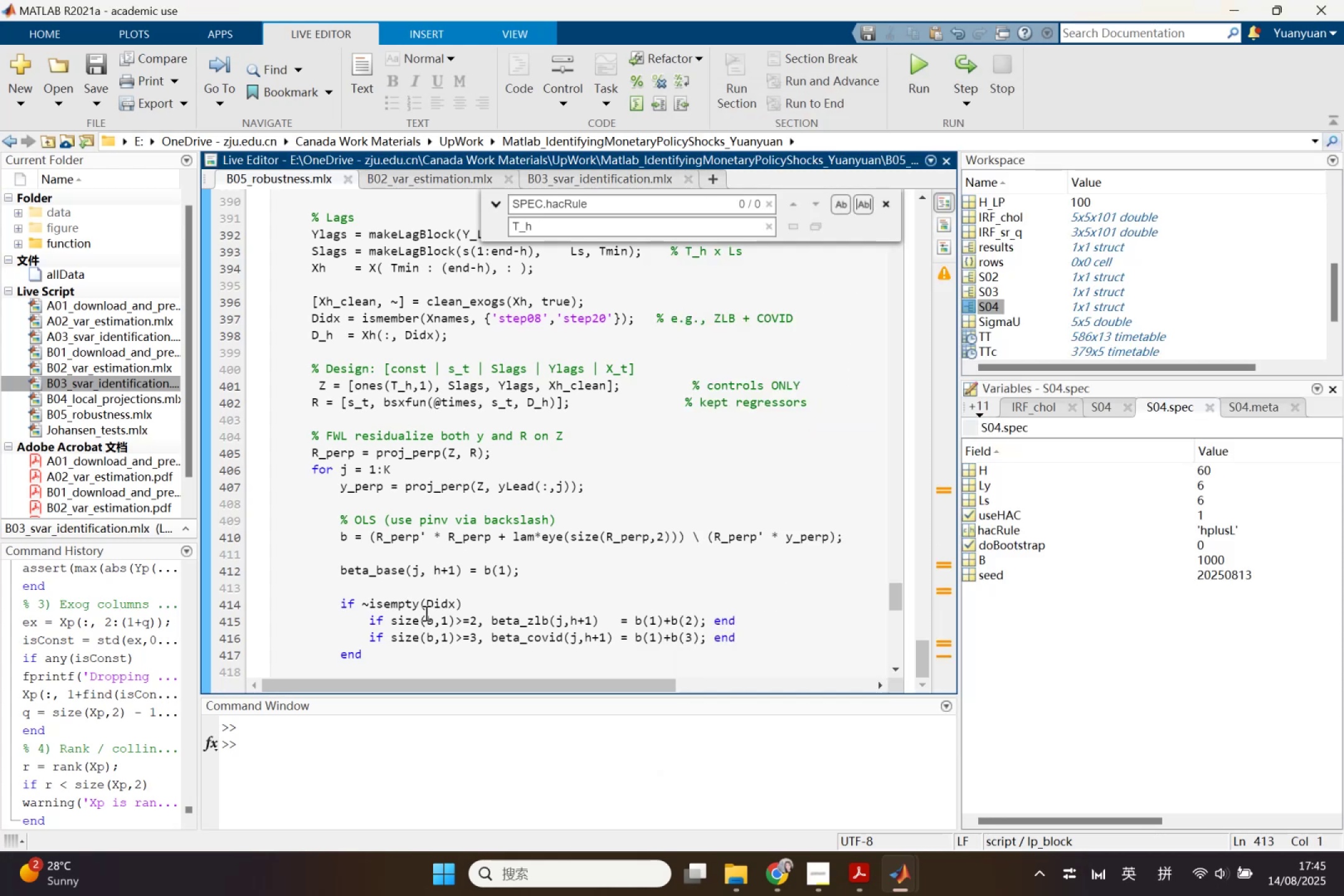 
scroll: coordinate [423, 581], scroll_direction: down, amount: 2.0
 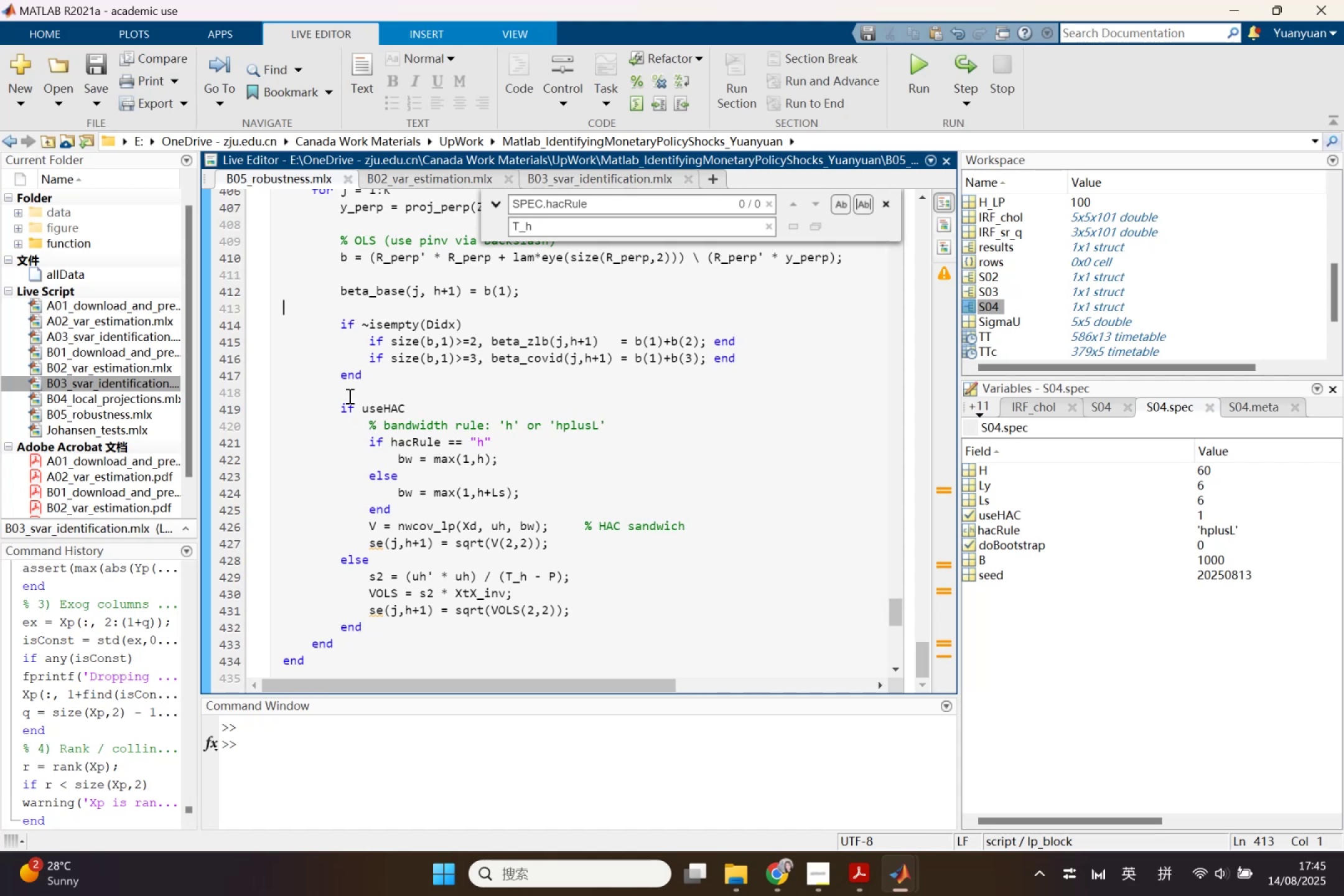 
wait(6.73)
 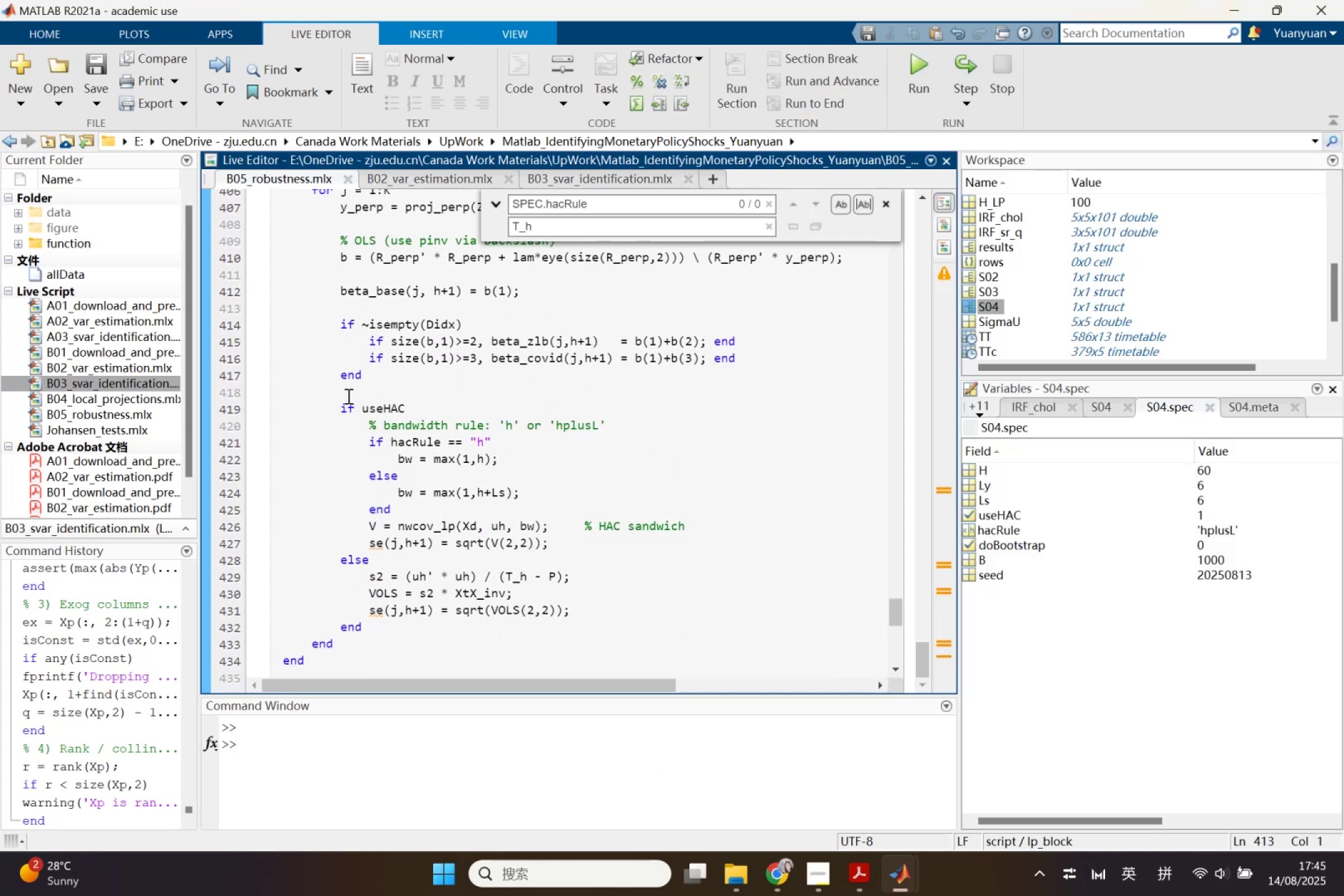 
left_click([385, 382])
 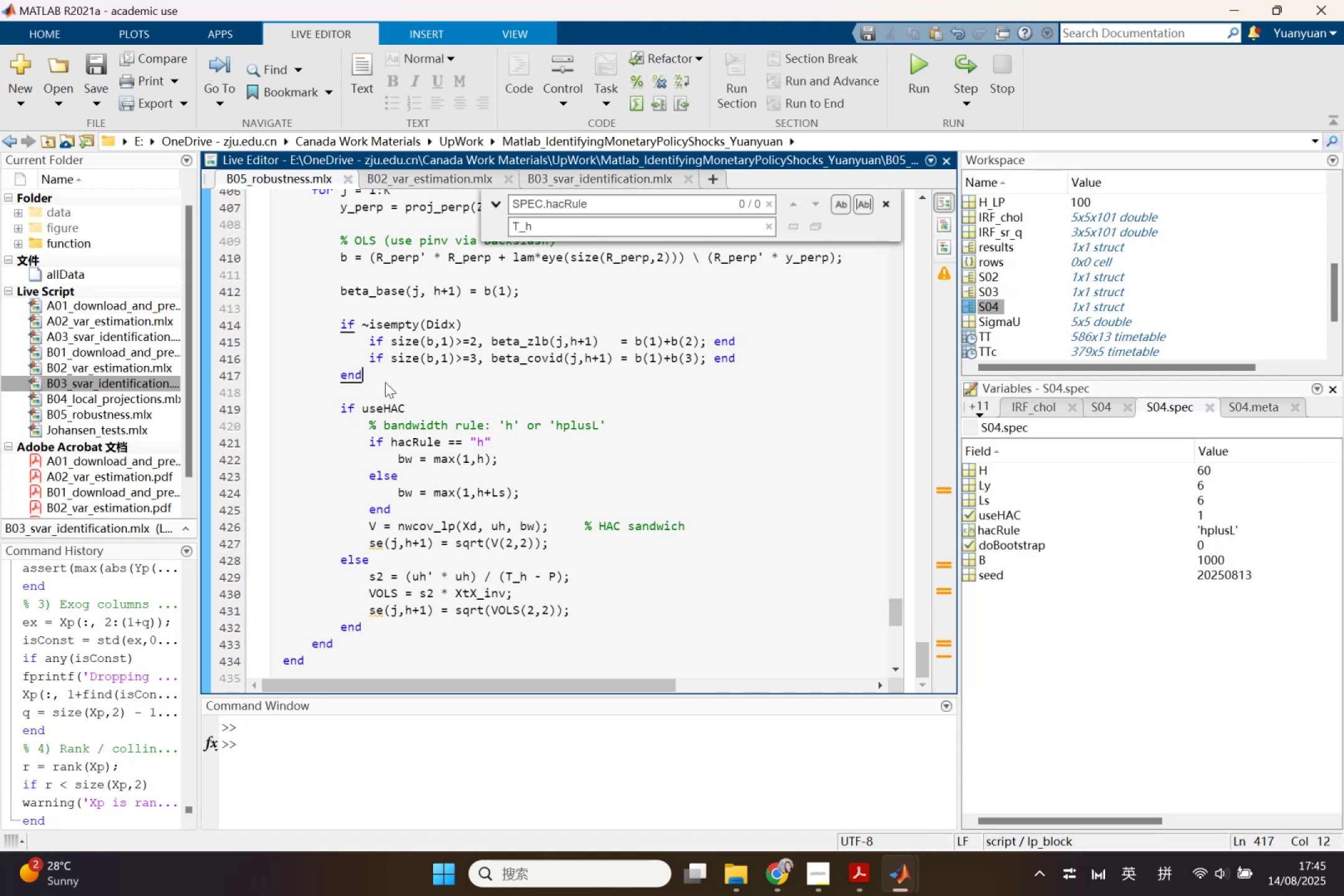 
key(Enter)
 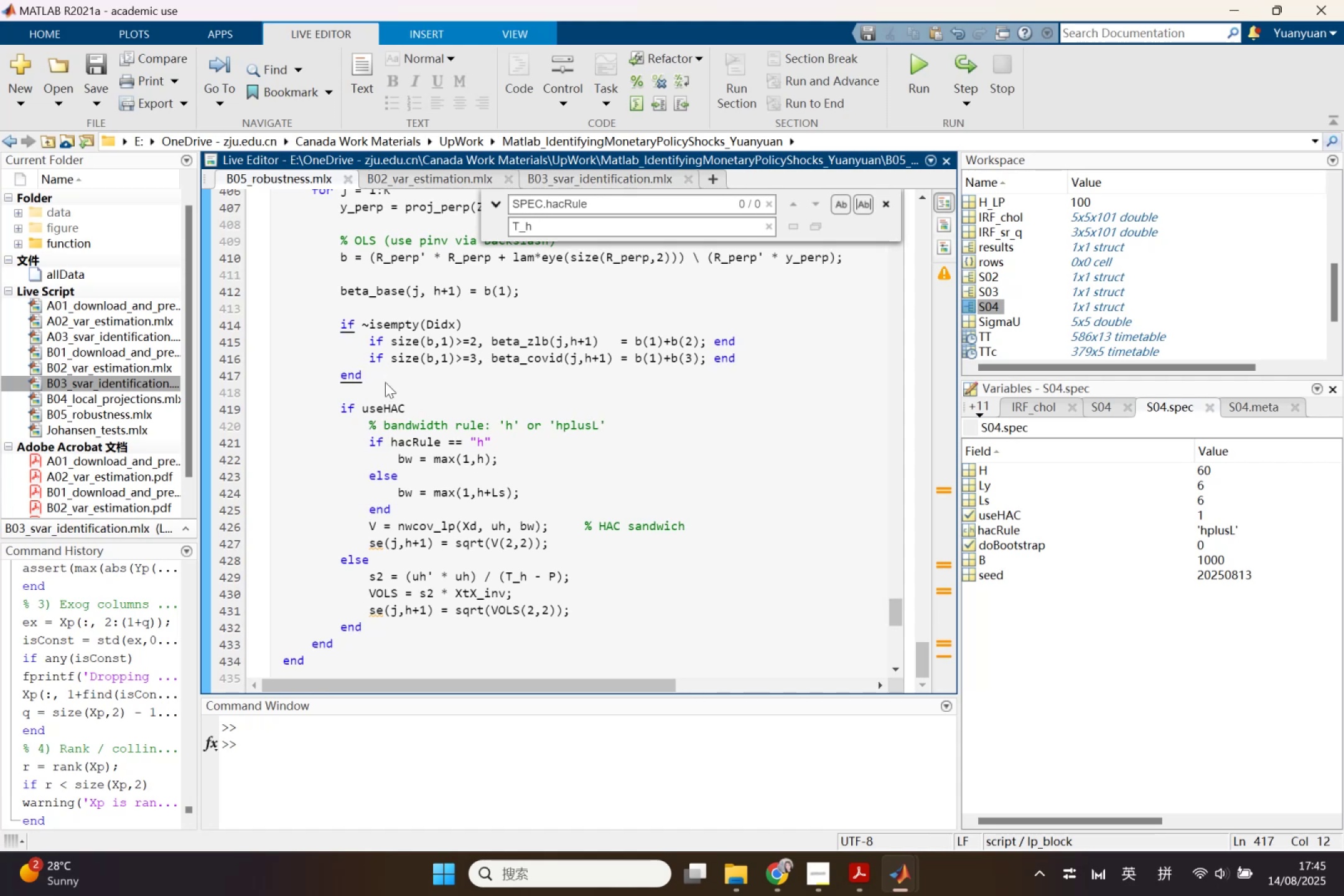 
key(Enter)
 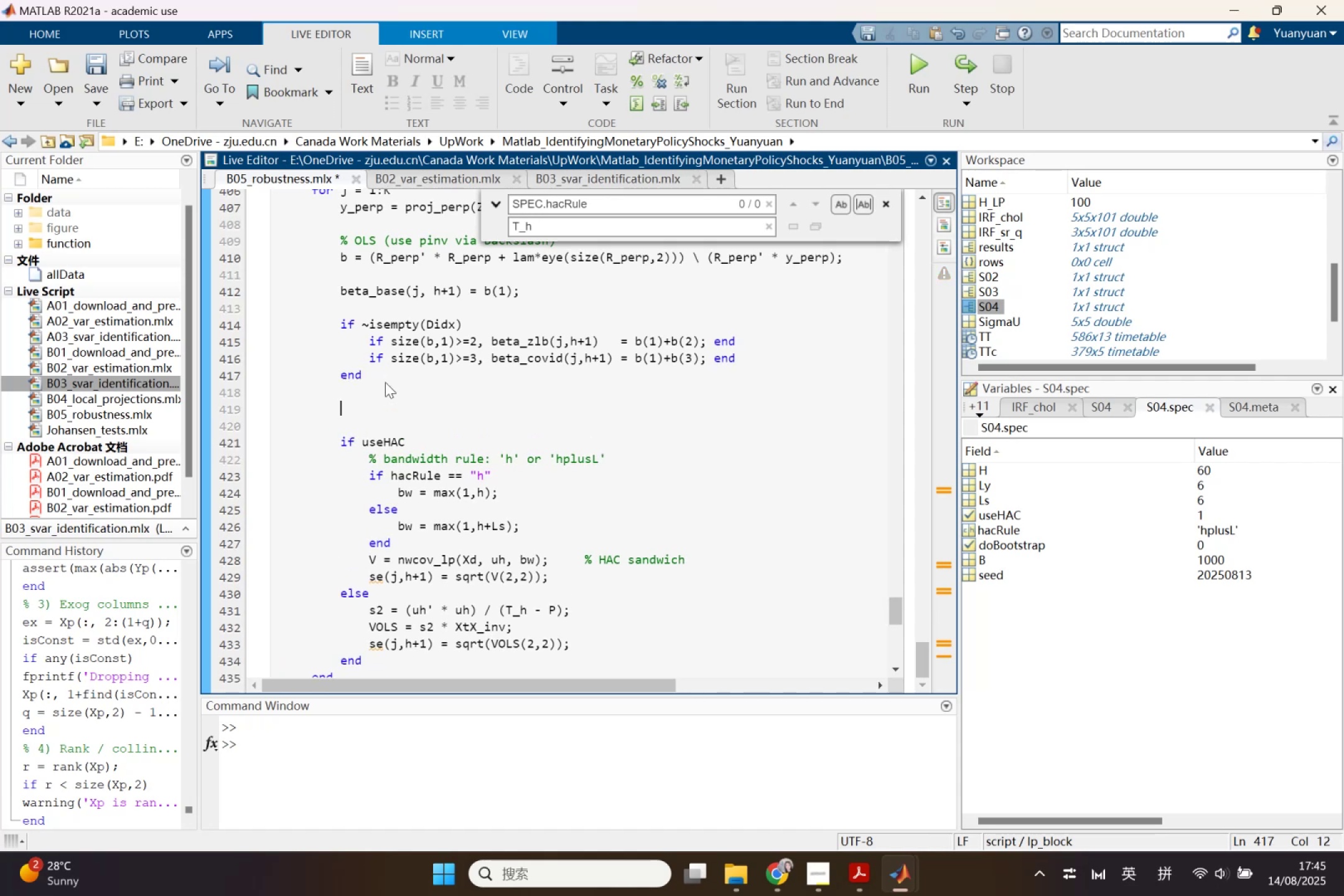 
hold_key(key=ControlLeft, duration=0.62)
 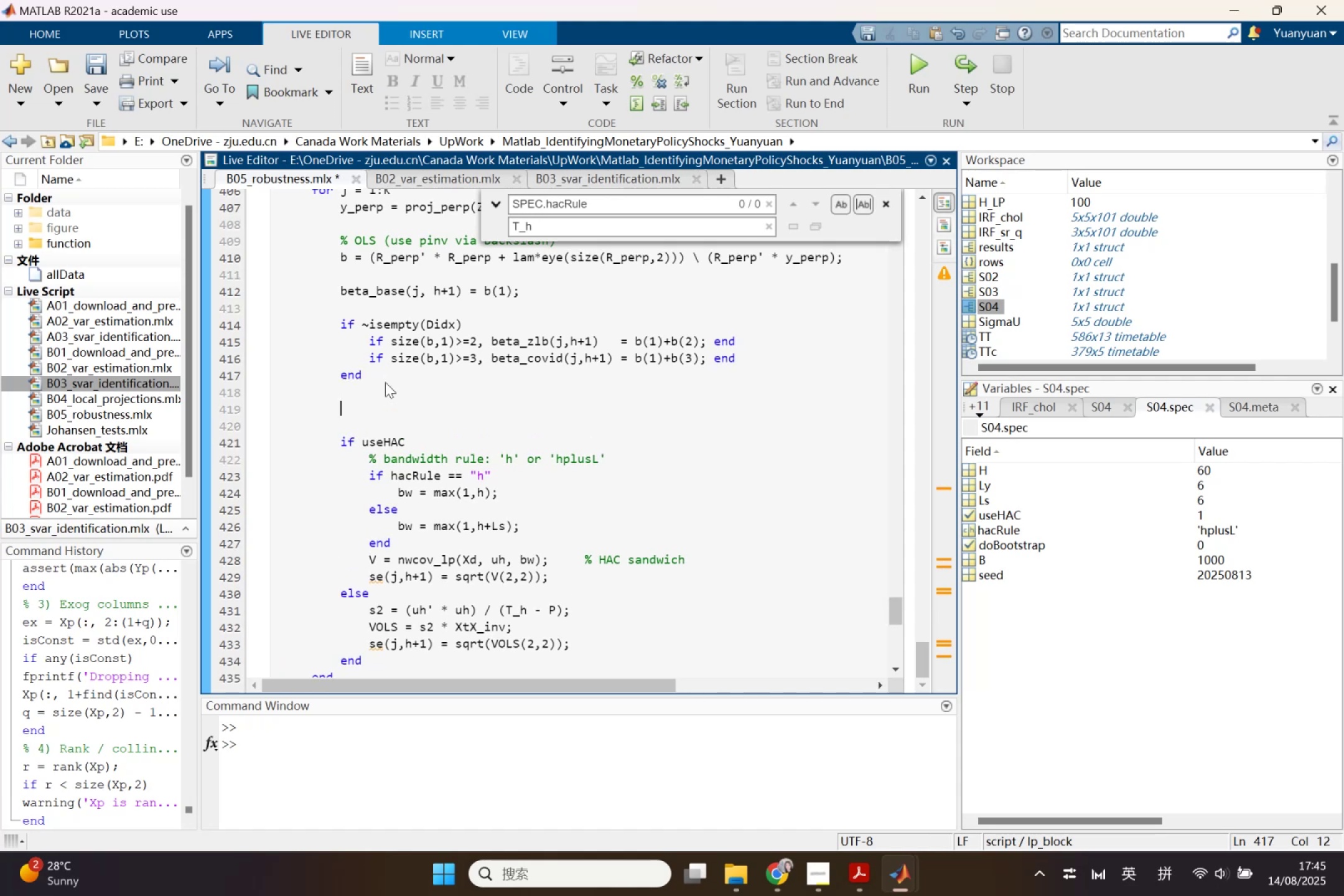 
key(Control+V)
 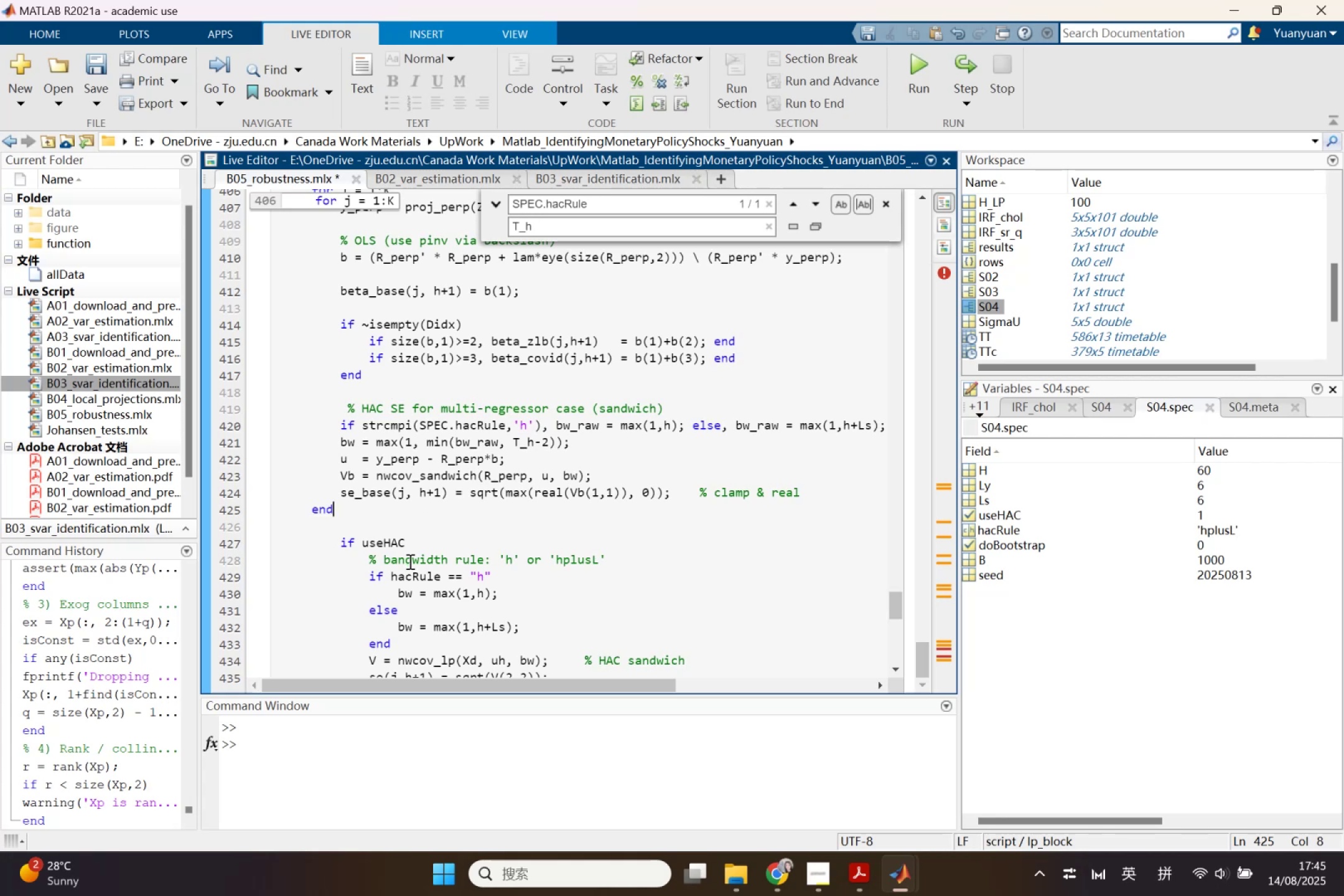 
double_click([417, 572])
 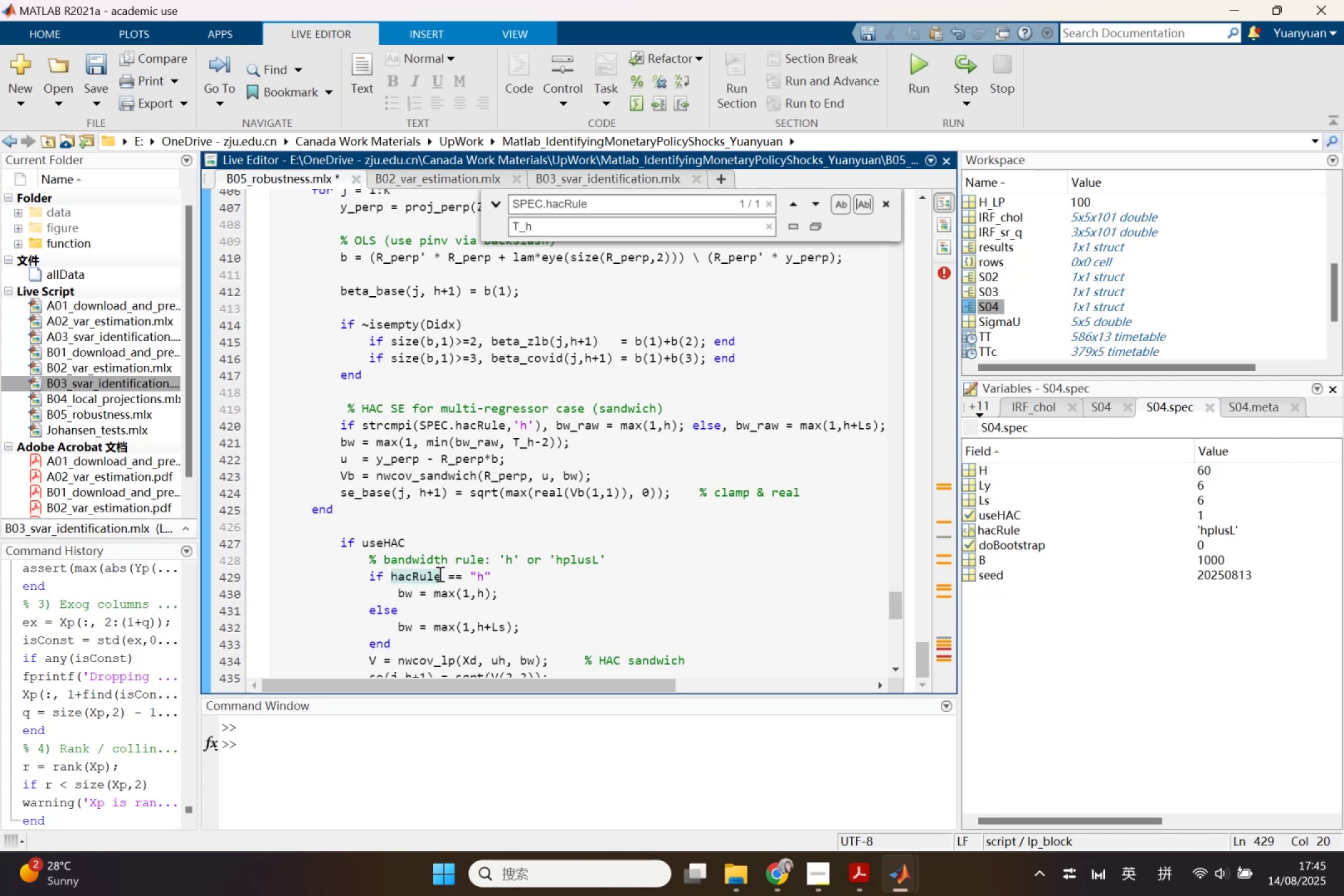 
left_click_drag(start_coordinate=[440, 575], to_coordinate=[391, 578])
 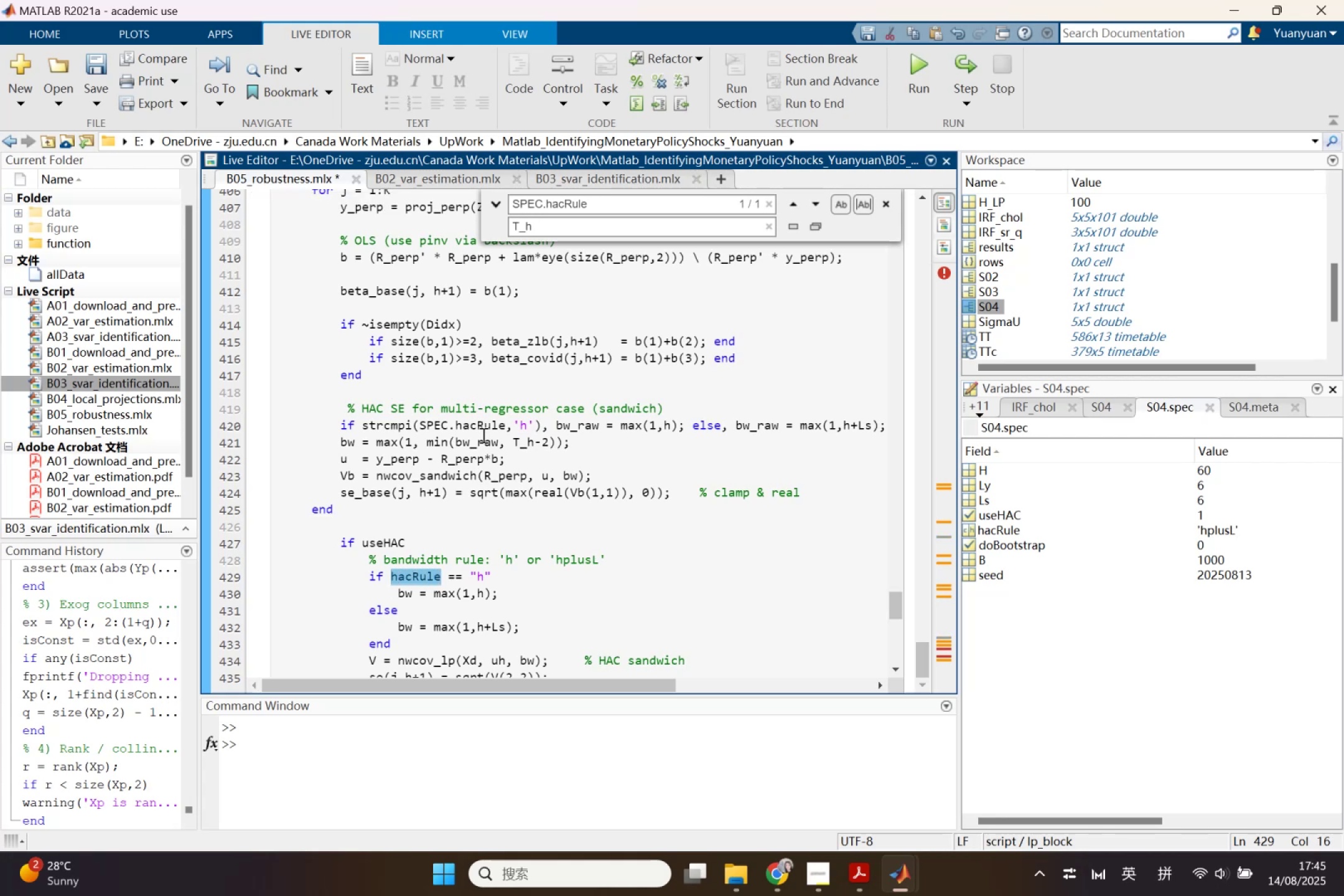 
key(Control+ControlLeft)
 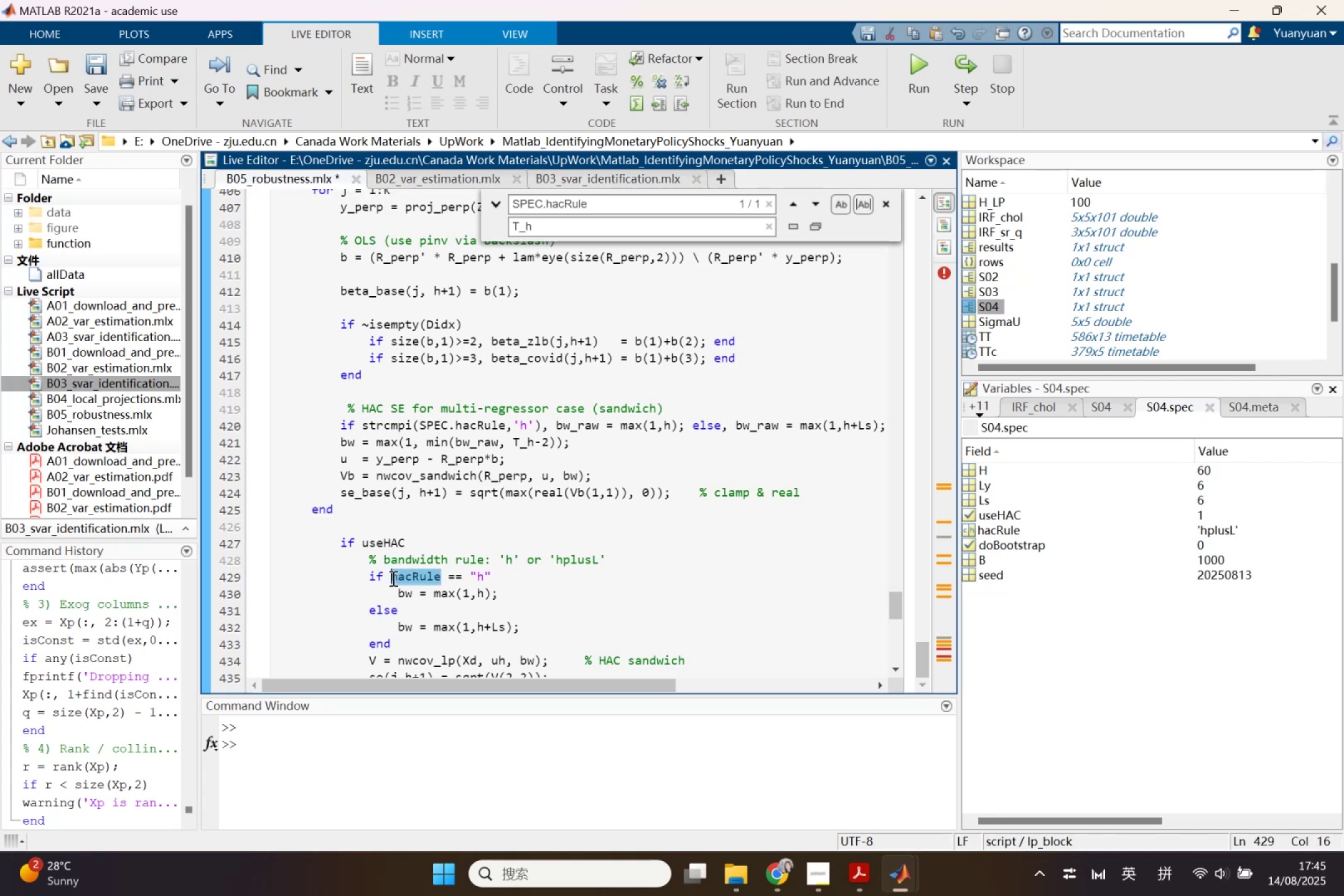 
key(Control+C)
 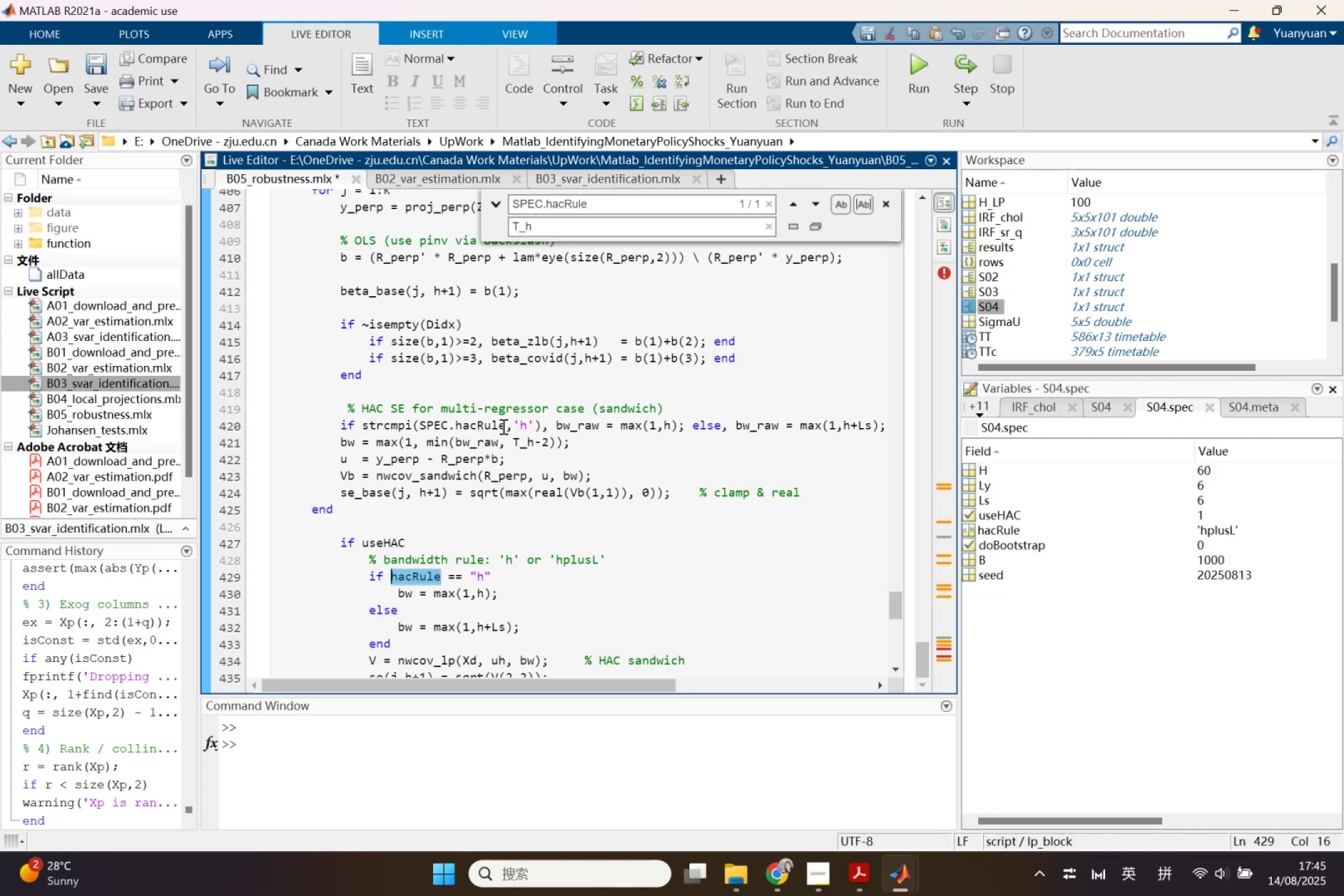 
left_click_drag(start_coordinate=[503, 426], to_coordinate=[418, 429])
 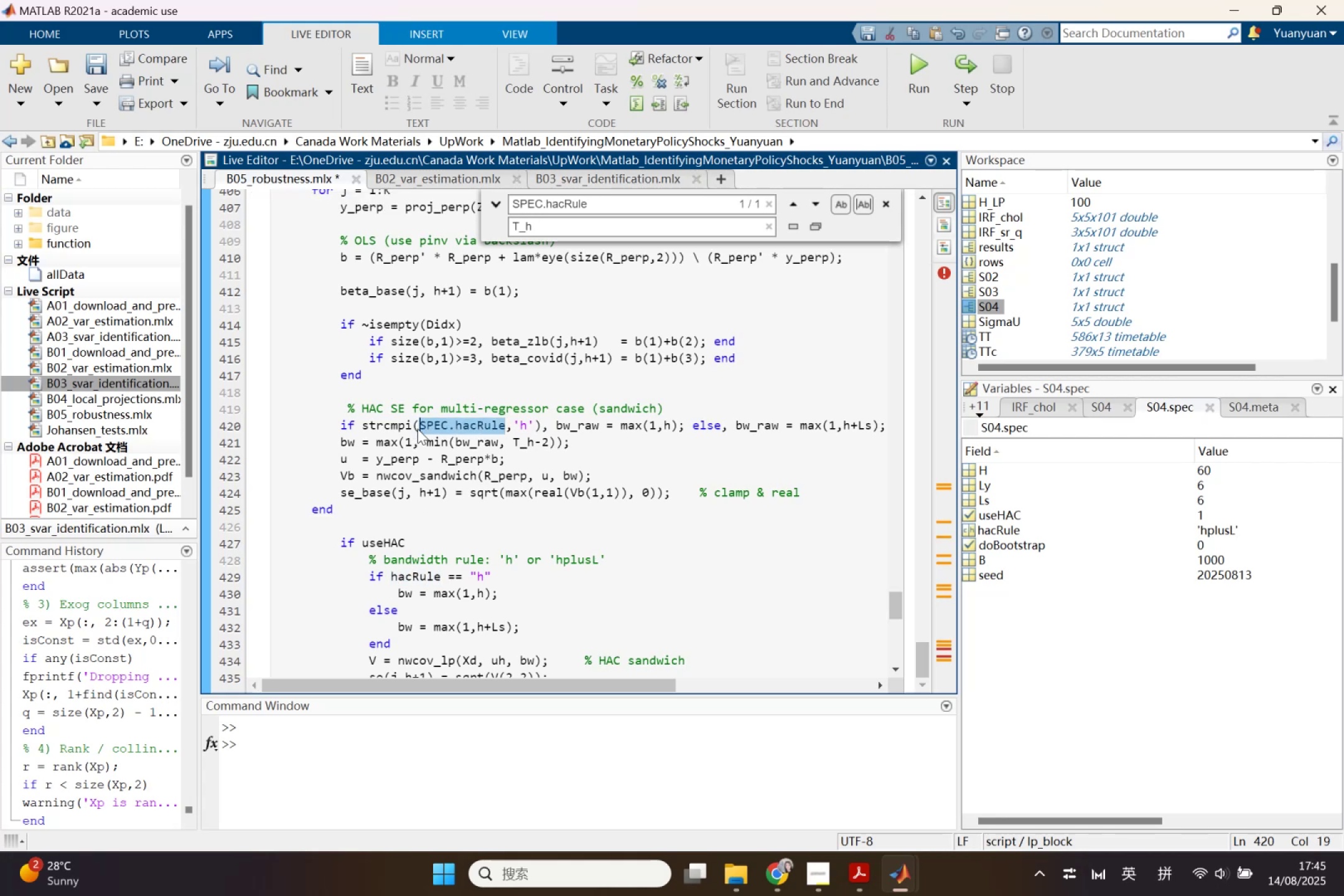 
key(Control+ControlLeft)
 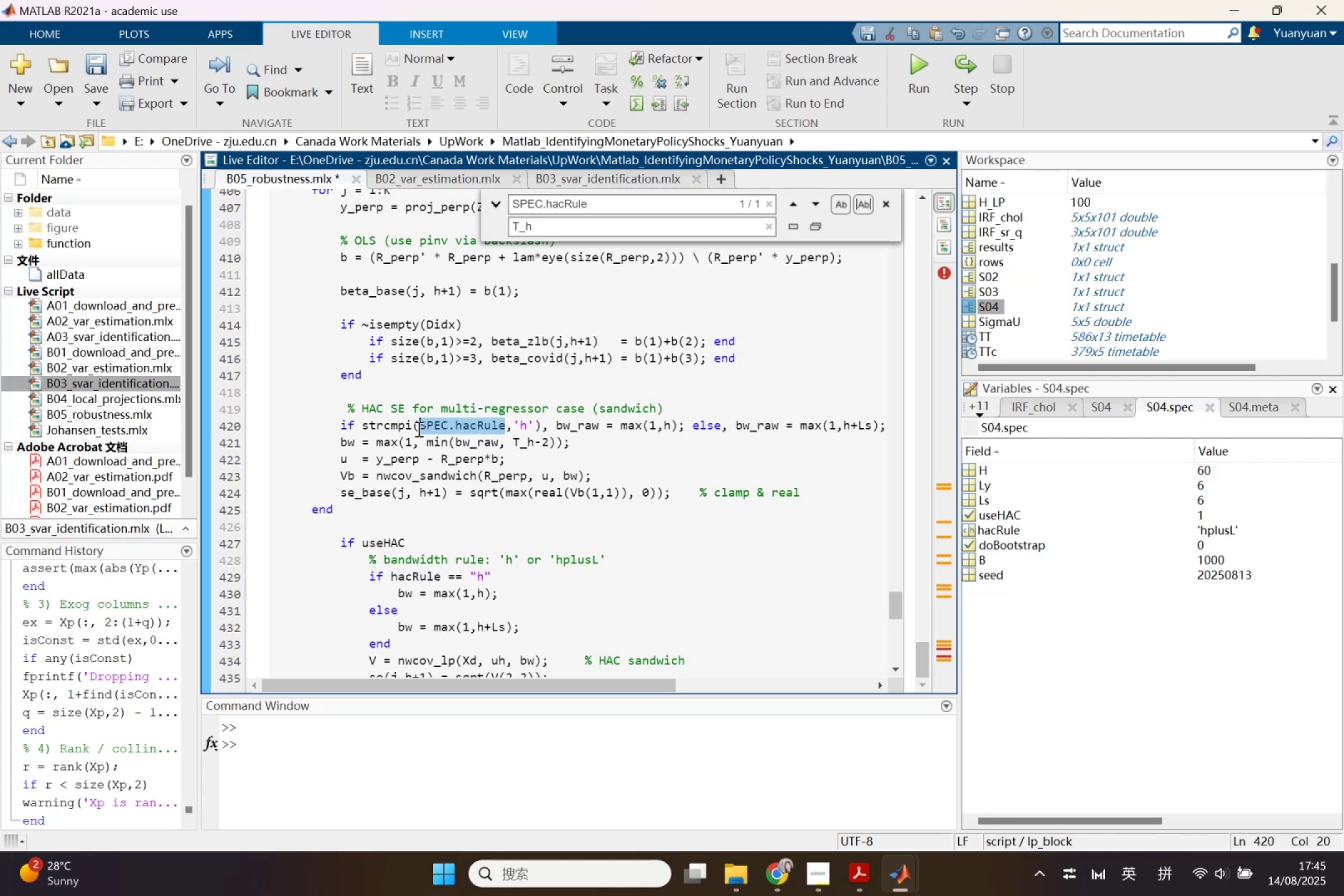 
key(Control+V)
 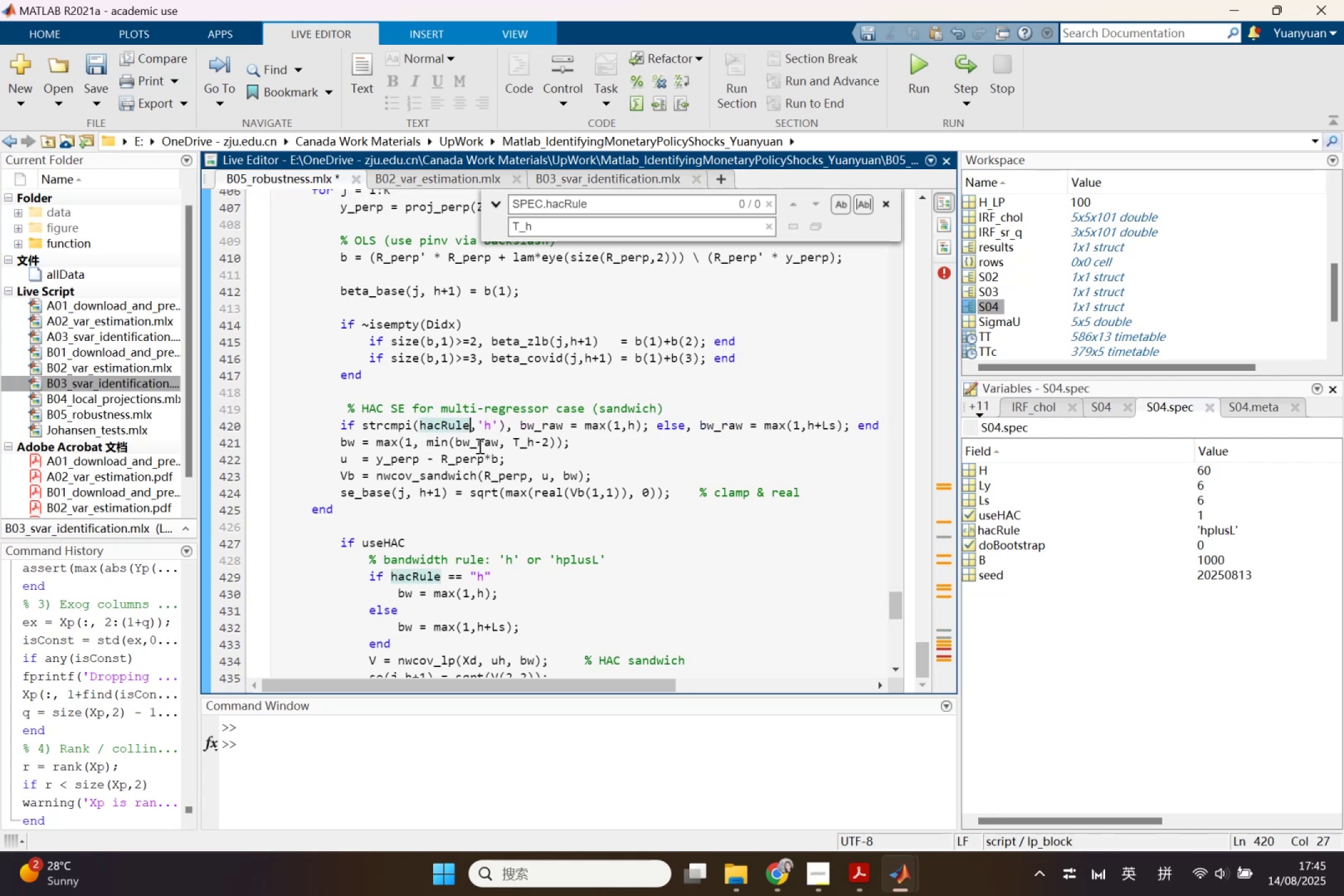 
left_click([478, 446])
 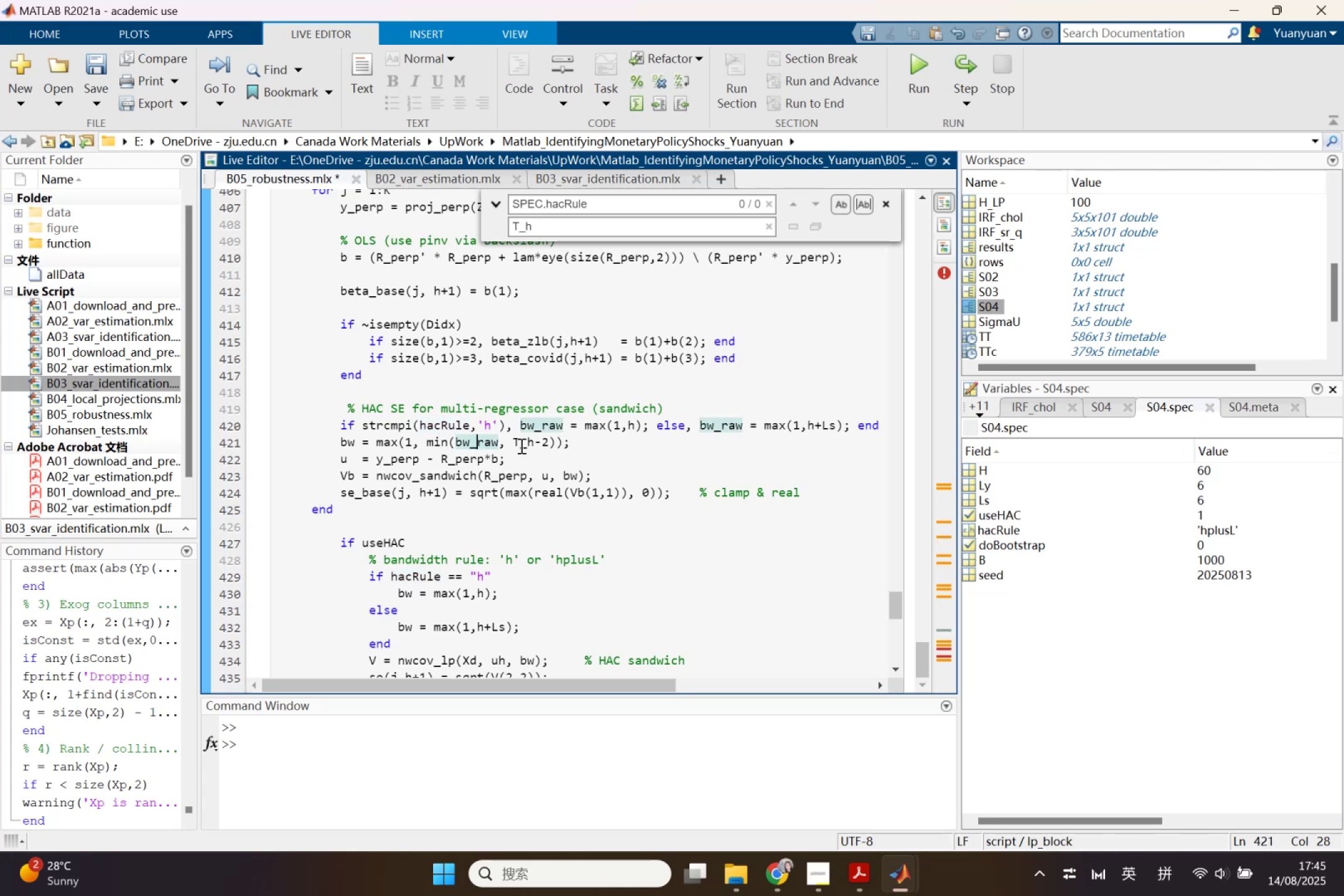 
left_click([528, 444])
 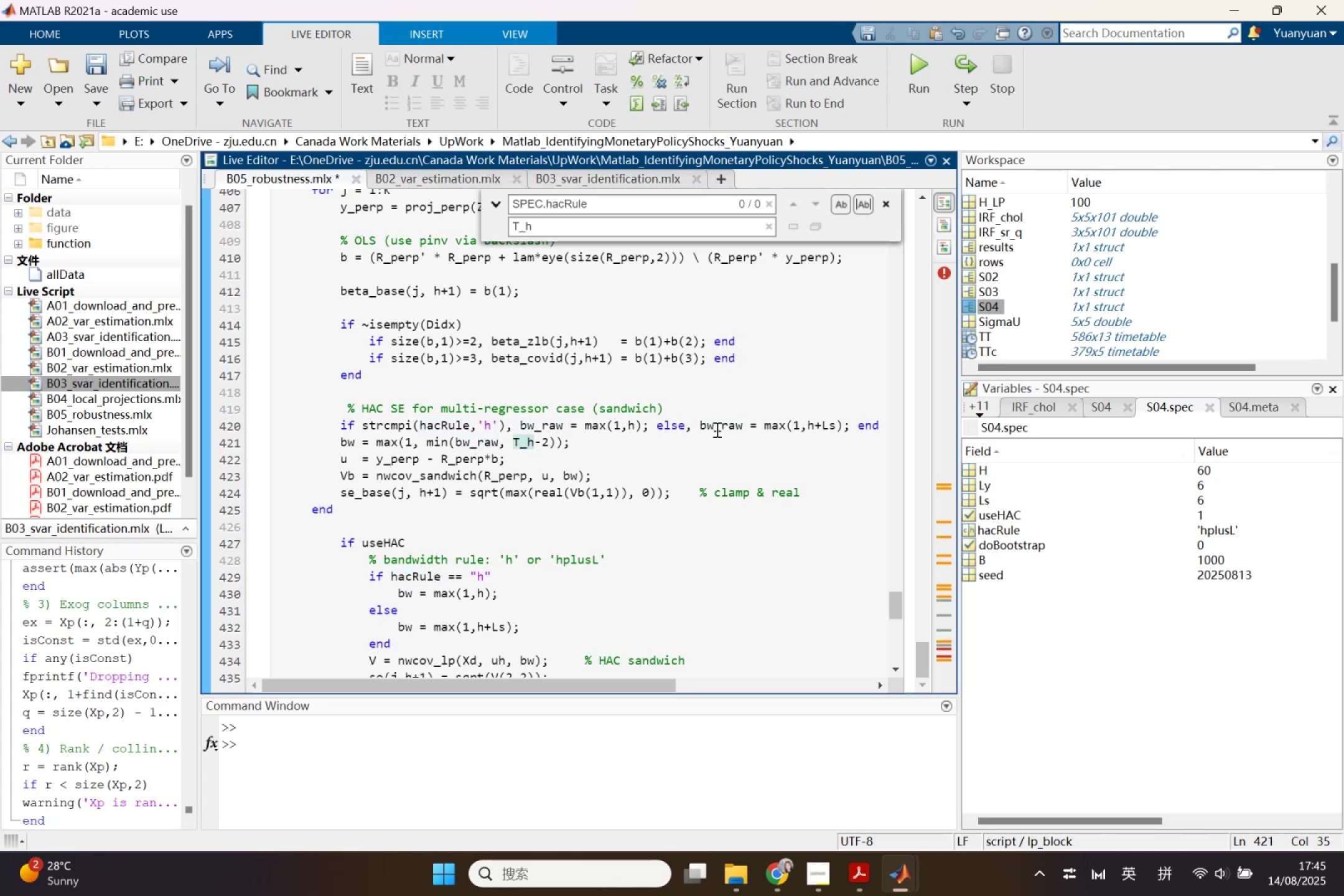 
left_click([722, 429])
 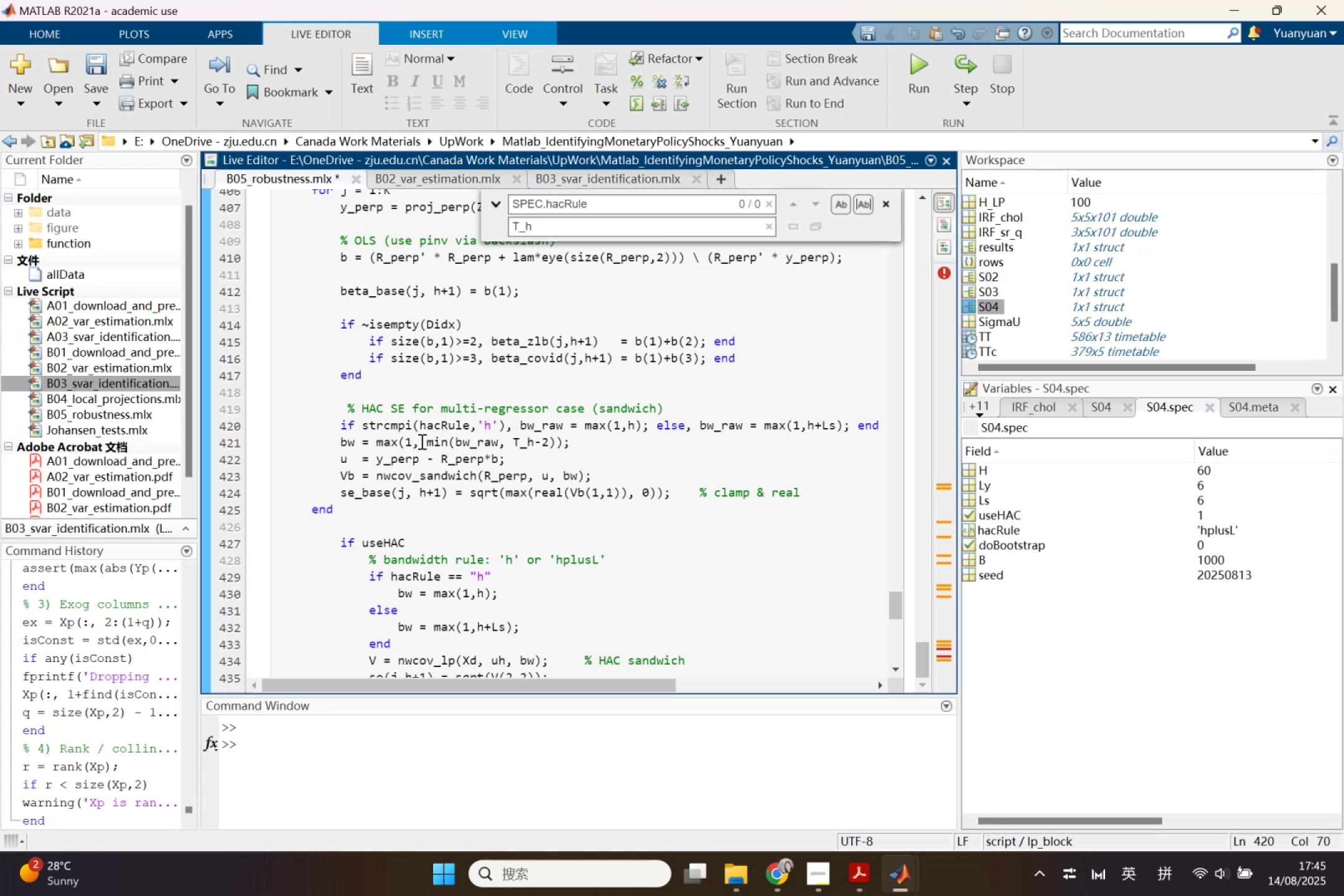 
wait(12.78)
 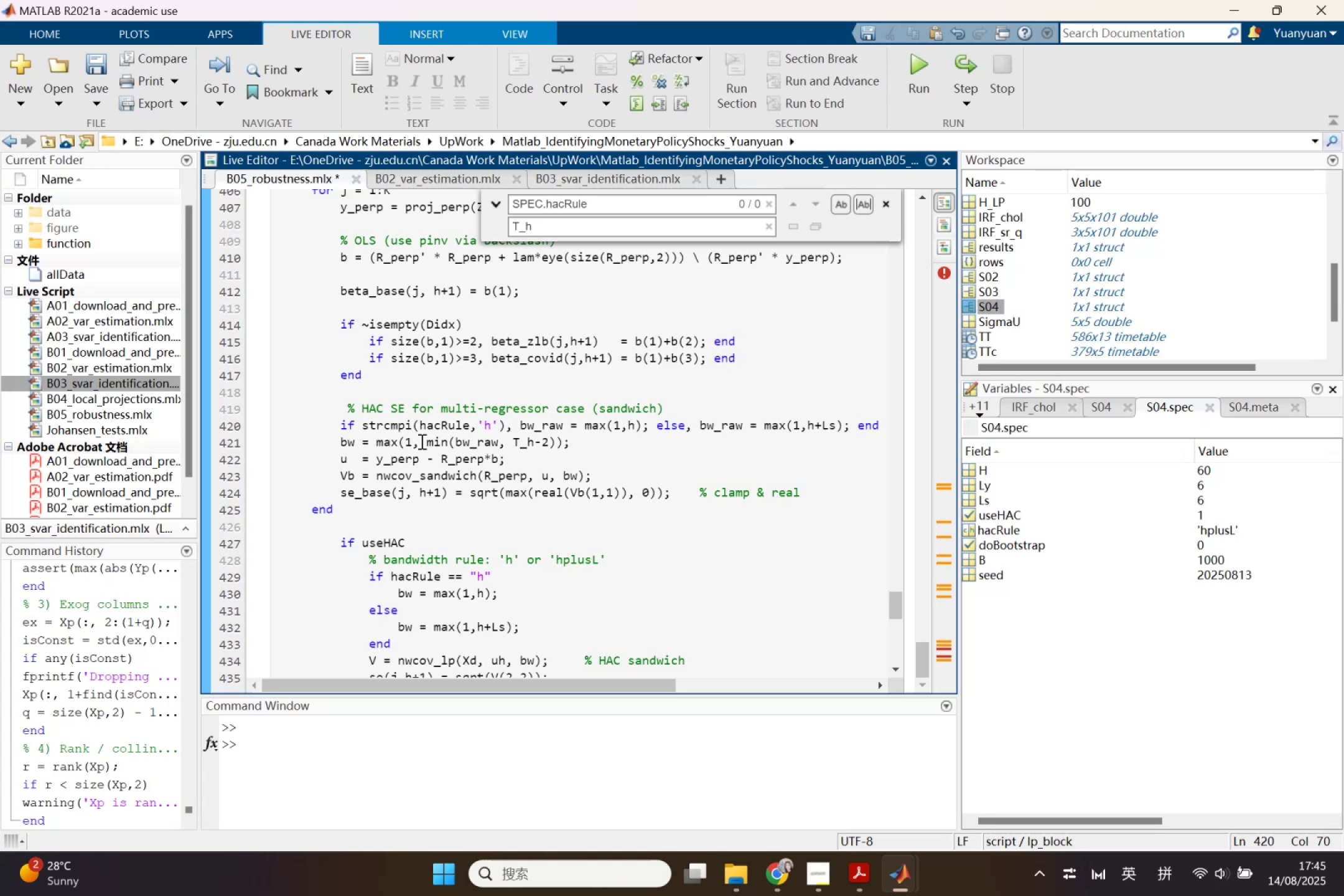 
scroll: coordinate [467, 530], scroll_direction: down, amount: 1.0
 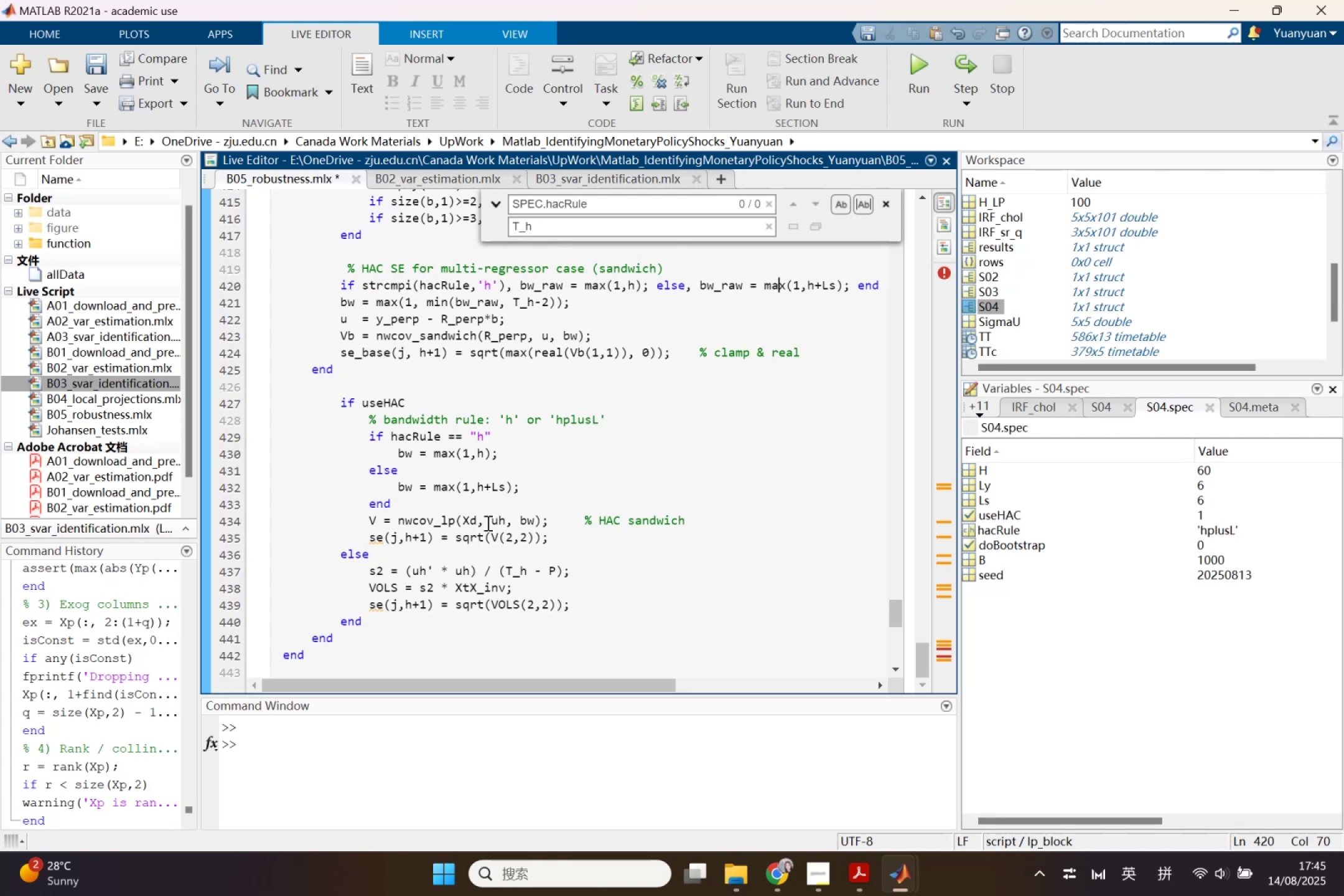 
wait(6.51)
 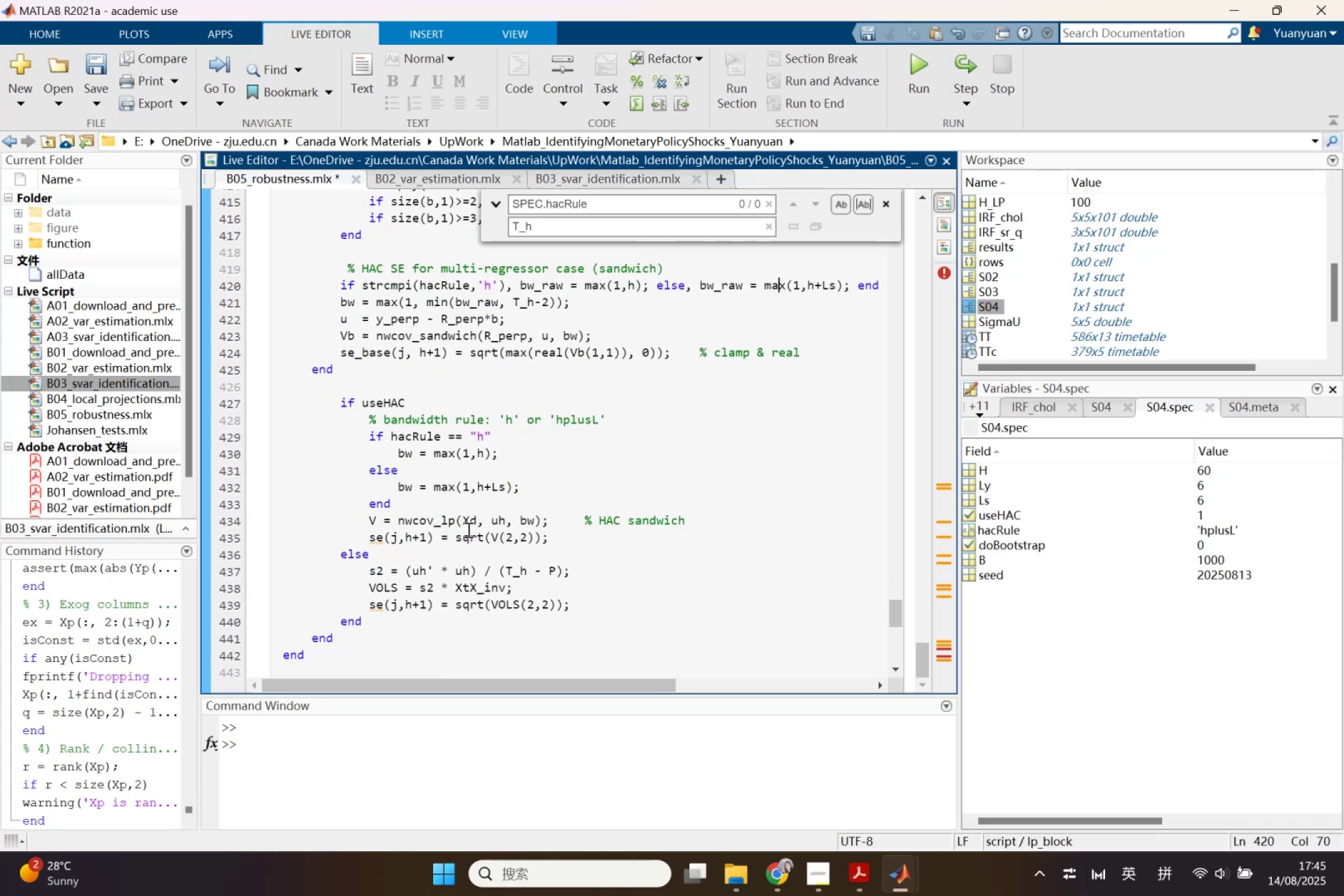 
left_click([373, 438])
 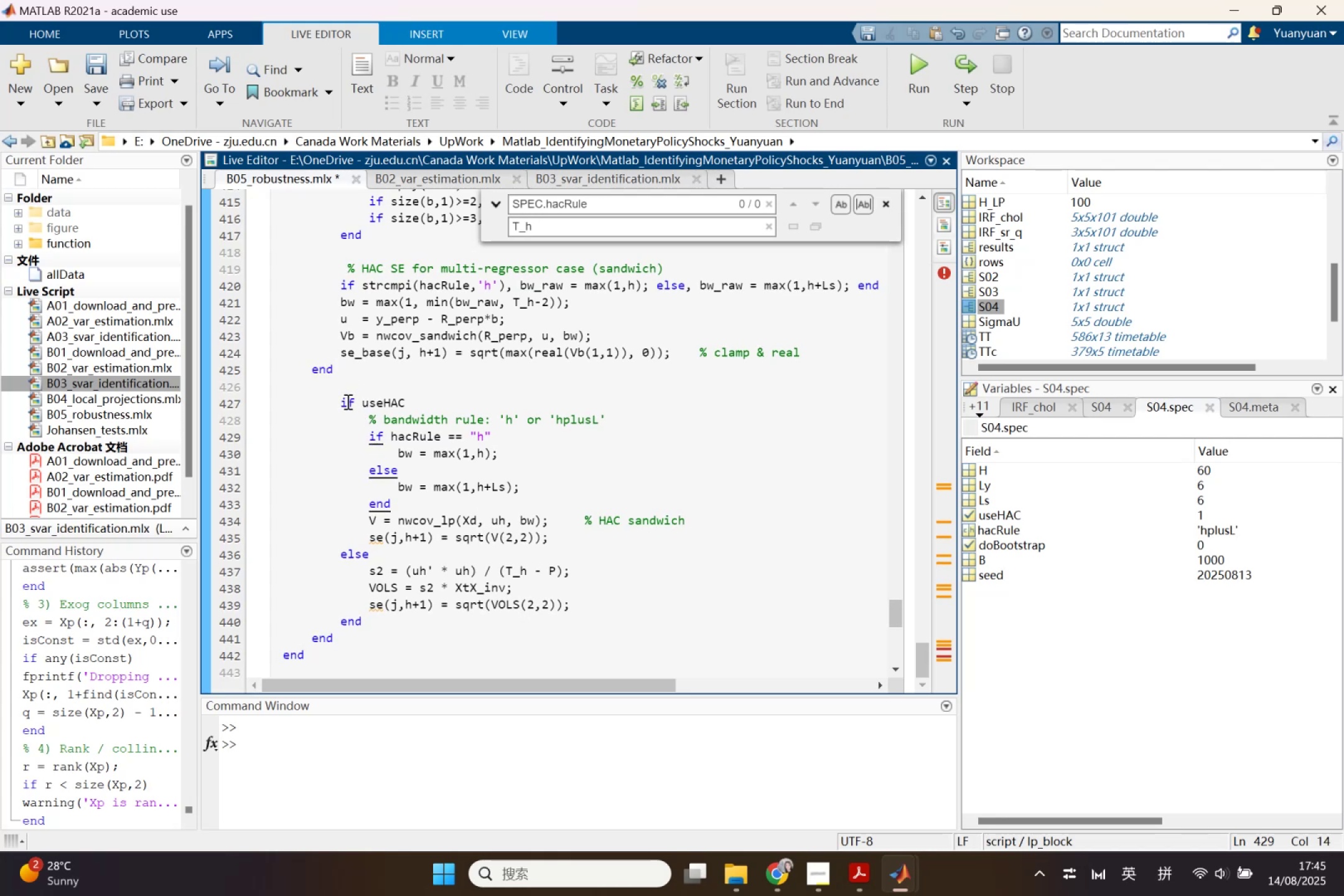 
left_click_drag(start_coordinate=[345, 399], to_coordinate=[442, 617])
 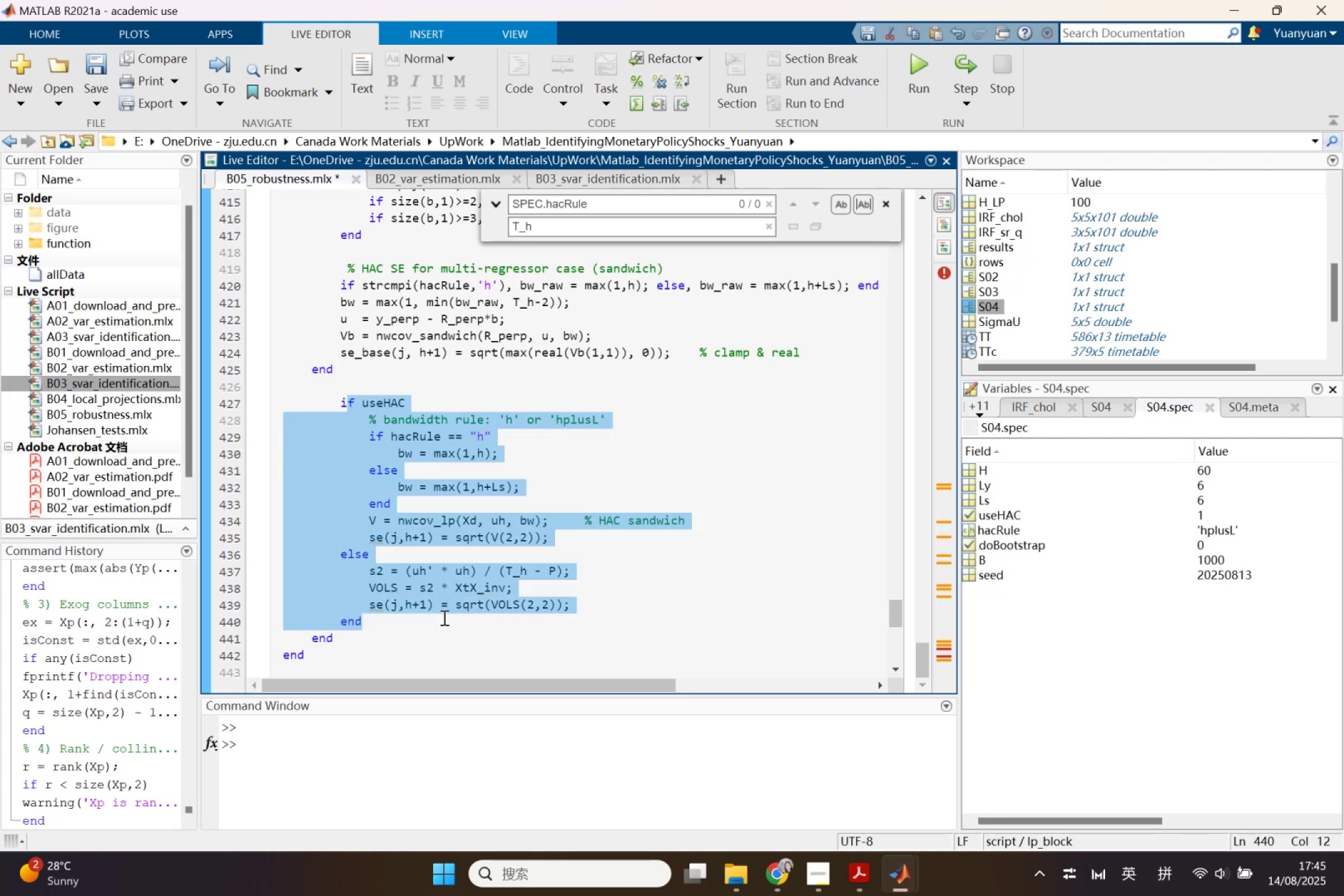 
key(Backspace)
 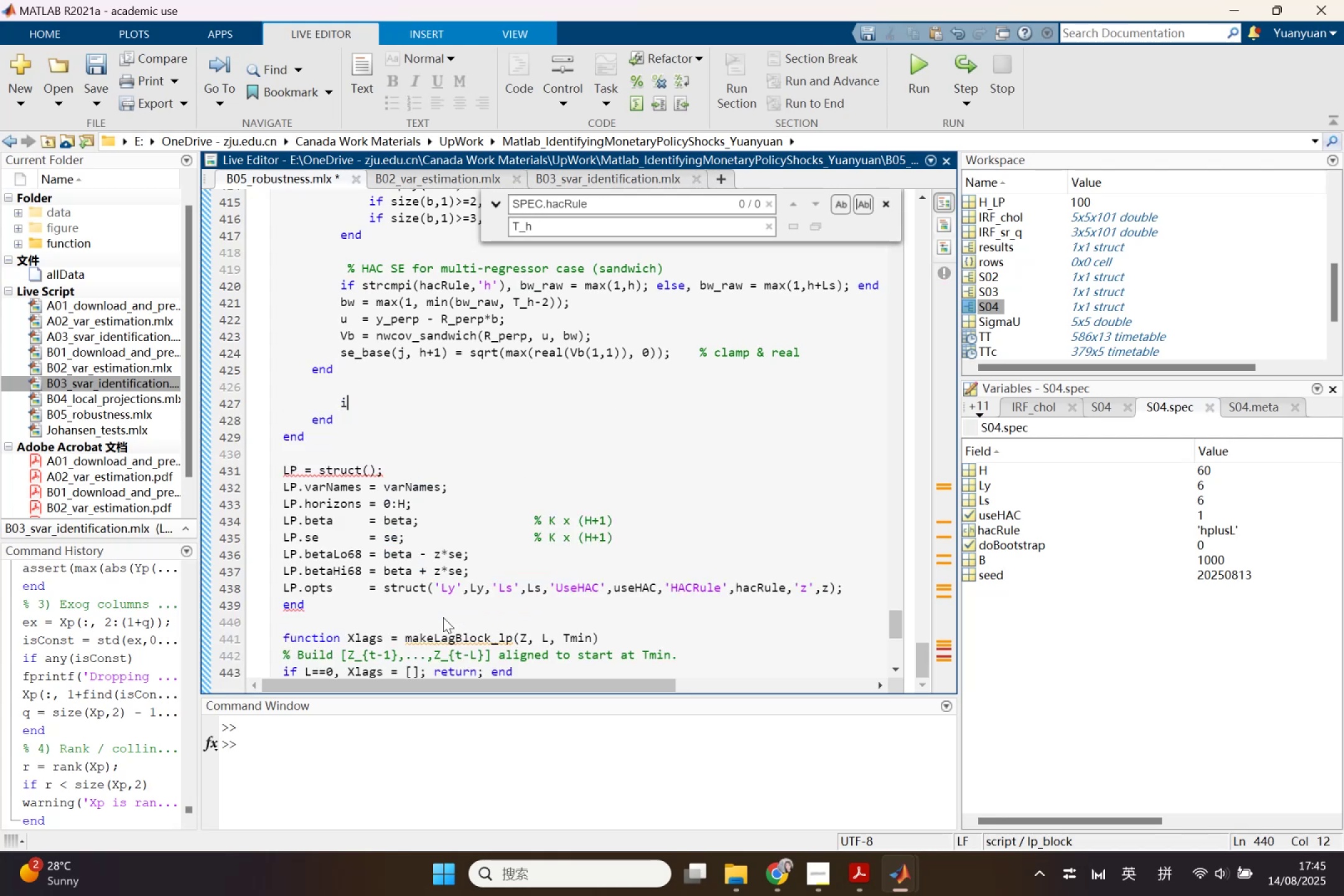 
key(Backspace)
 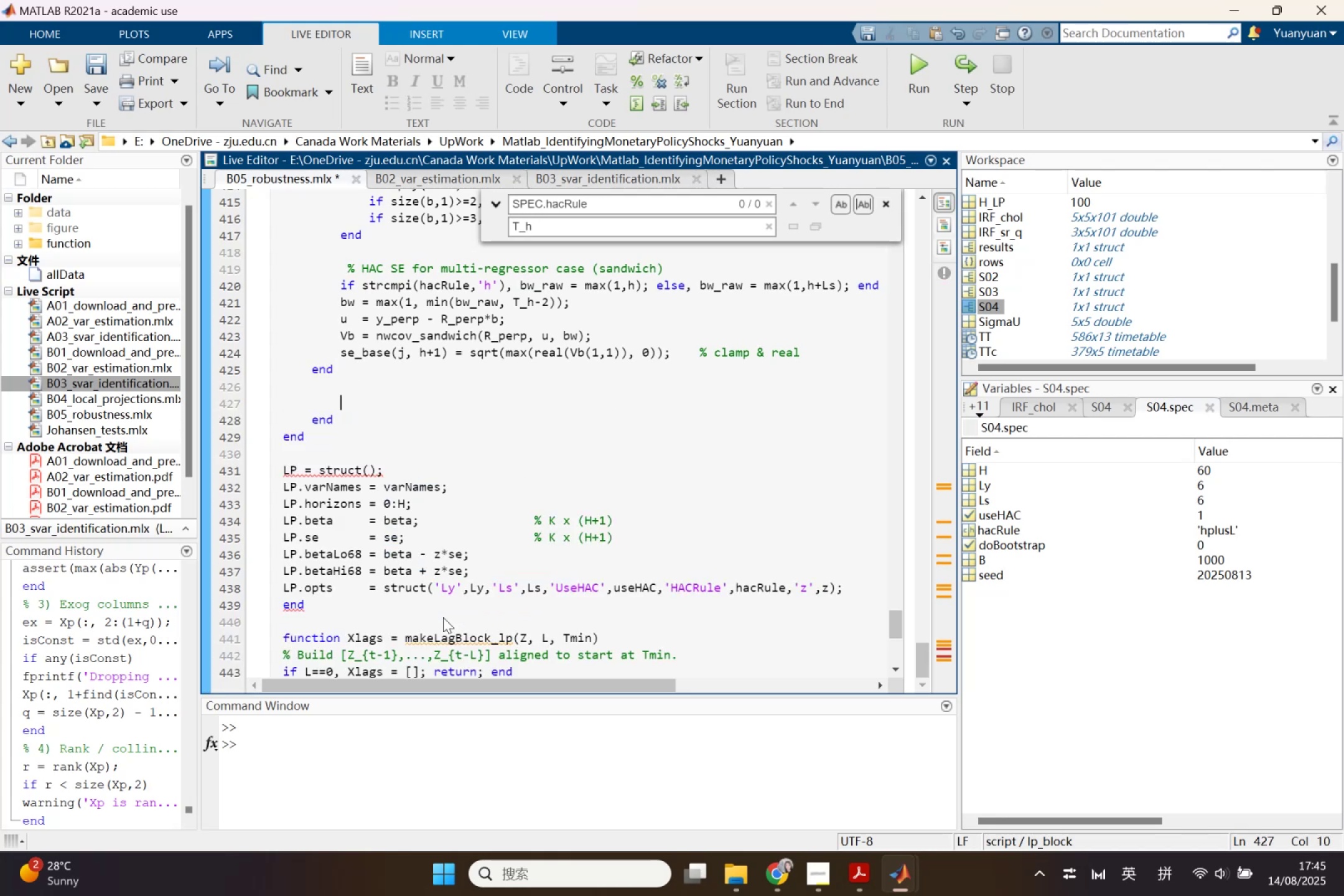 
key(Backspace)
 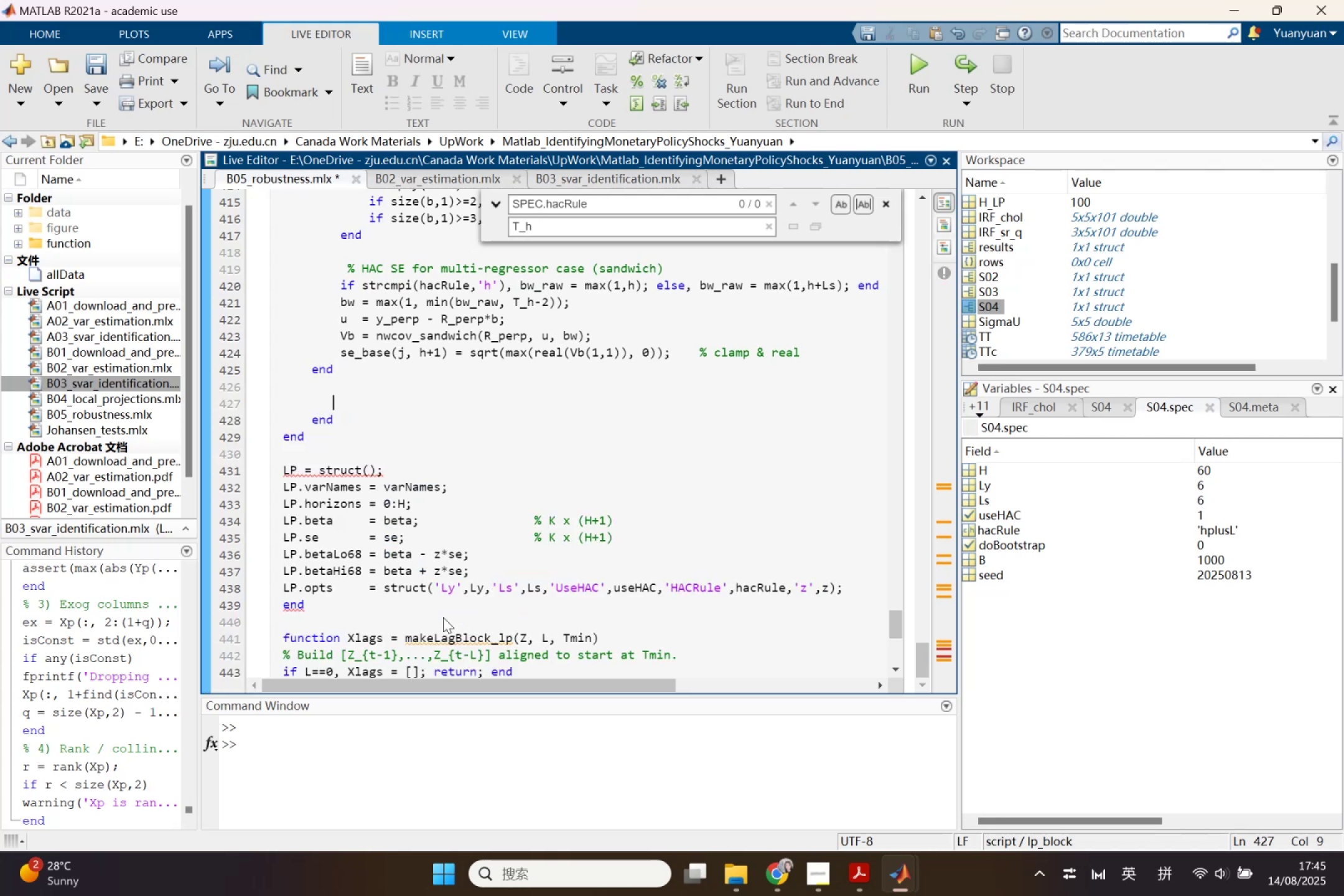 
key(Backspace)
 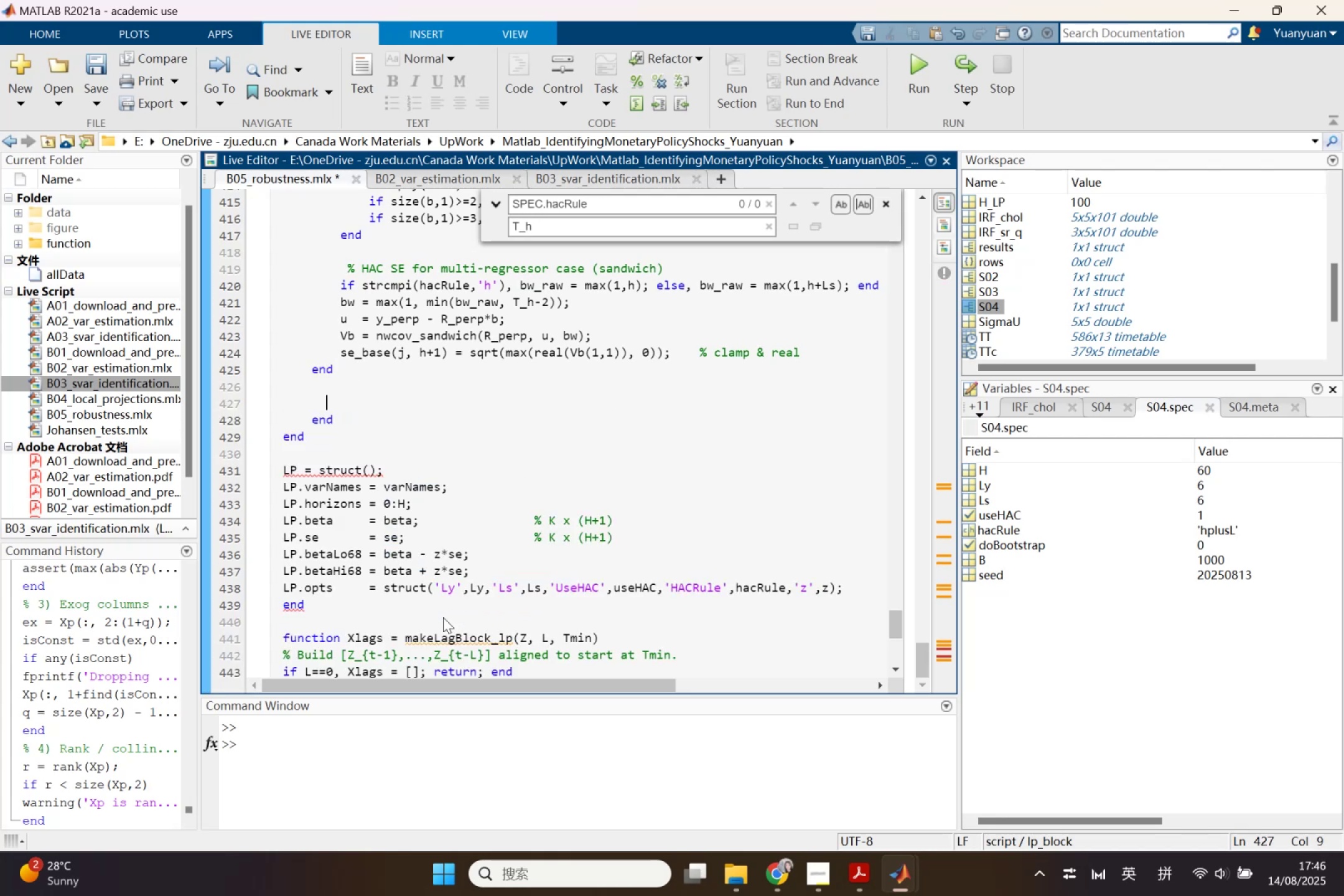 
key(Backspace)
 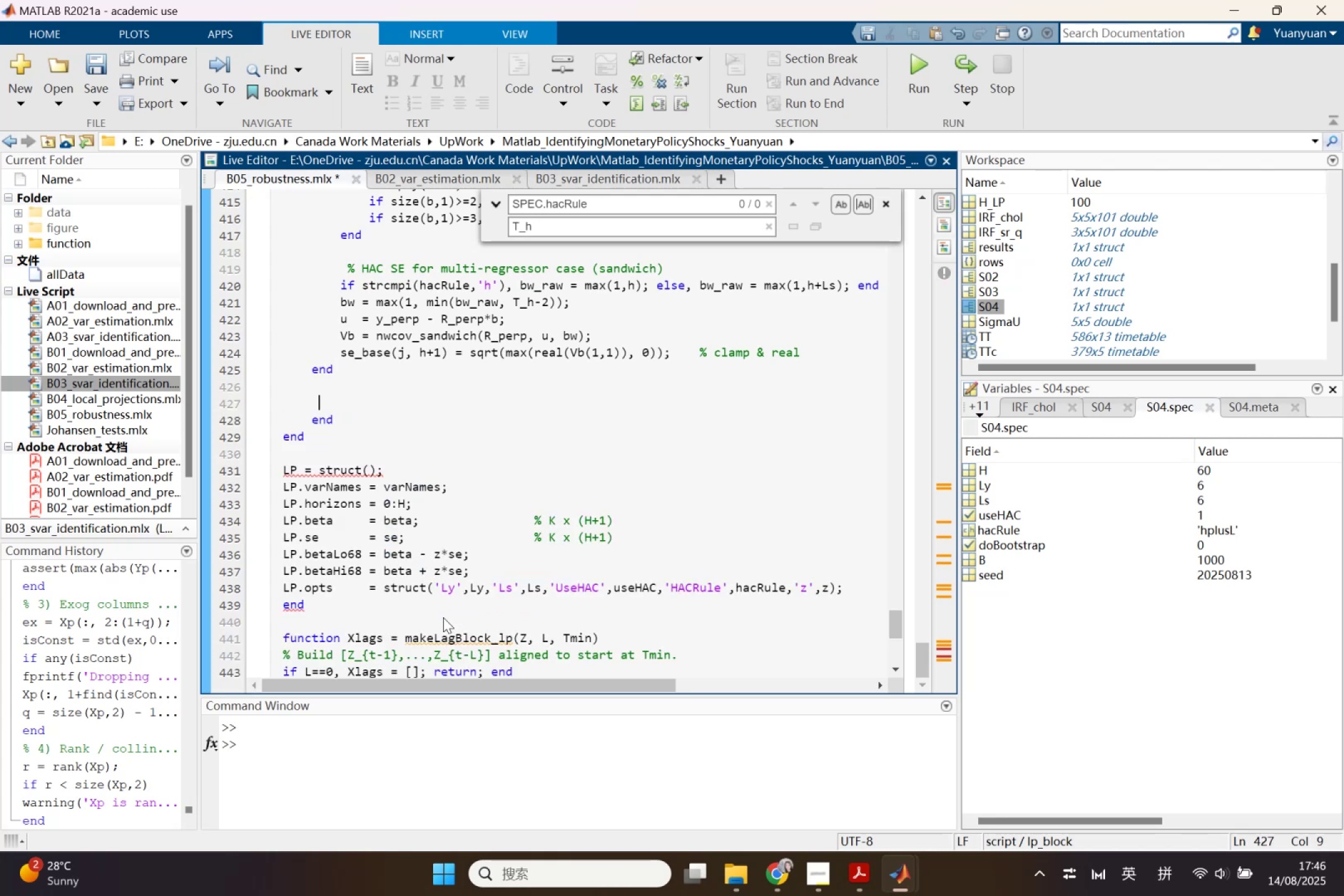 
key(Backspace)
 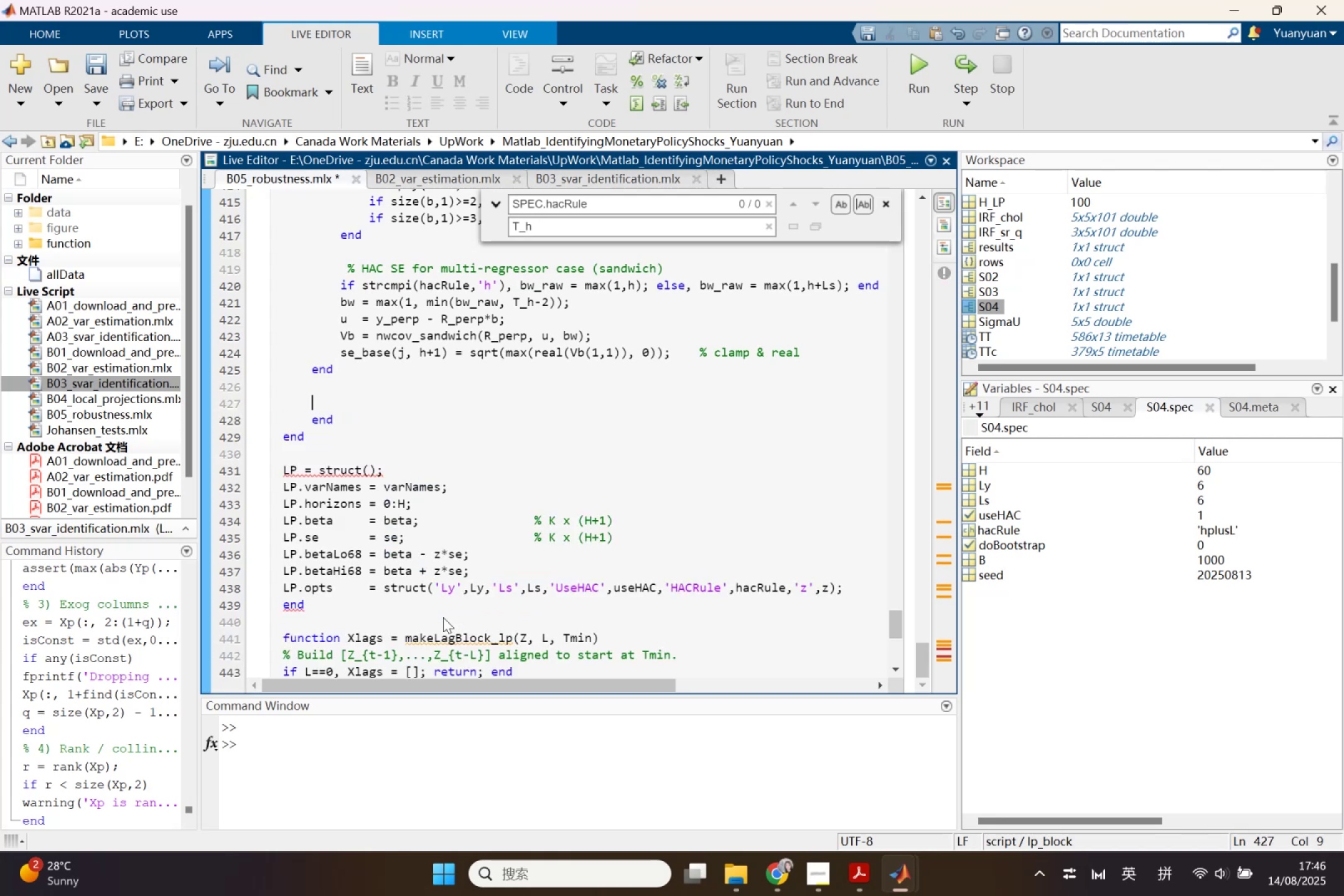 
key(Backspace)
 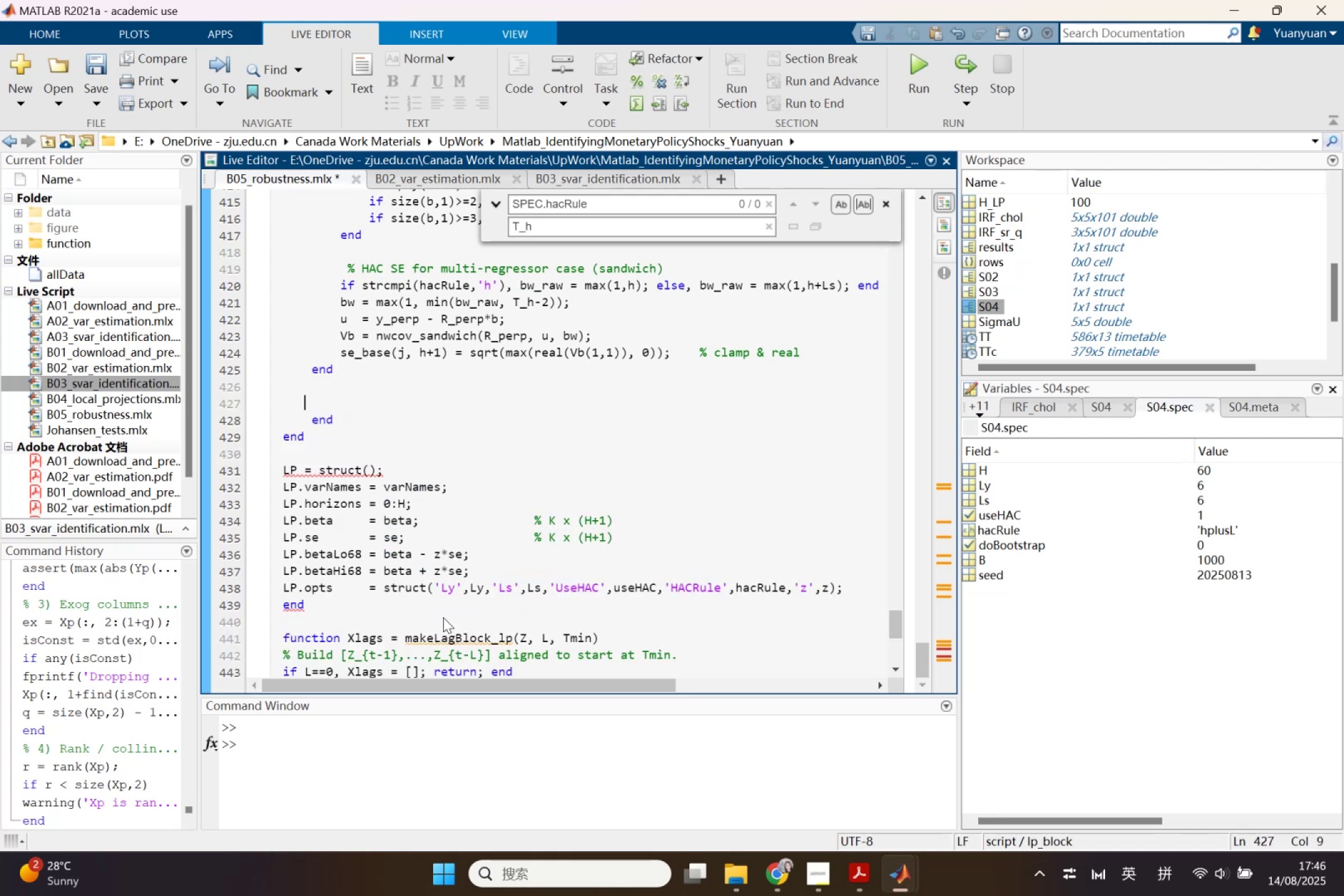 
key(Backspace)
 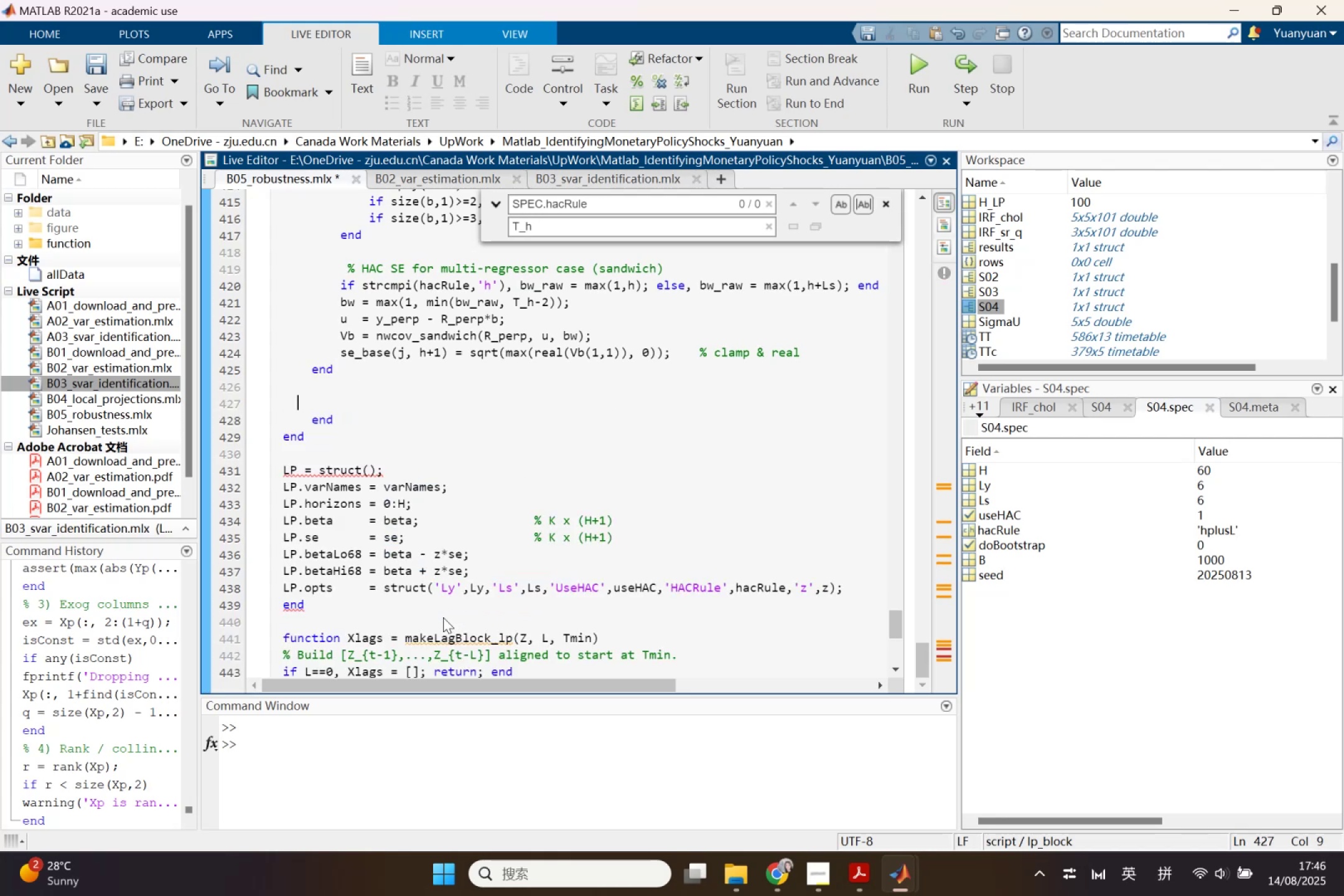 
key(Backspace)
 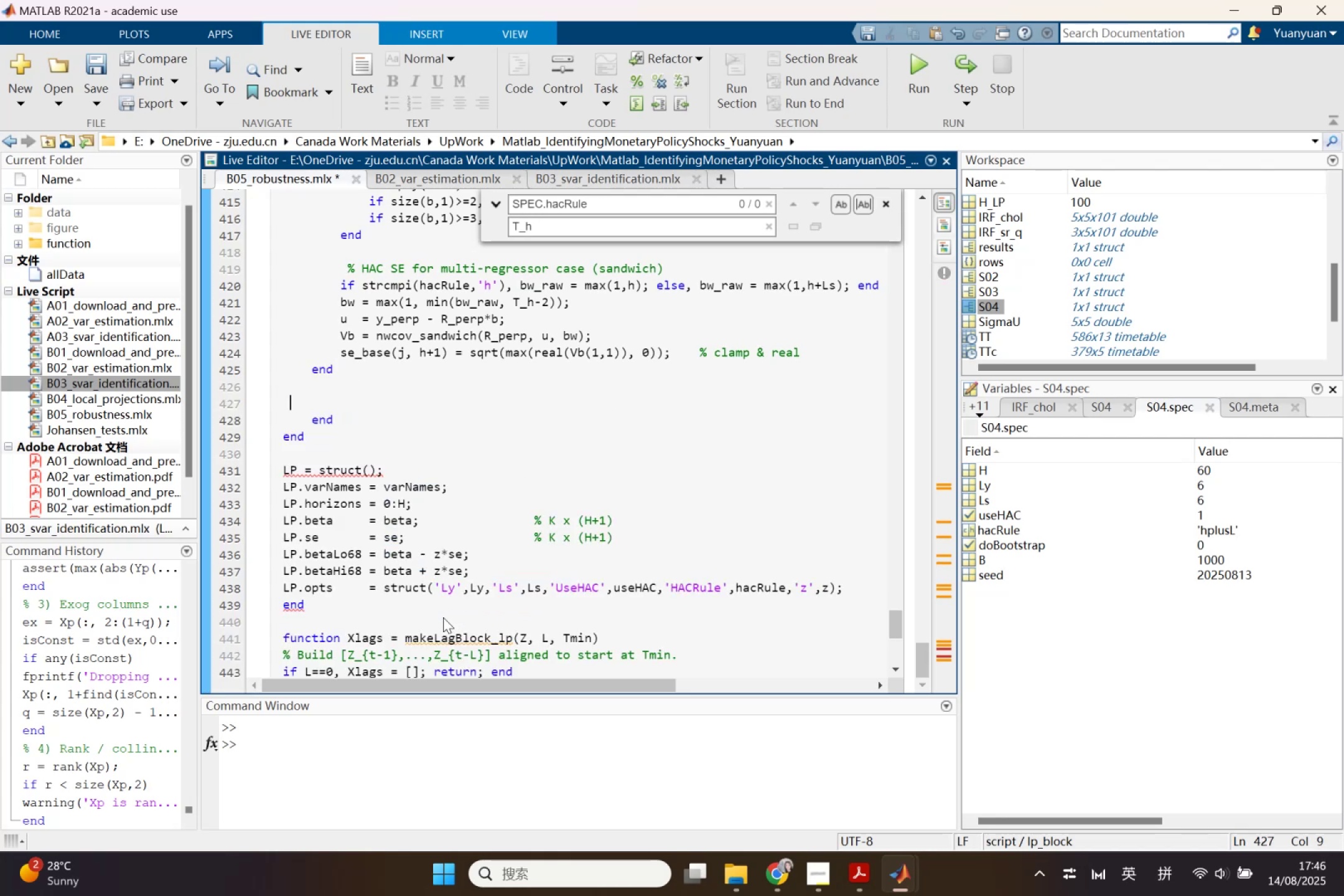 
key(Backspace)
 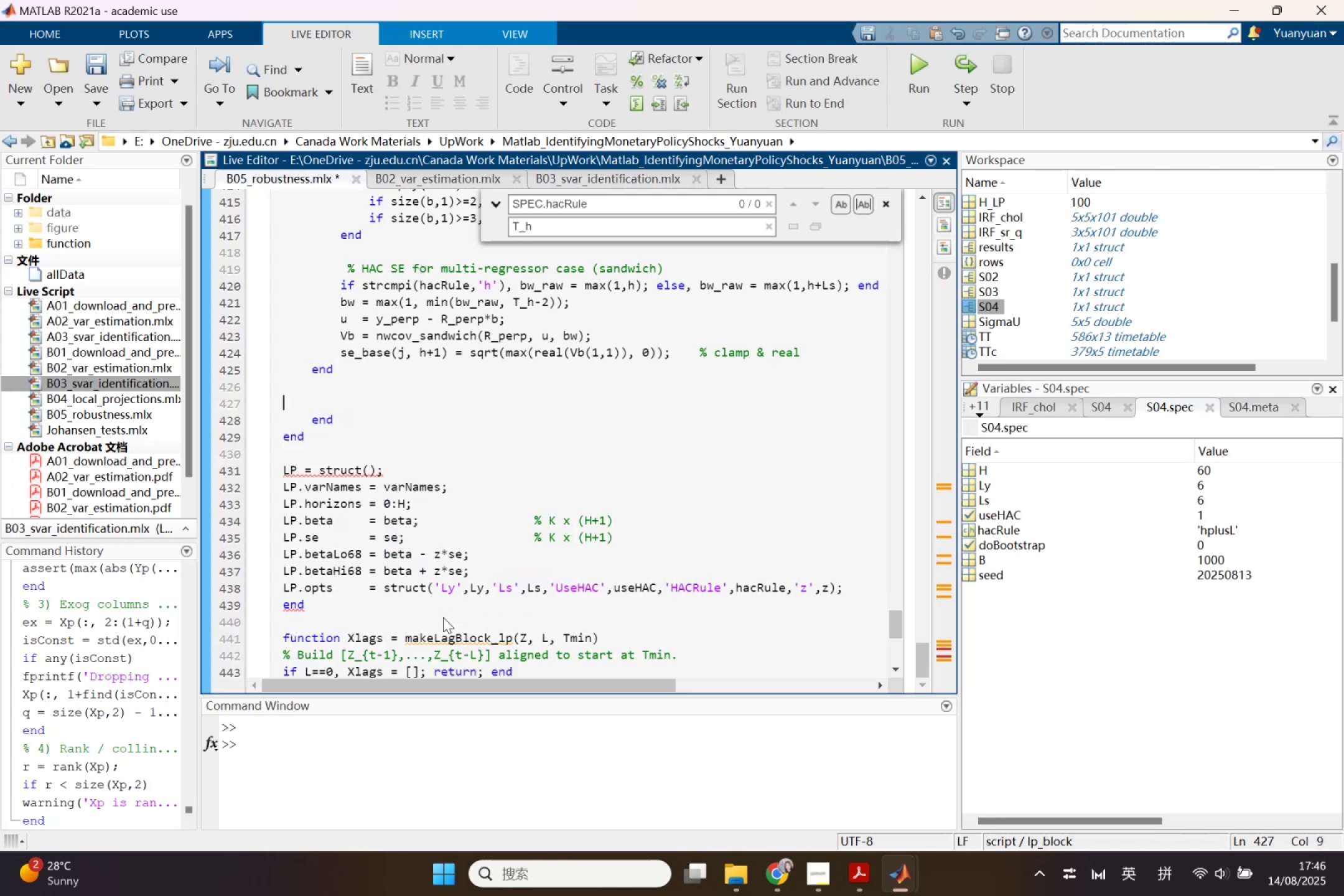 
key(Backspace)
 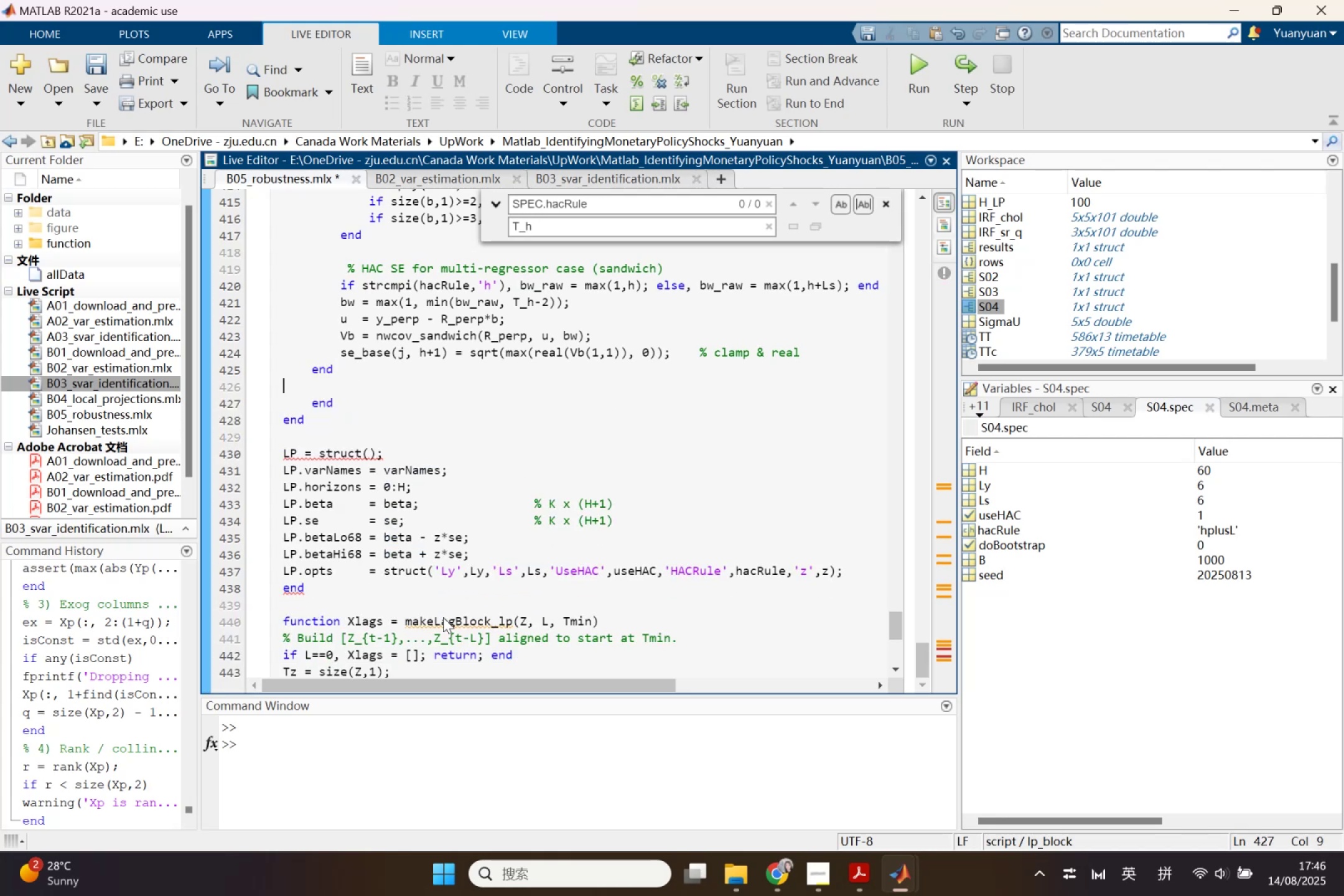 
key(Backspace)
 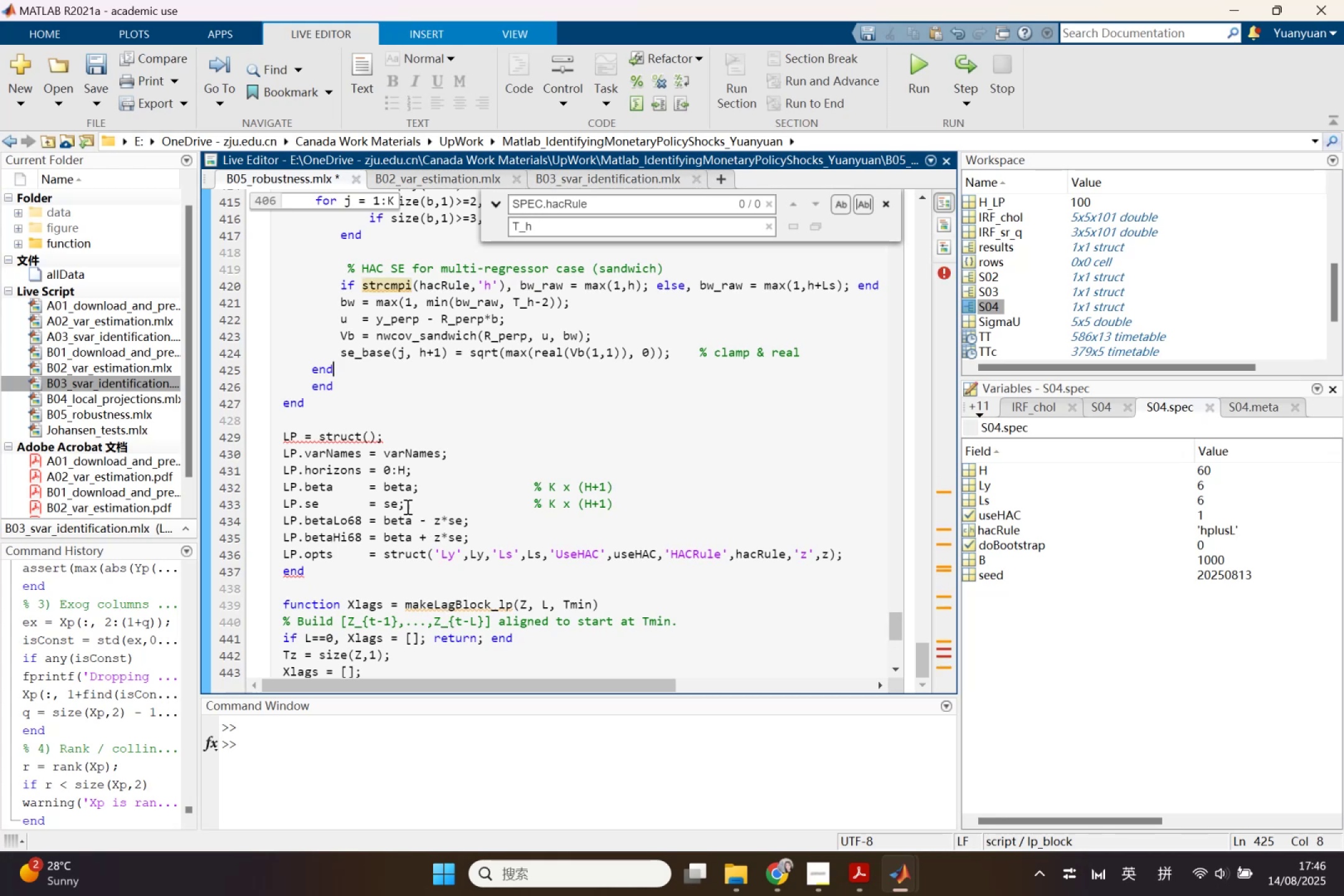 
left_click_drag(start_coordinate=[344, 385], to_coordinate=[318, 385])
 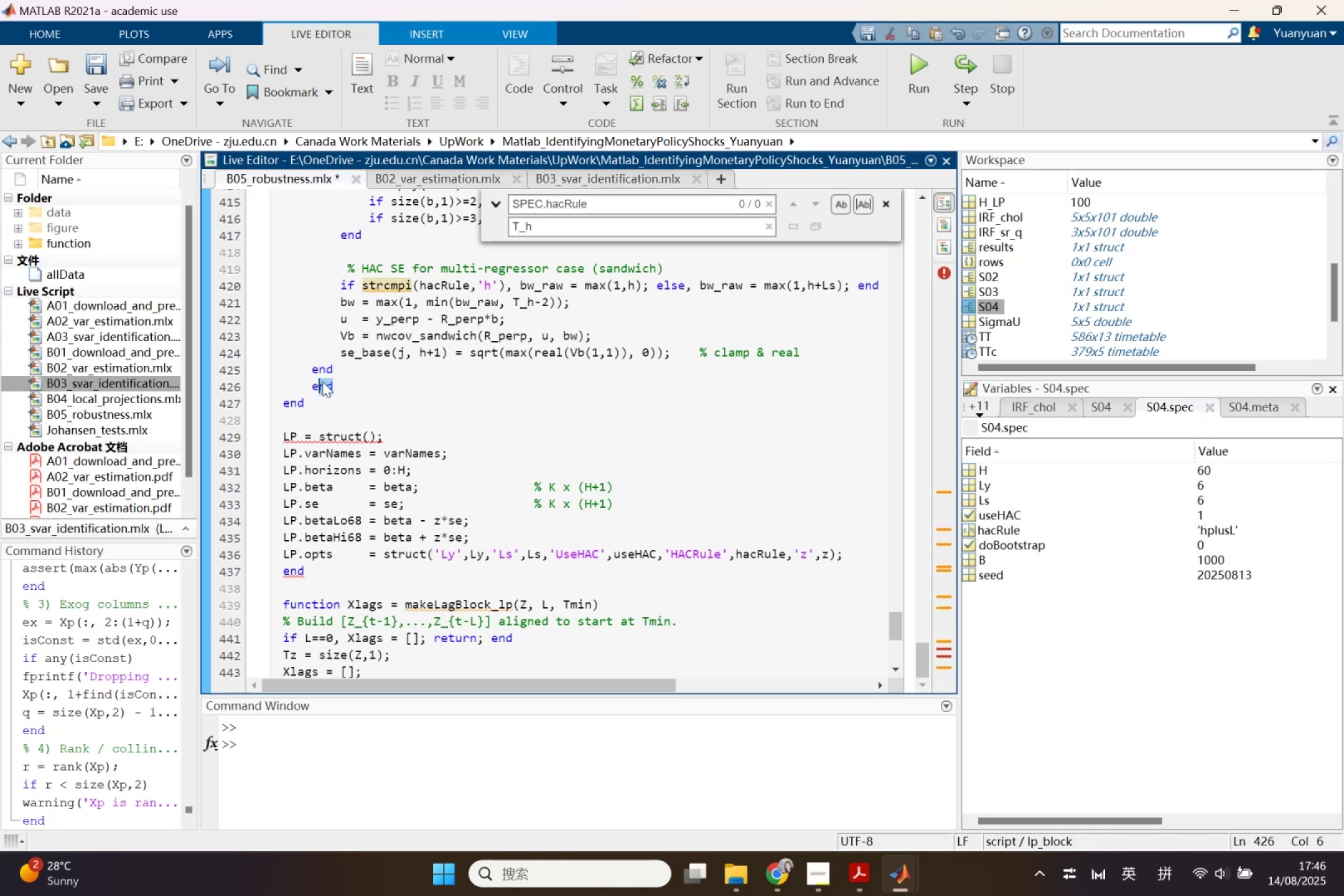 
key(Backspace)
 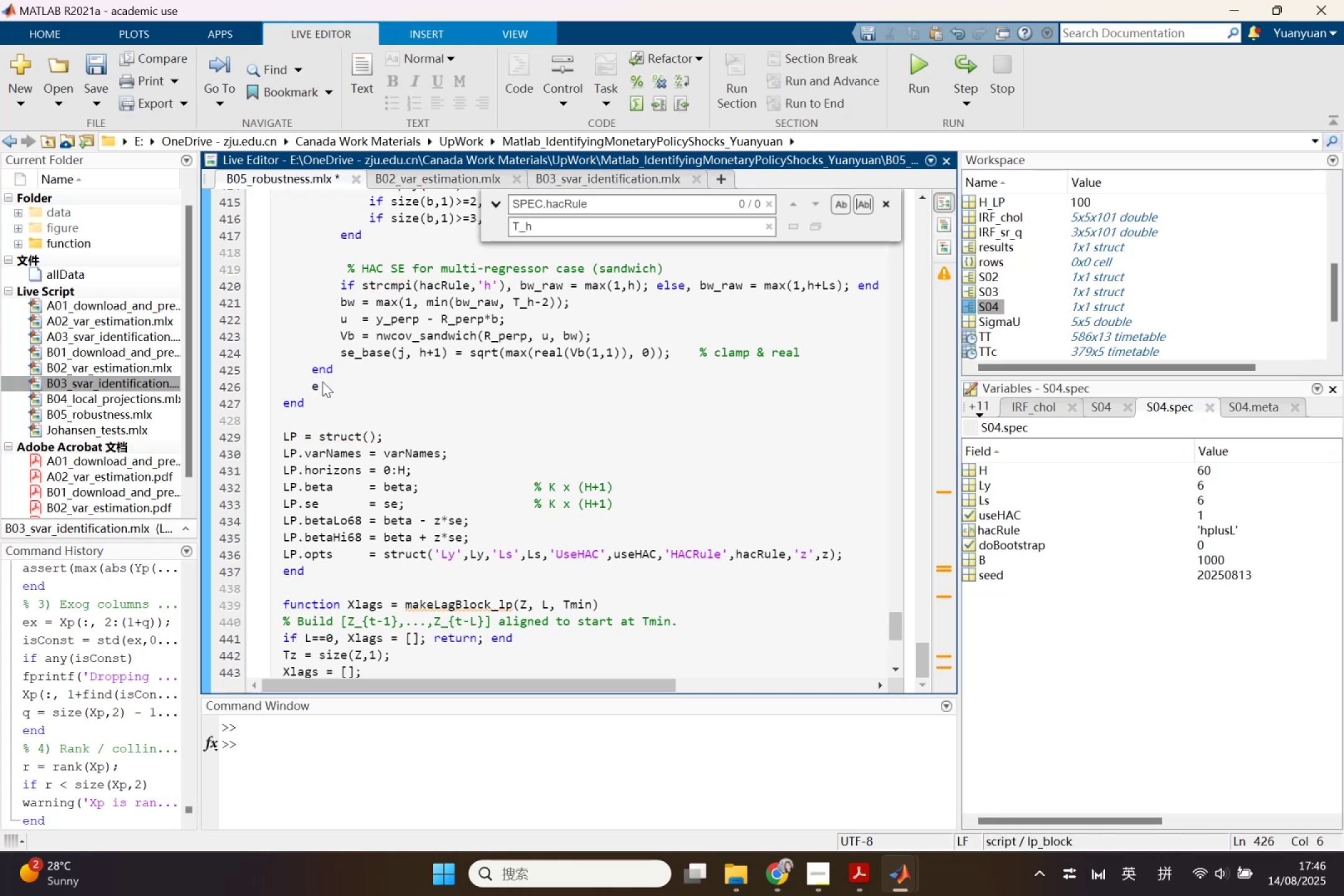 
key(Backspace)
 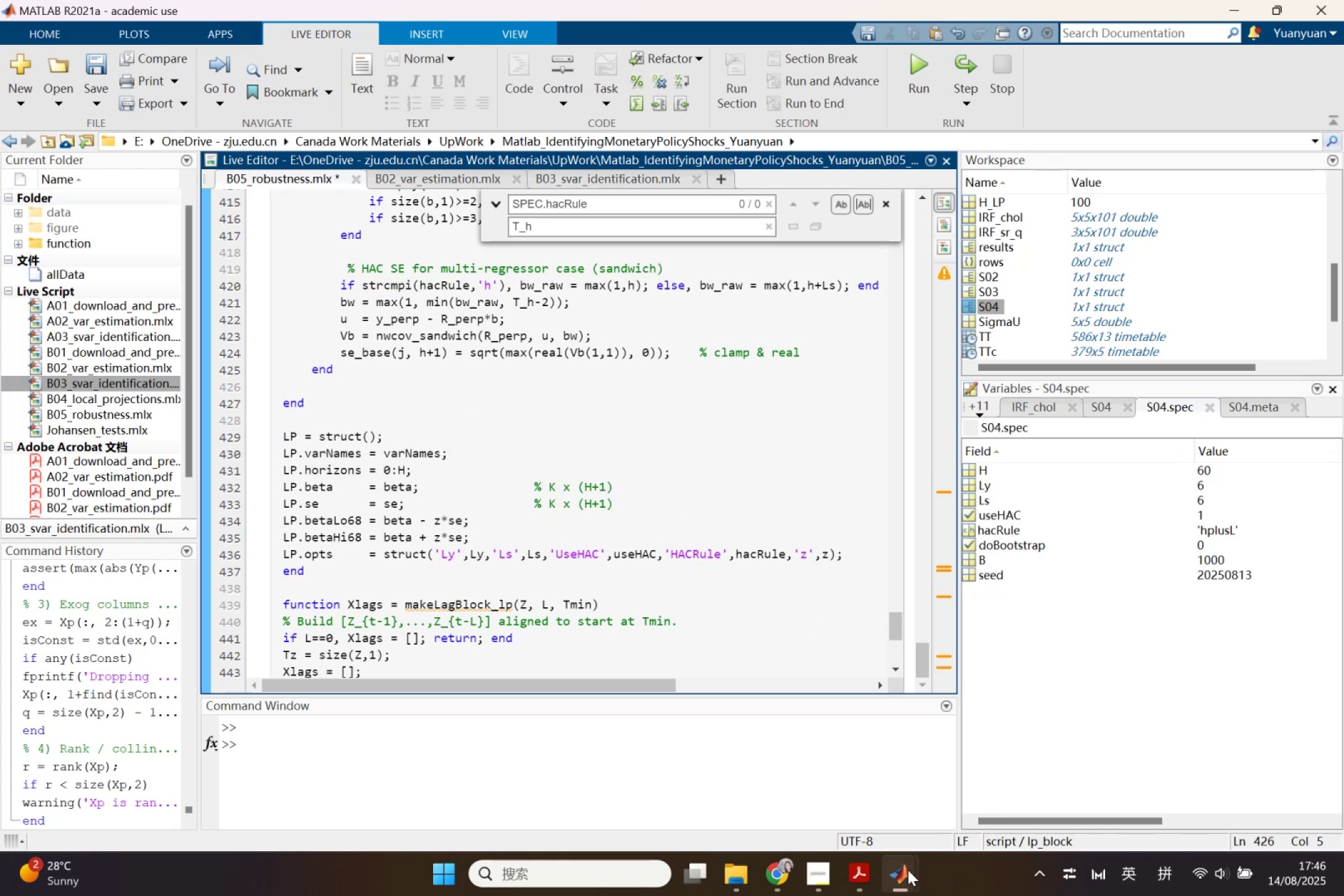 
double_click([978, 790])
 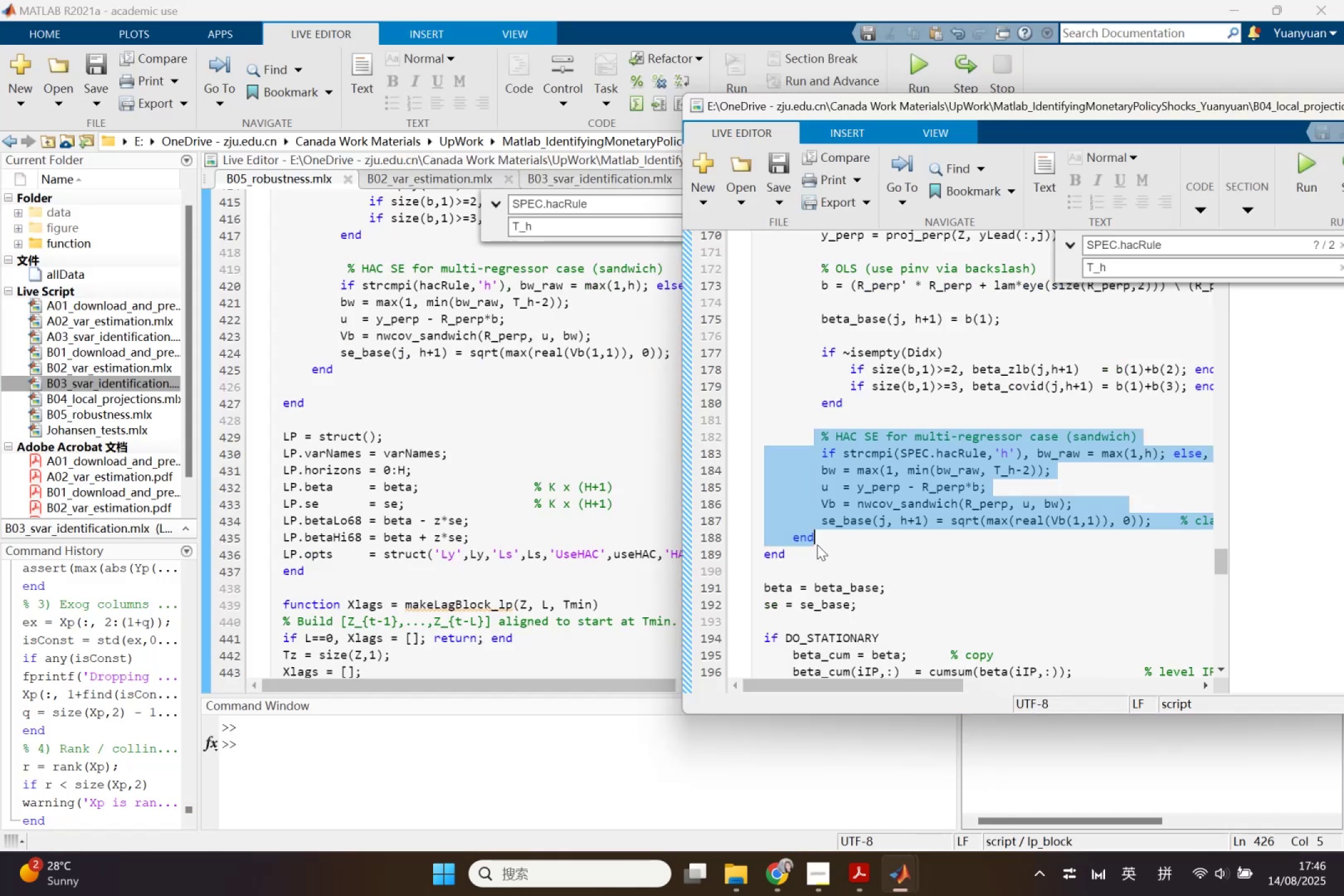 
left_click([813, 557])
 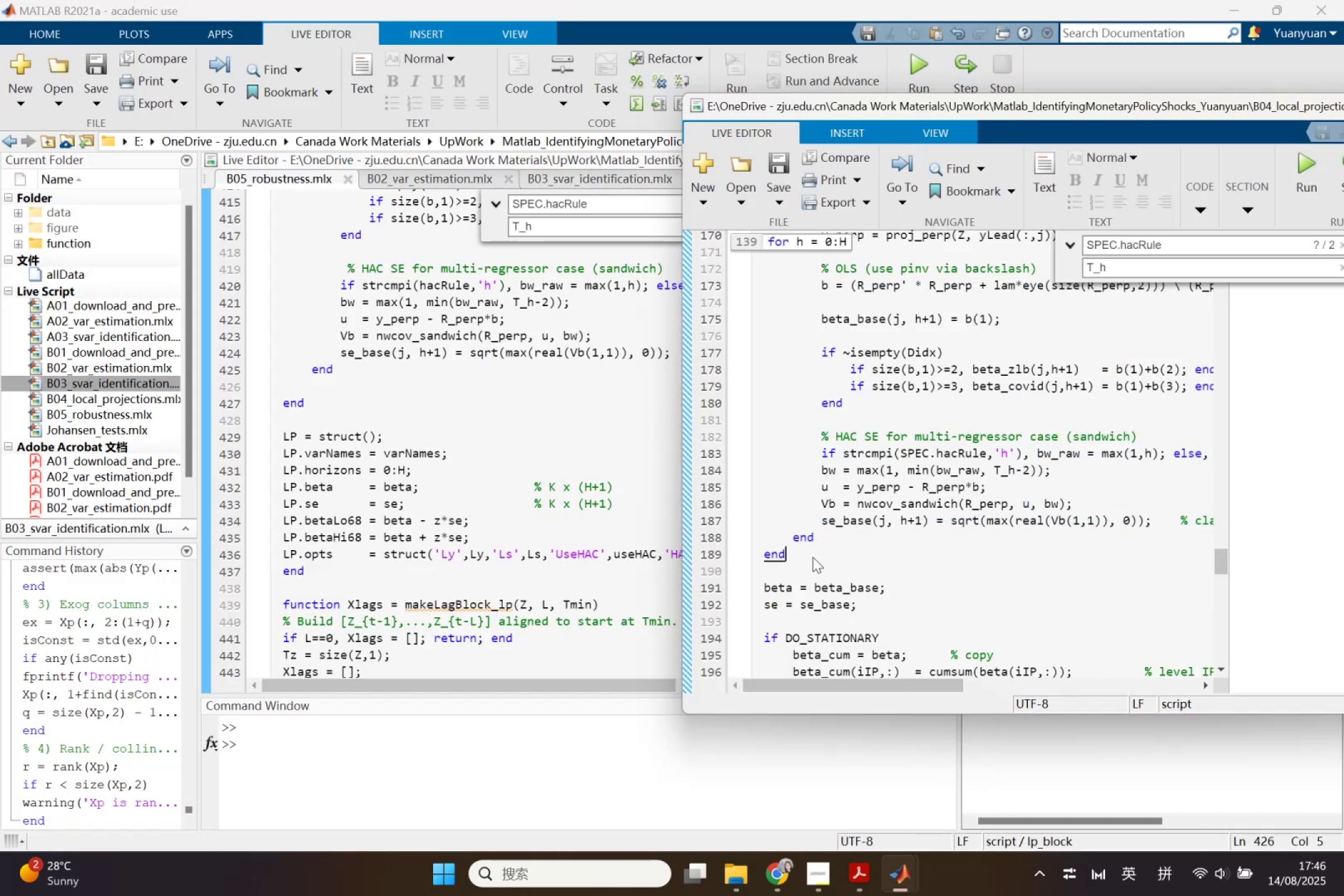 
scroll: coordinate [813, 557], scroll_direction: down, amount: 2.0
 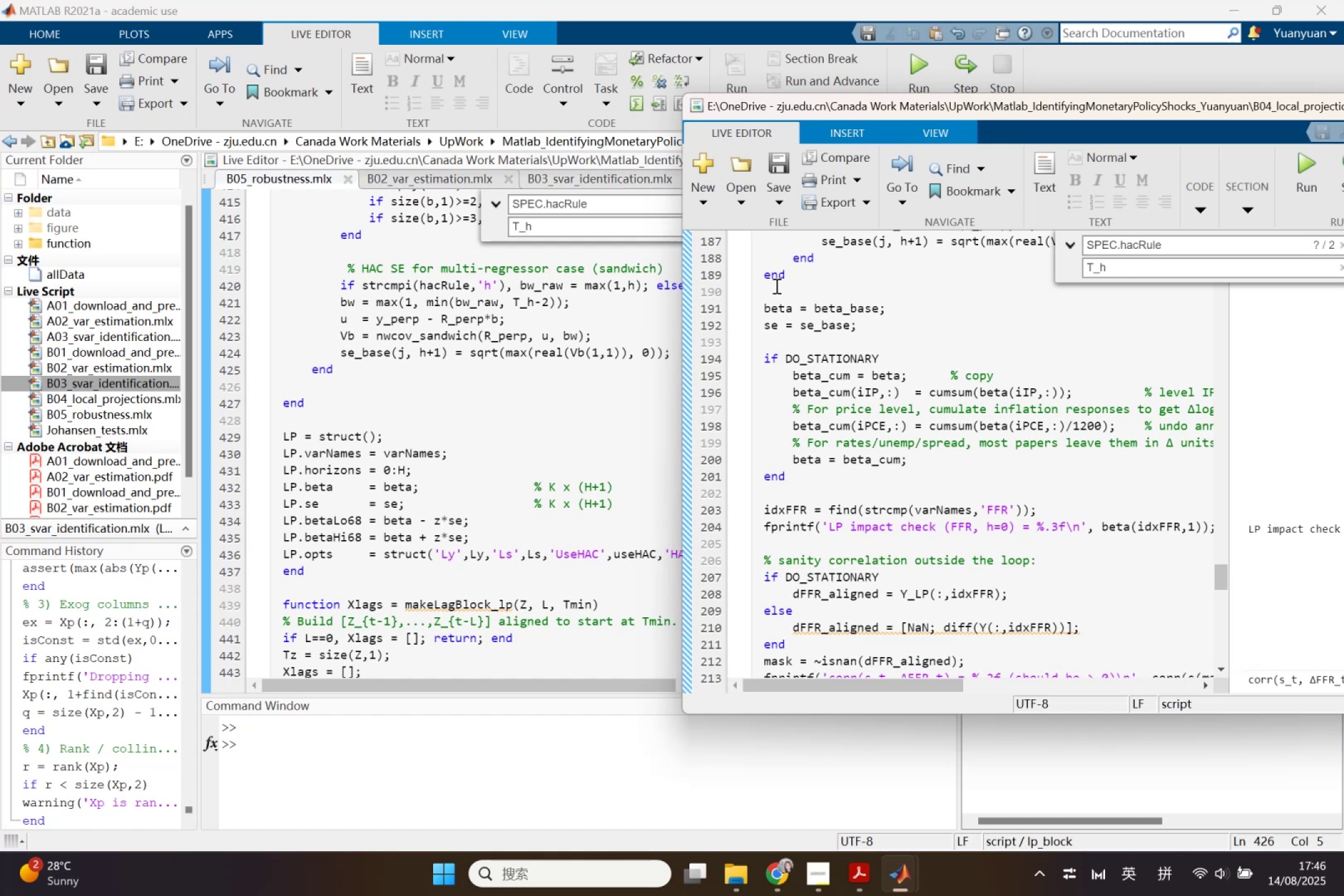 
left_click_drag(start_coordinate=[760, 307], to_coordinate=[866, 330])
 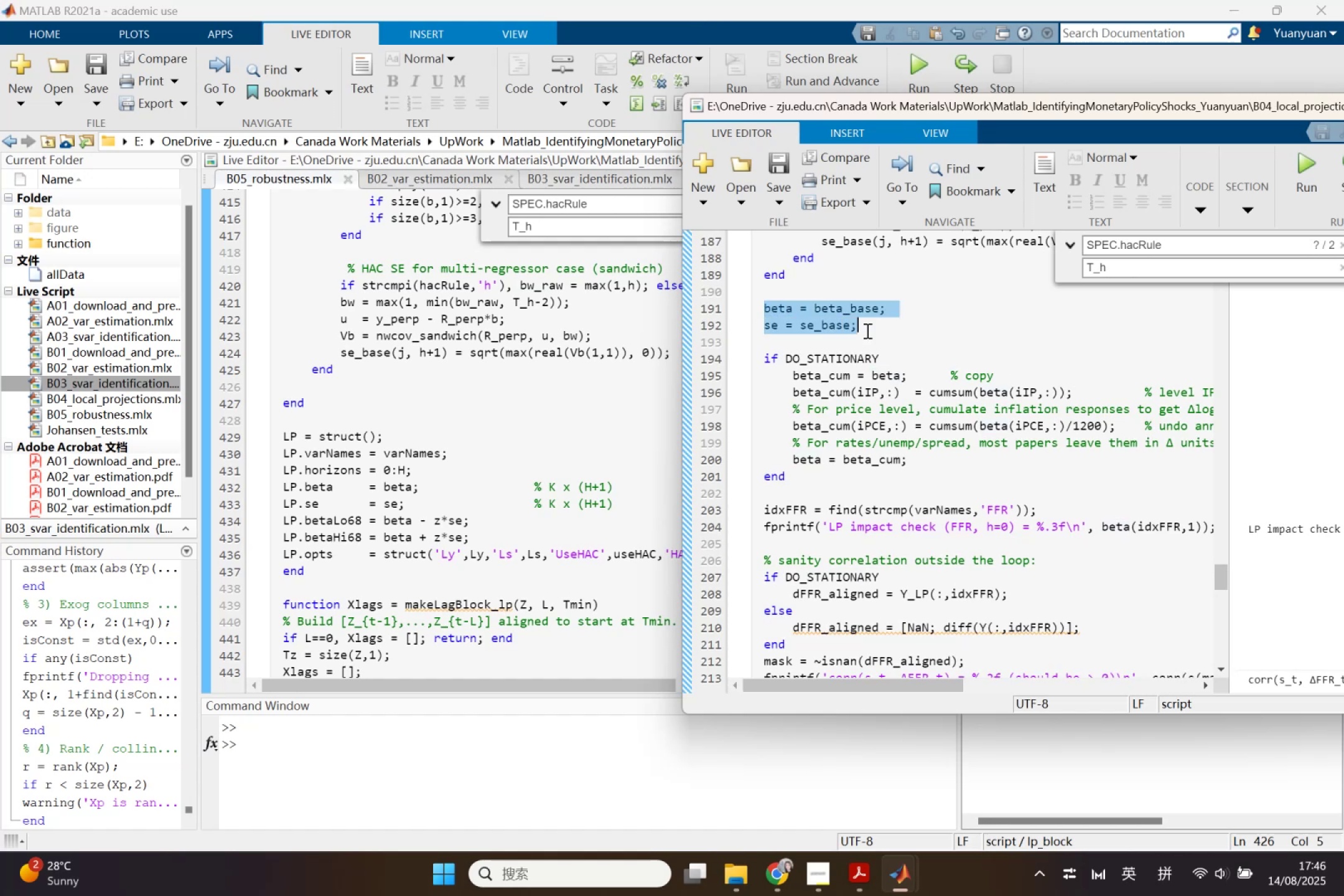 
key(Control+ControlLeft)
 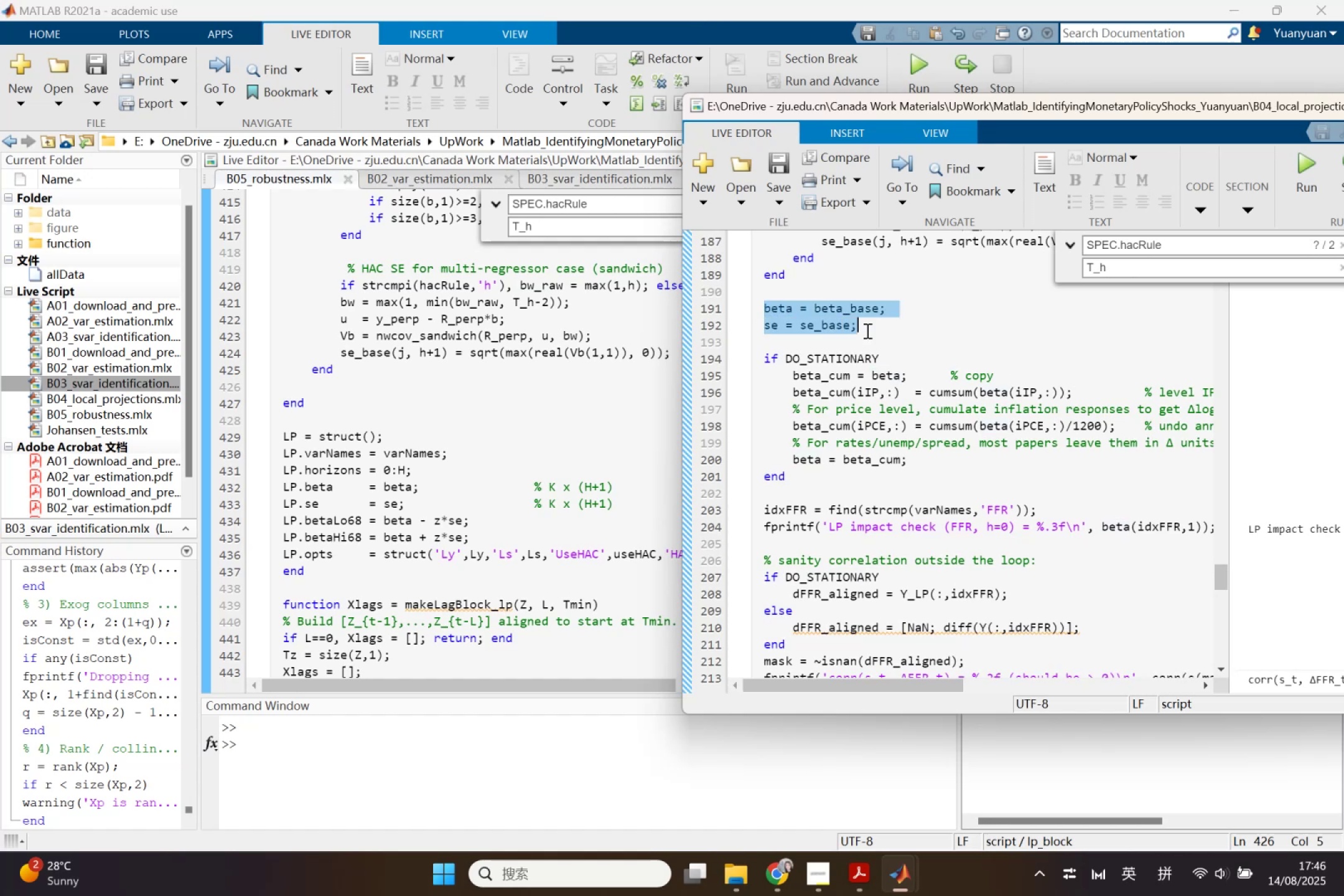 
key(Control+C)
 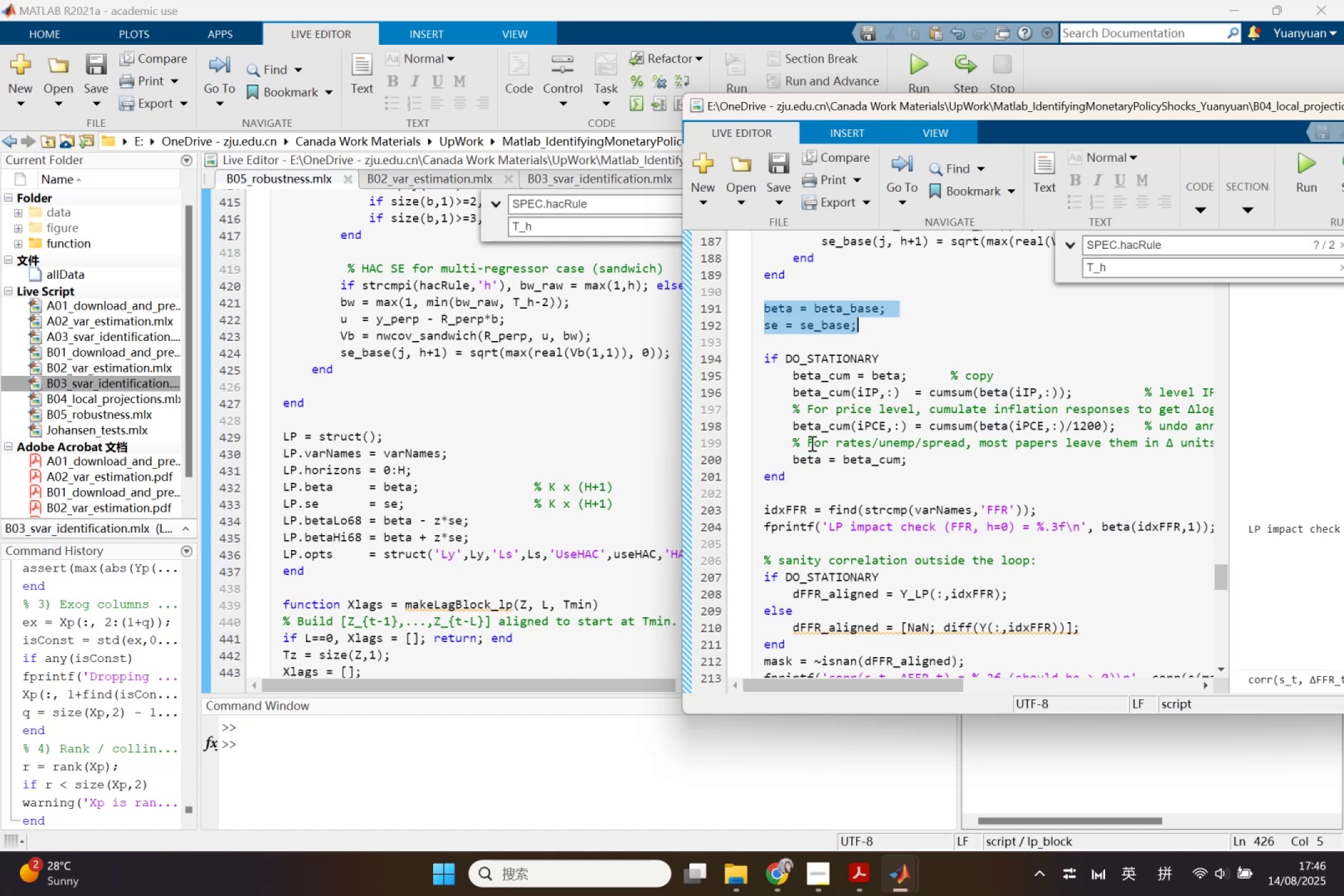 
wait(5.22)
 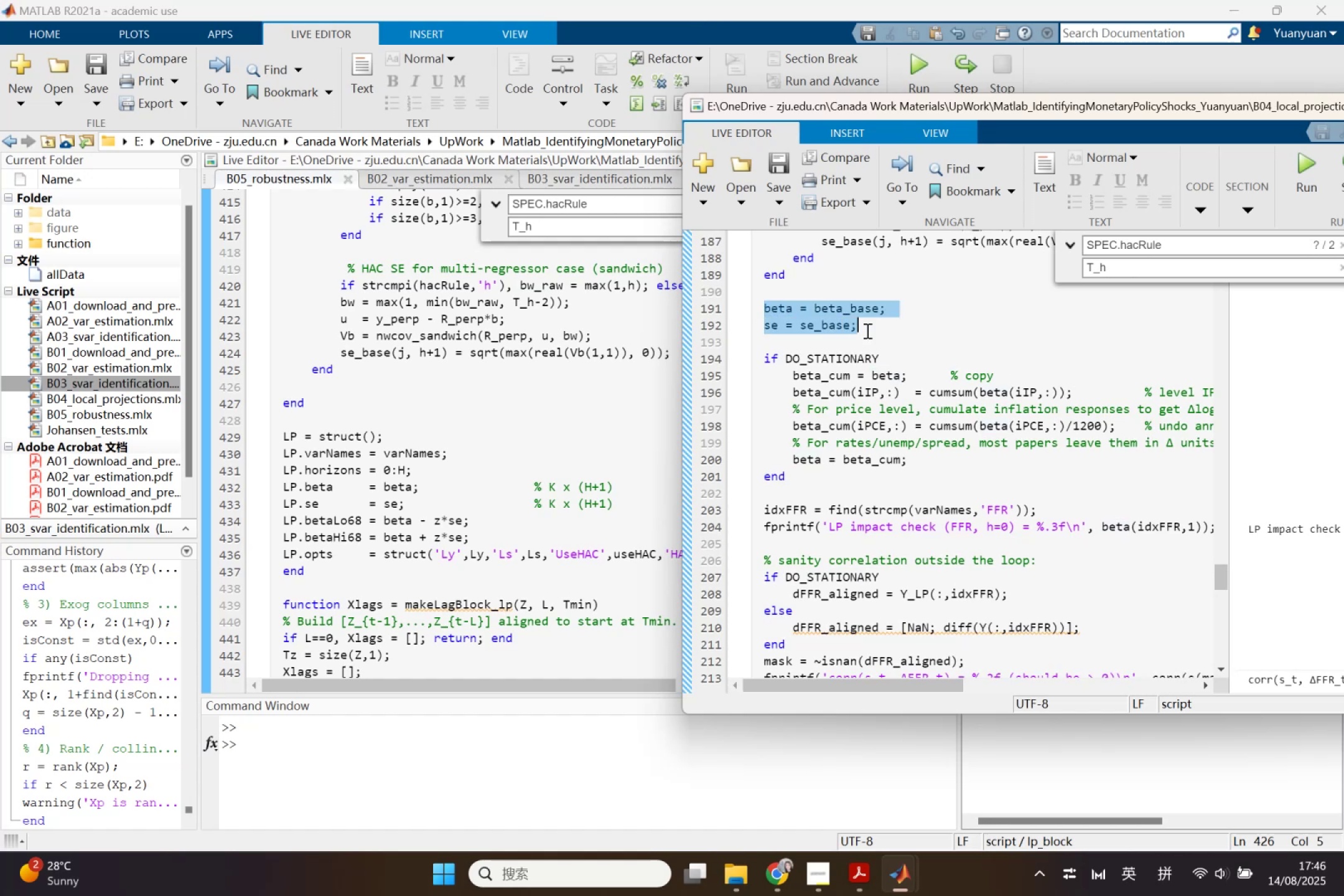 
left_click([789, 365])
 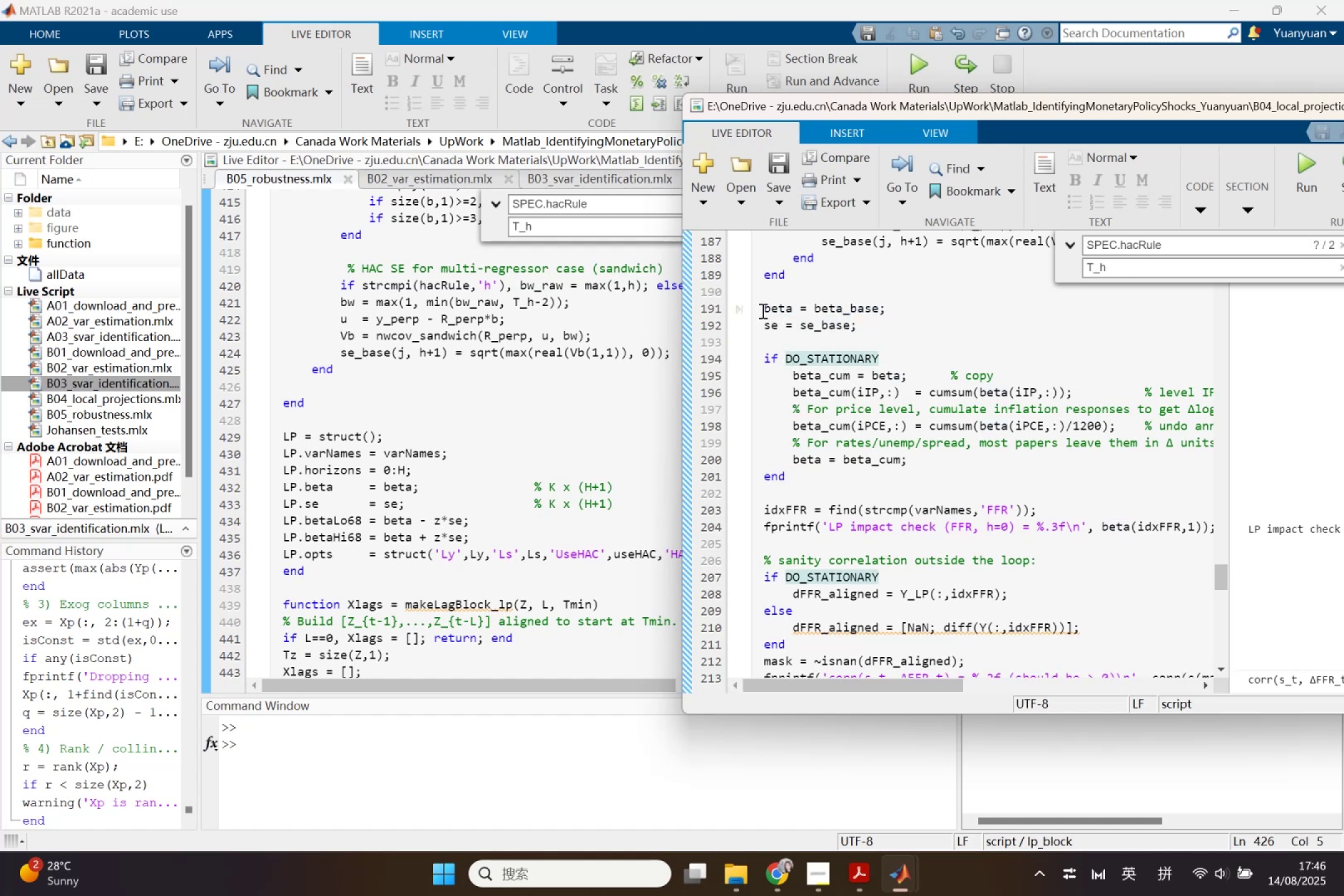 
left_click_drag(start_coordinate=[763, 307], to_coordinate=[805, 485])
 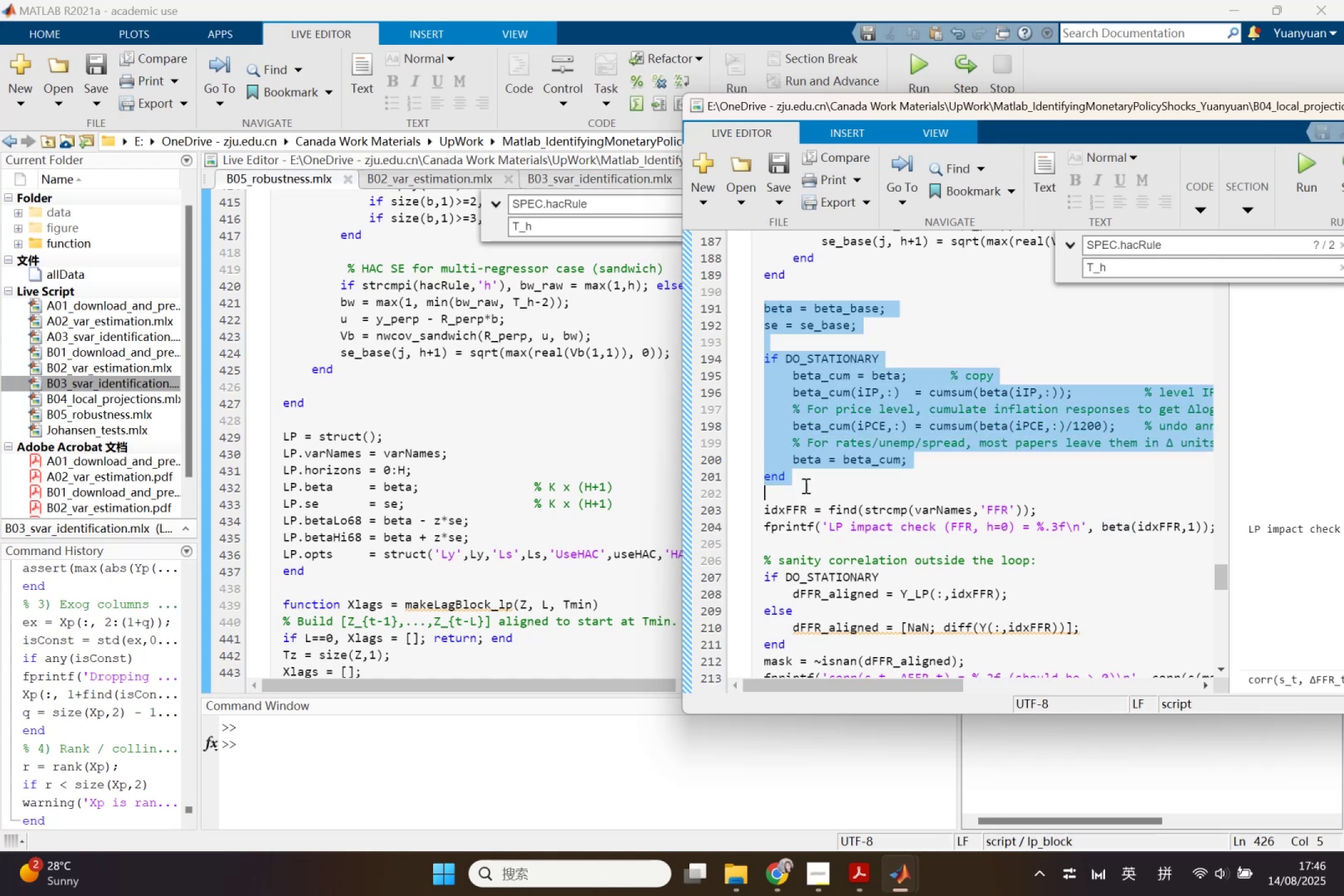 
key(Control+C)
 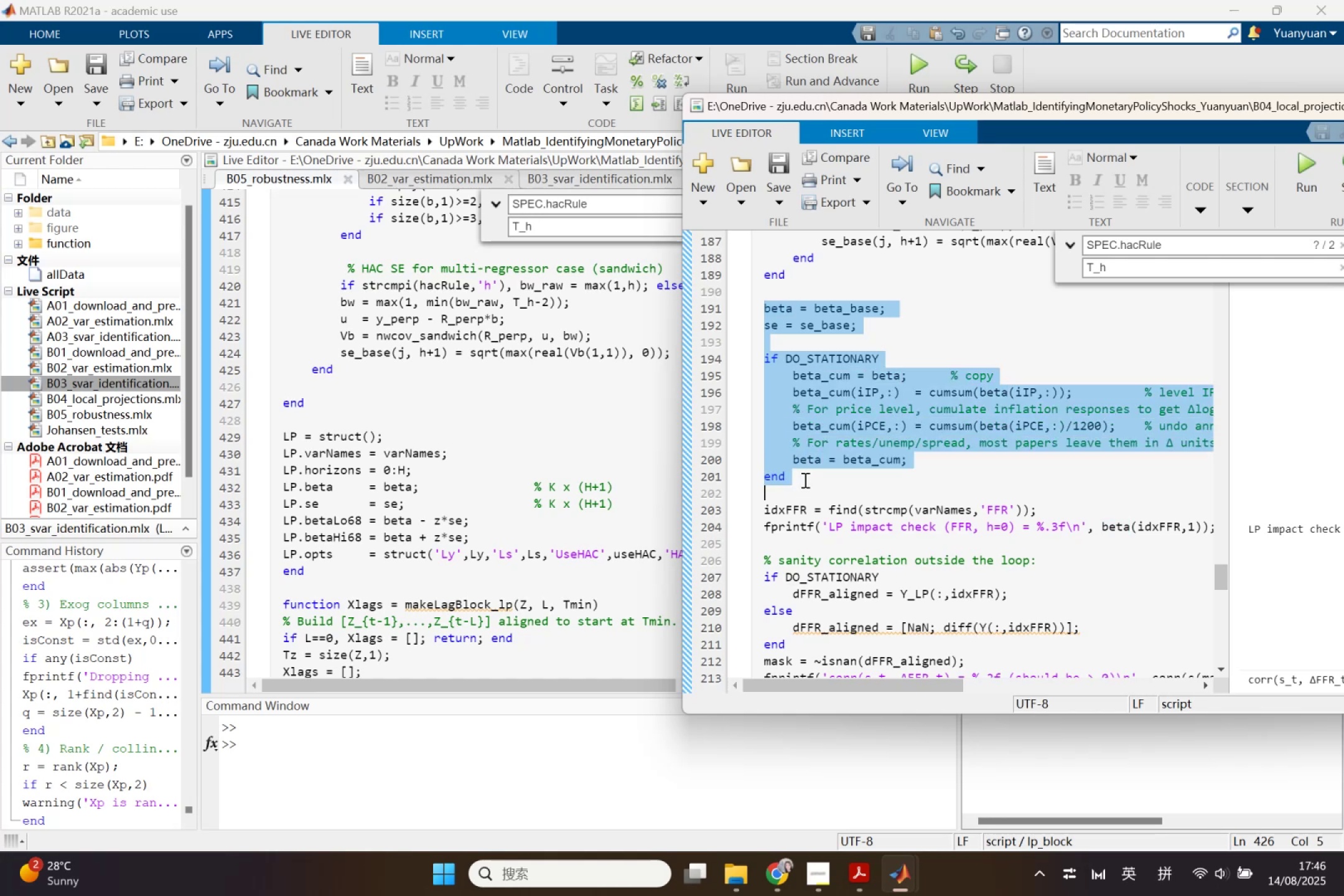 
scroll: coordinate [808, 478], scroll_direction: down, amount: 1.0
 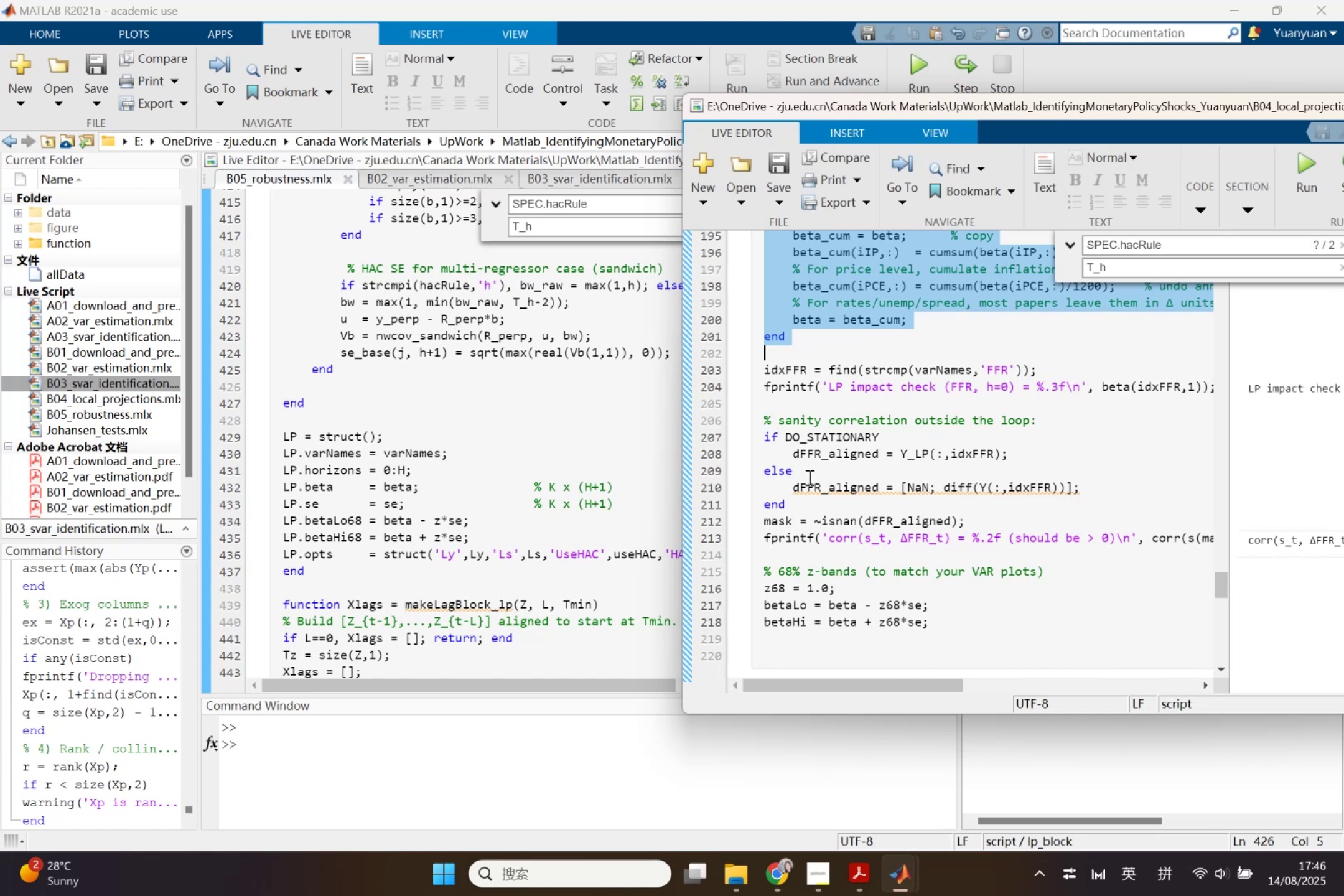 
wait(11.88)
 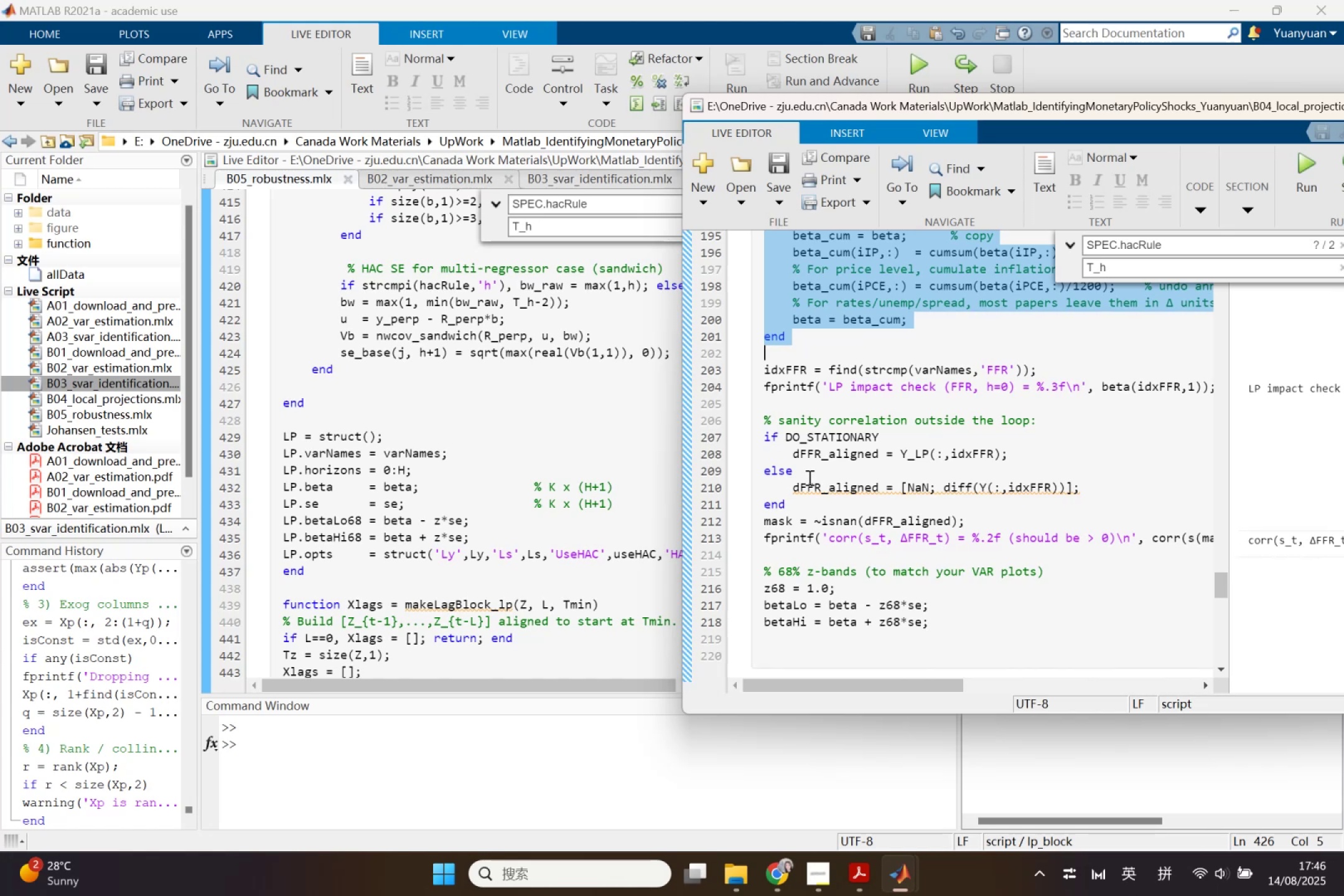 
left_click_drag(start_coordinate=[325, 687], to_coordinate=[326, 681])
 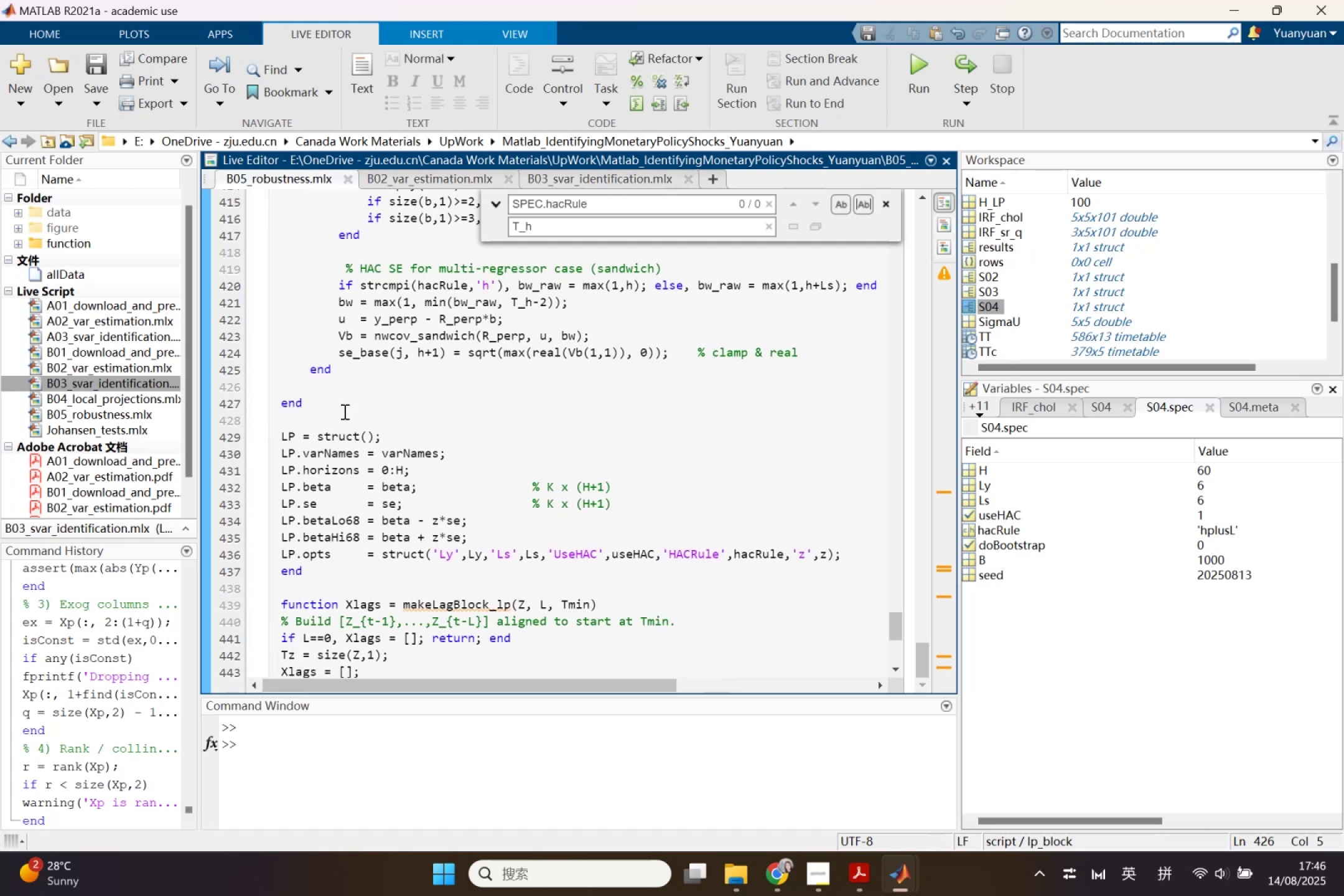 
left_click([329, 412])
 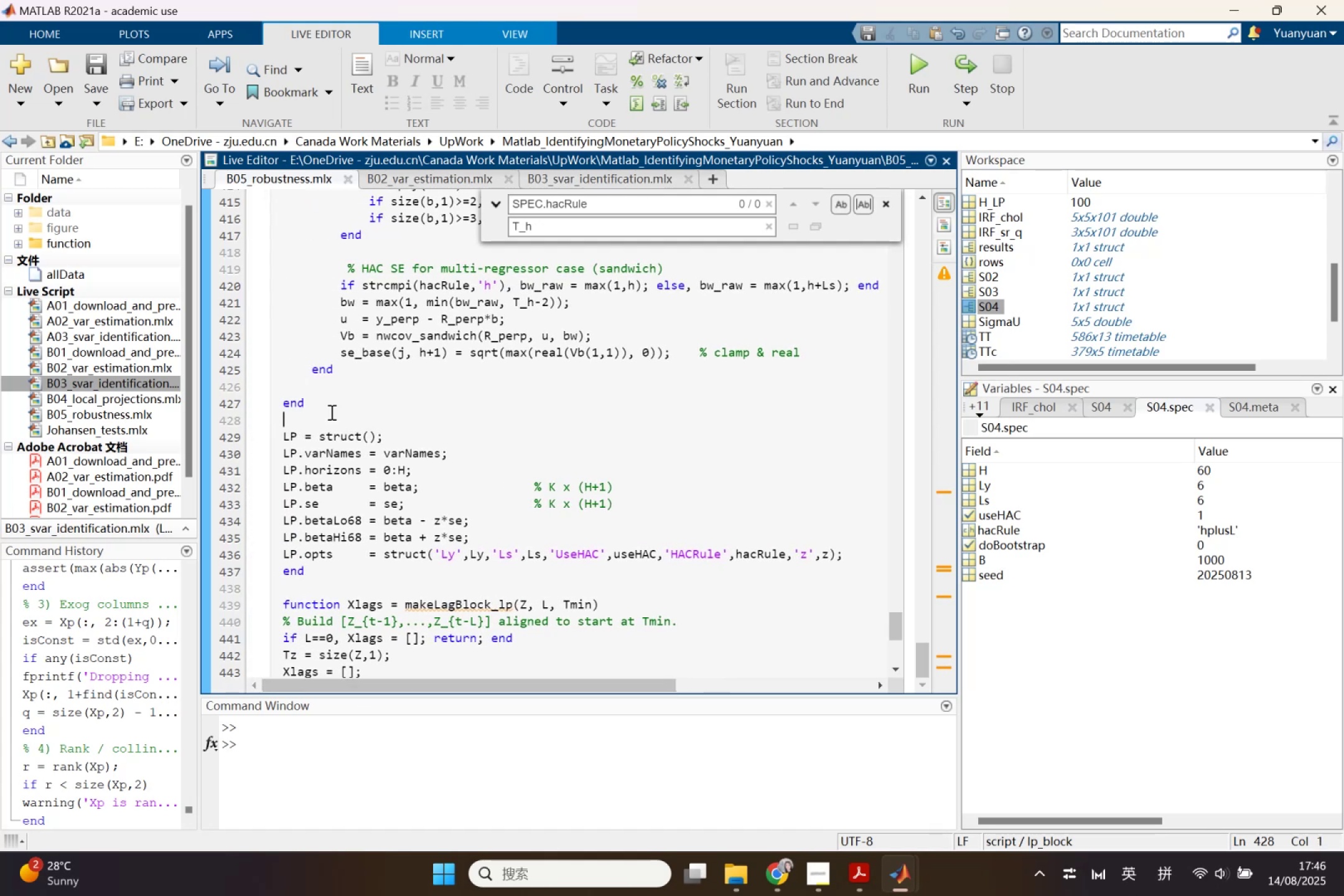 
key(Enter)
 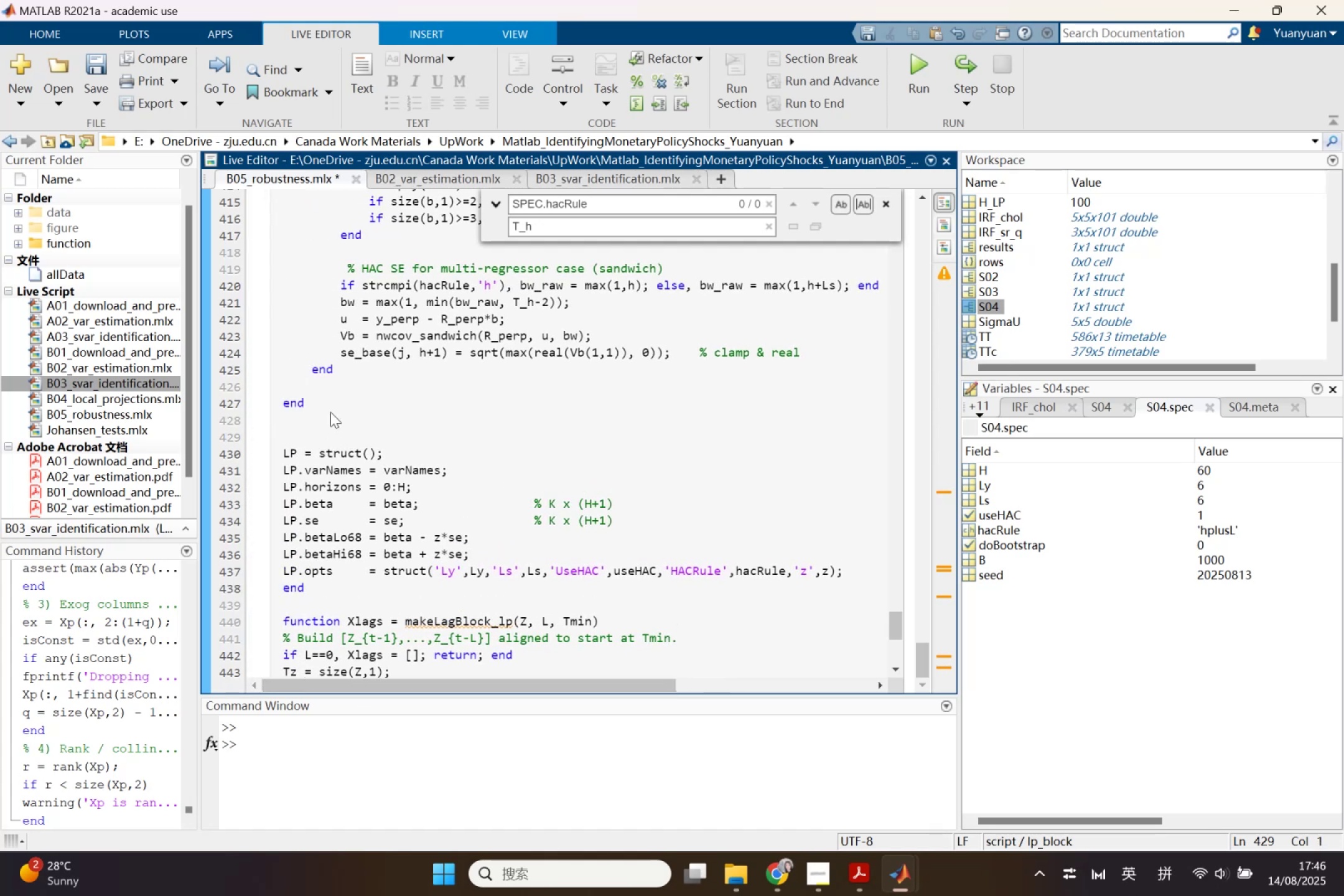 
key(ArrowUp)
 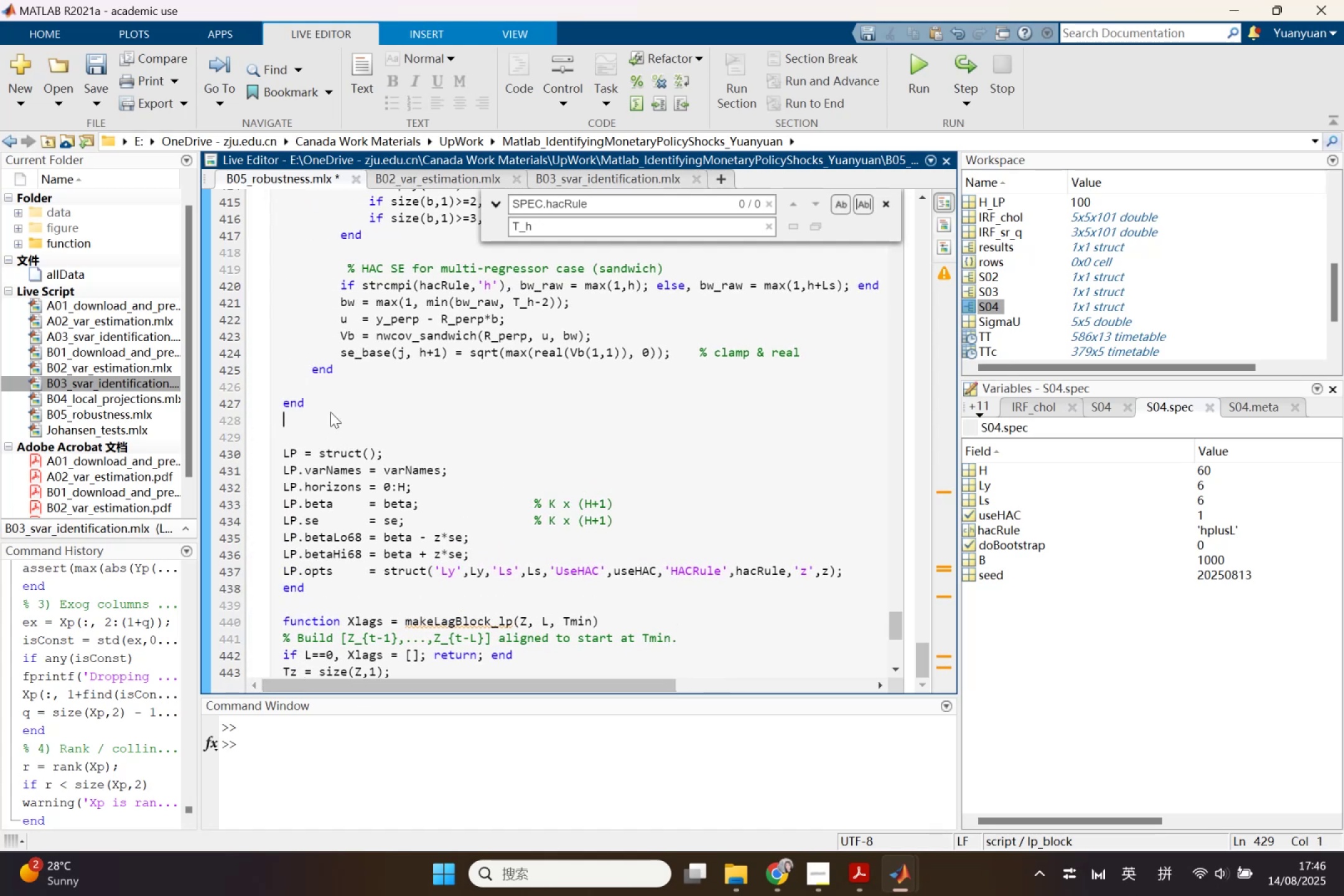 
key(Control+V)
 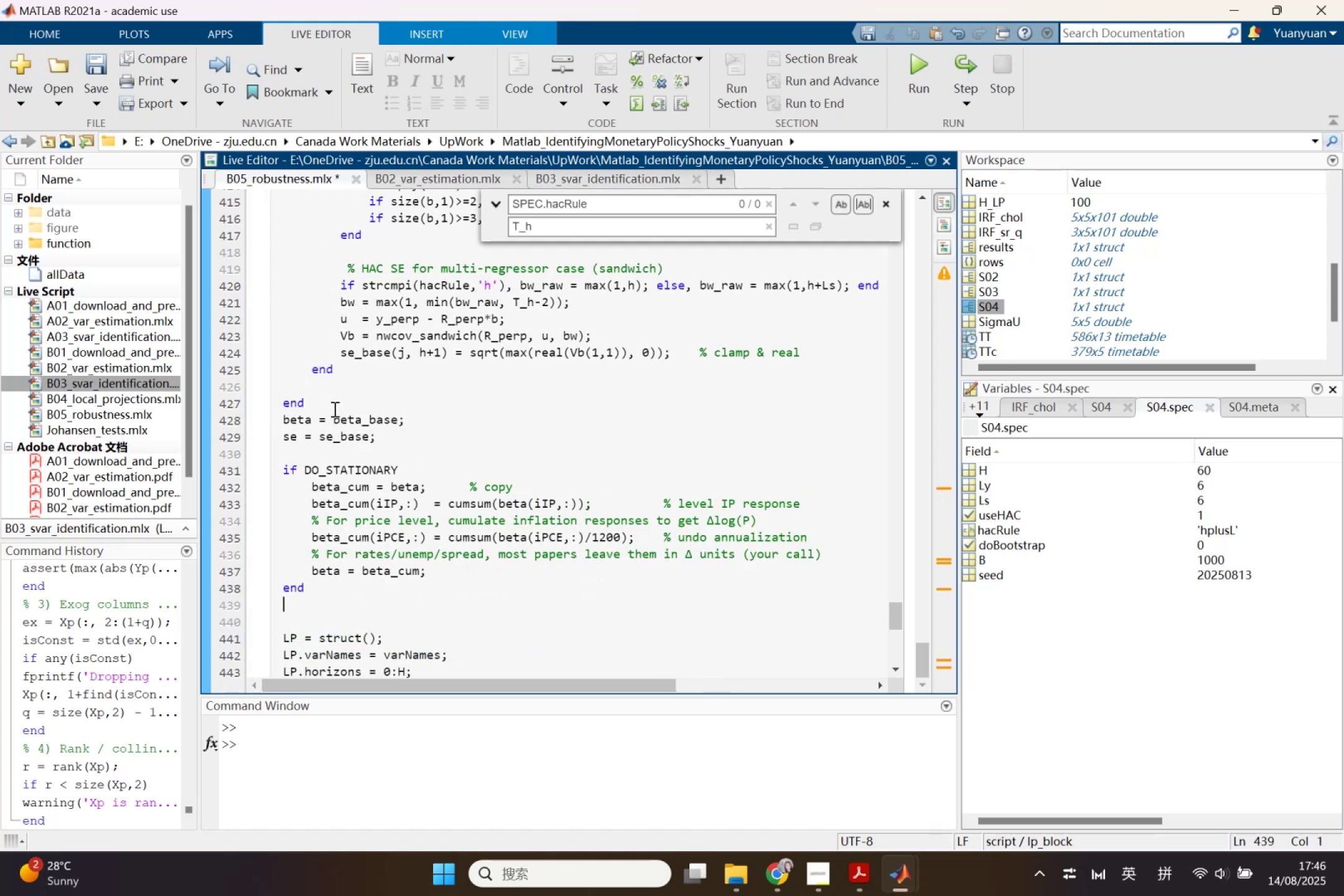 
scroll: coordinate [373, 500], scroll_direction: down, amount: 1.0
 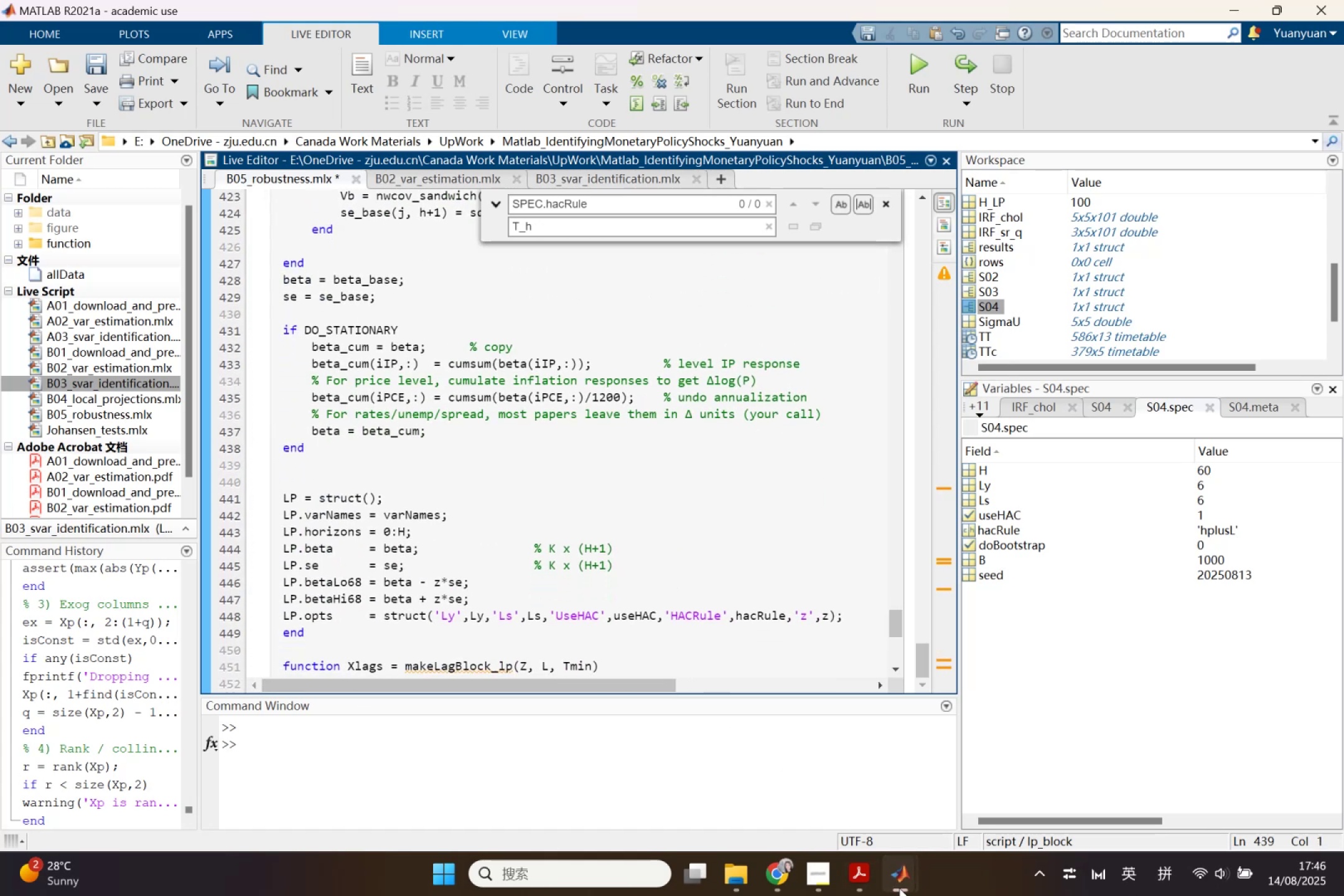 
left_click_drag(start_coordinate=[831, 776], to_coordinate=[986, 775])
 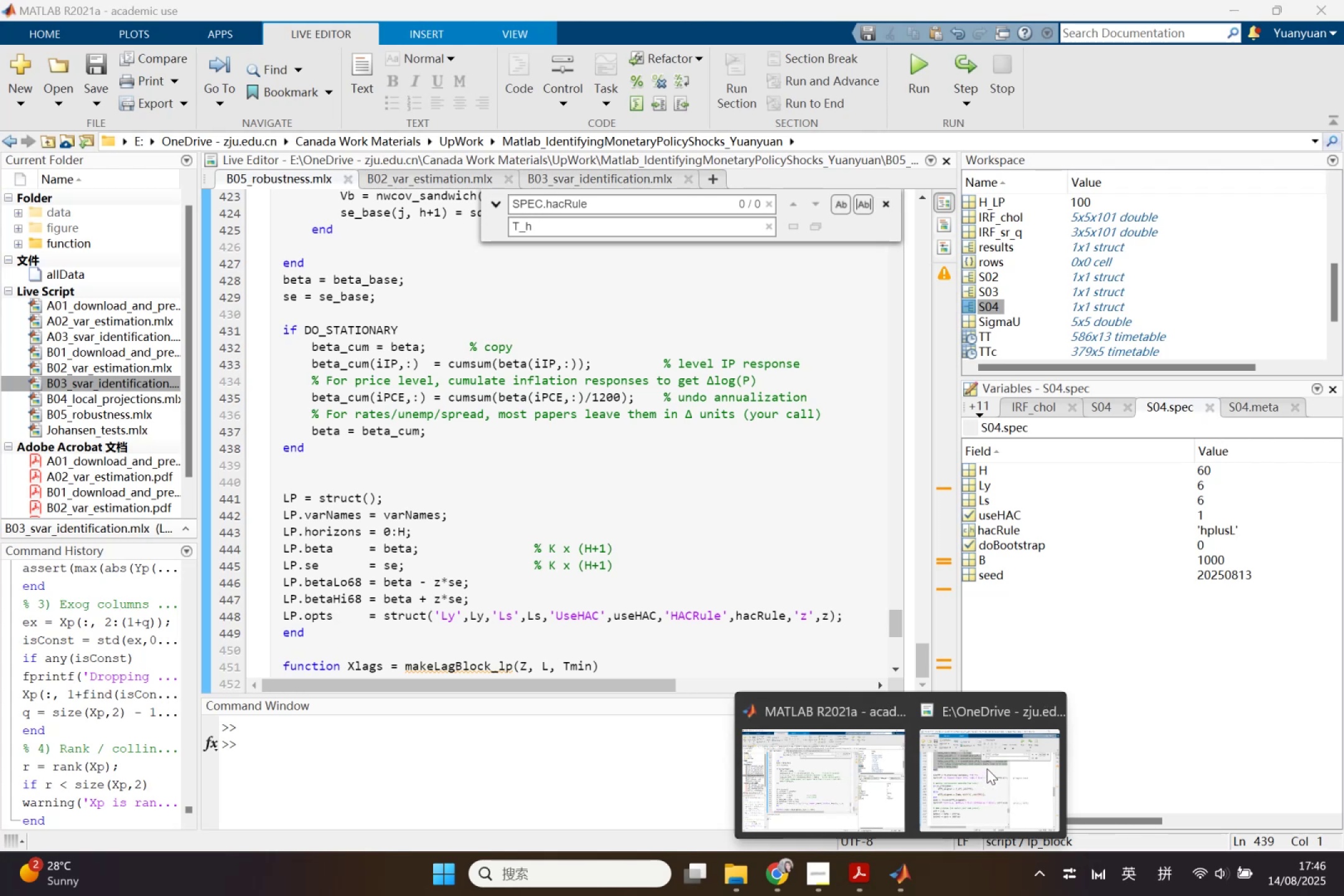 
left_click([987, 768])
 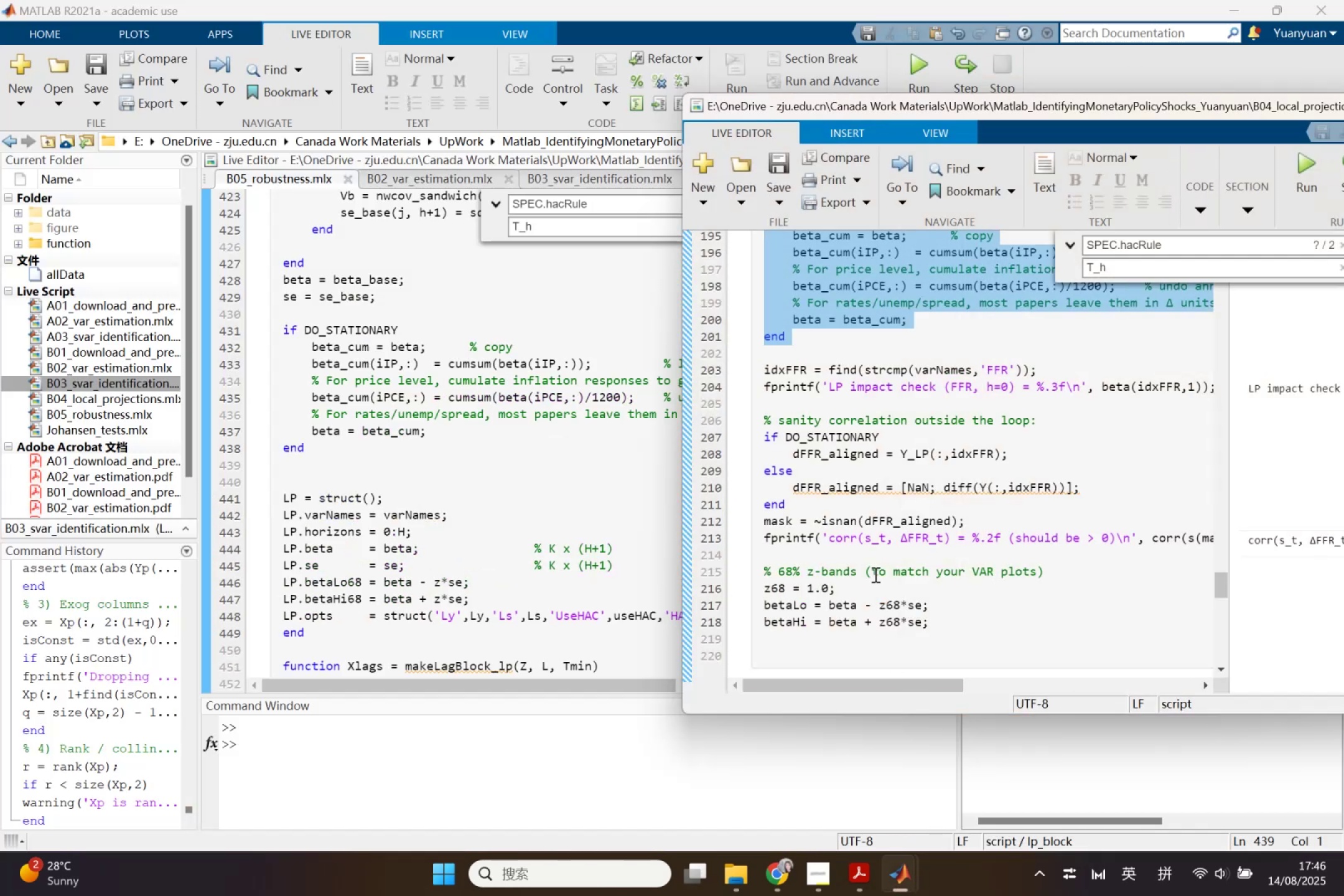 
wait(8.84)
 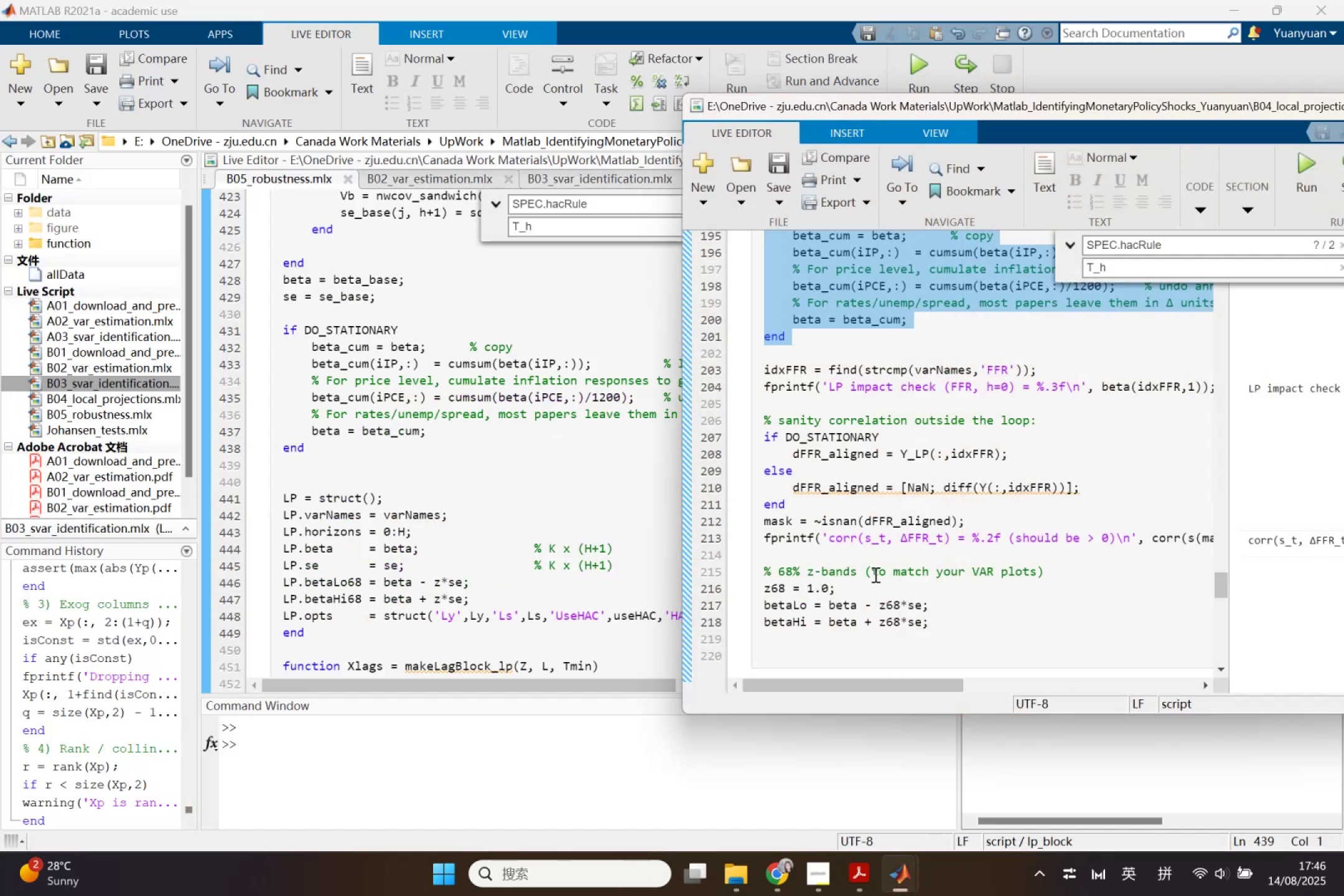 
left_click([857, 454])
 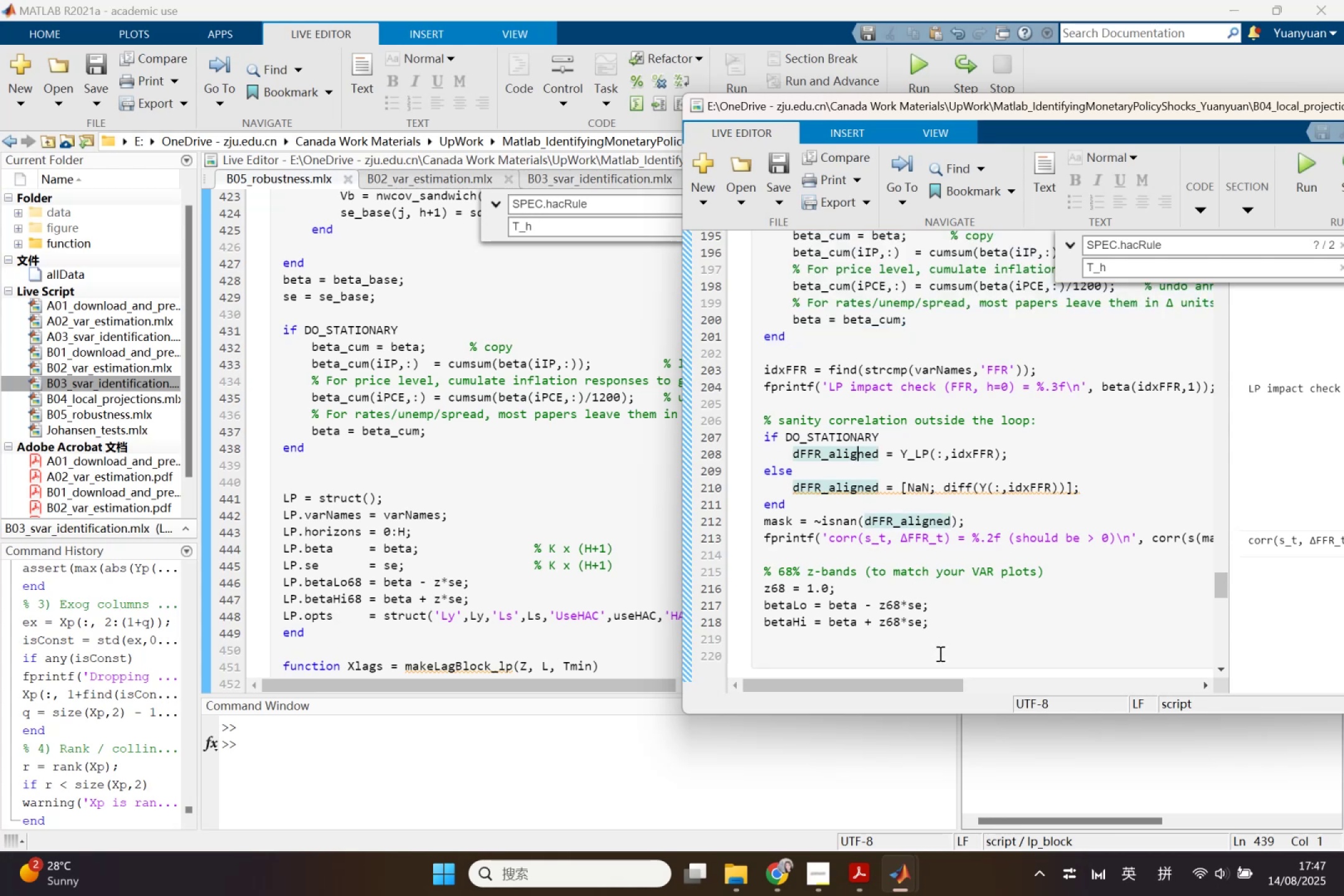 
left_click_drag(start_coordinate=[912, 683], to_coordinate=[851, 677])
 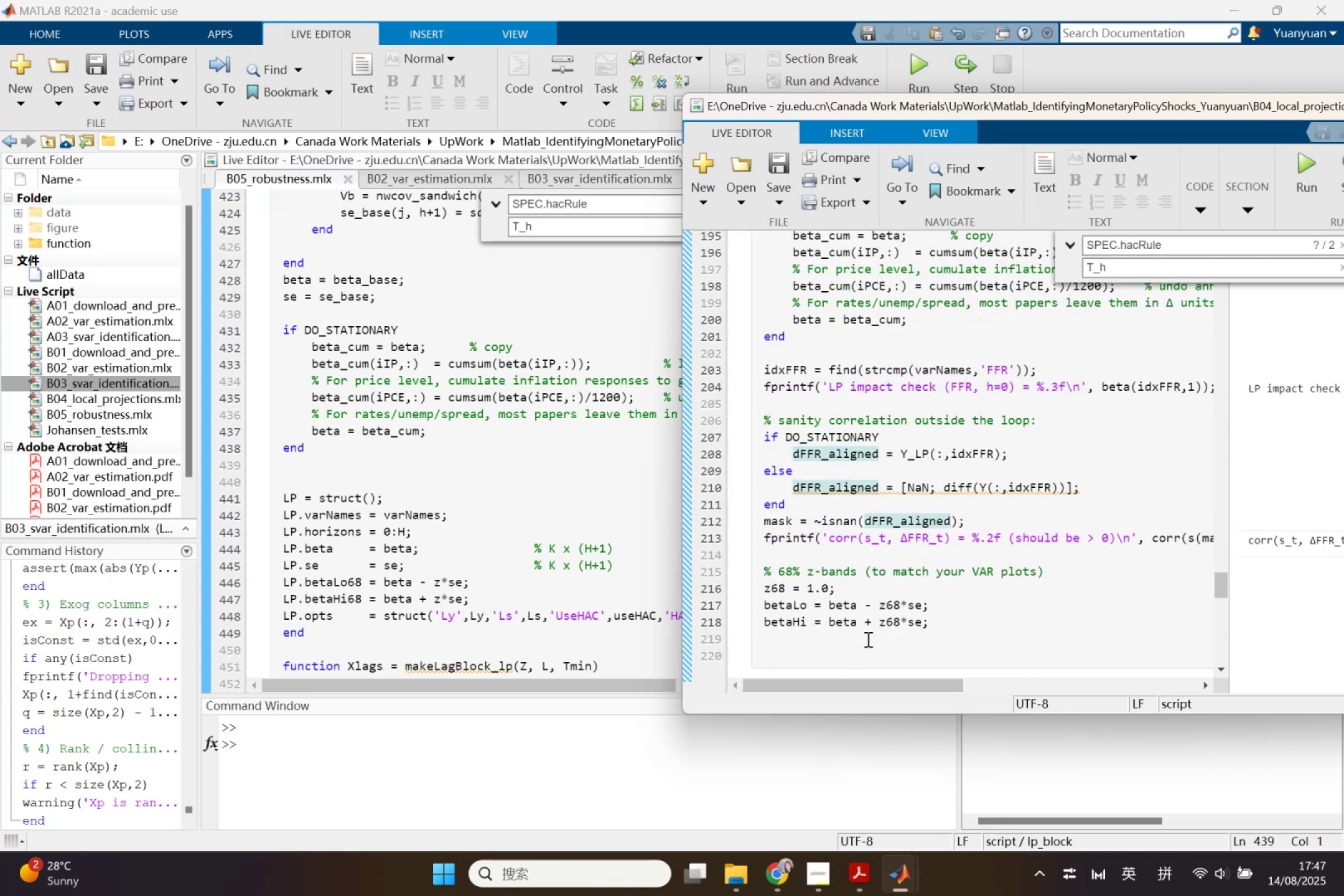 
scroll: coordinate [467, 597], scroll_direction: down, amount: 6.0
 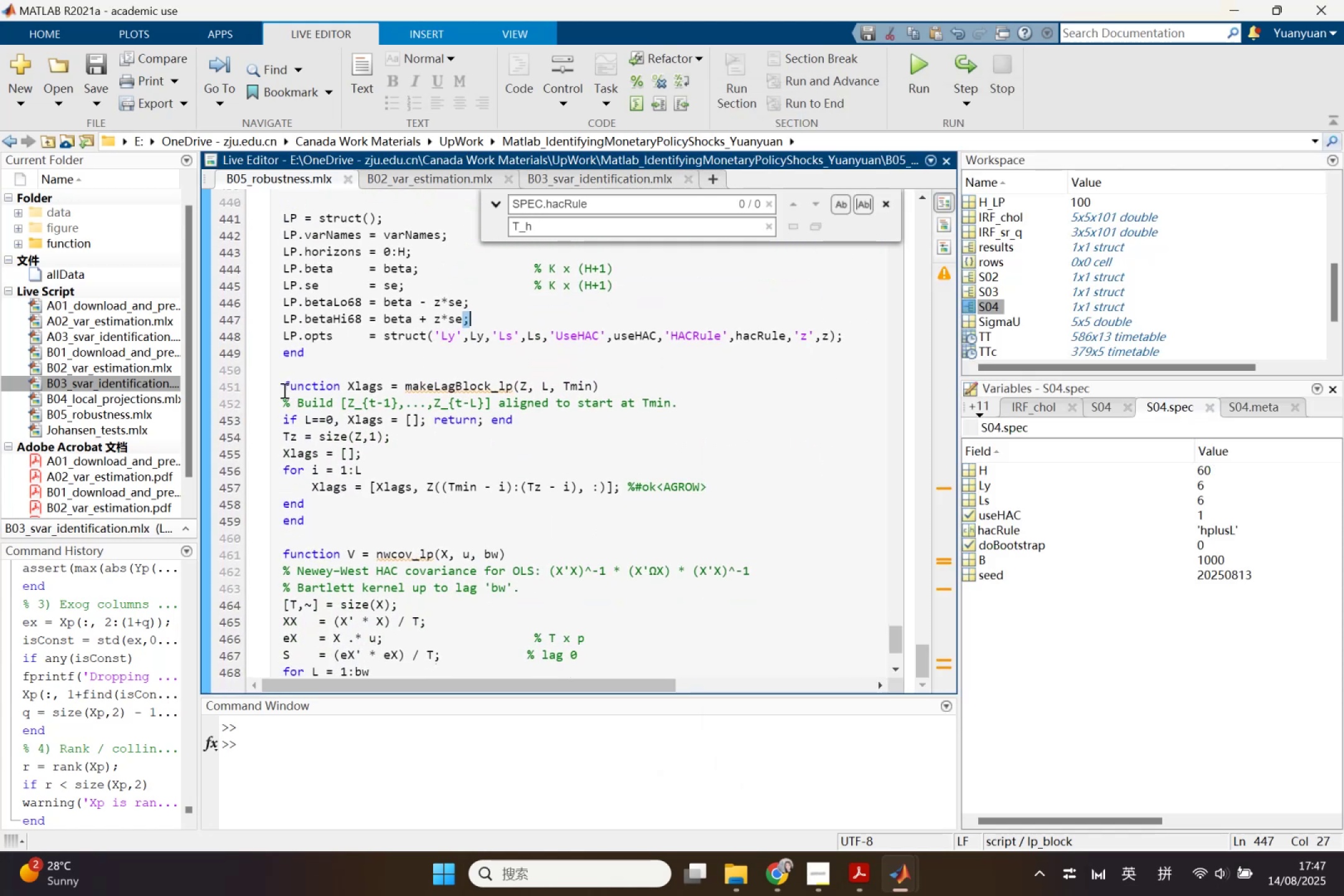 
left_click_drag(start_coordinate=[276, 388], to_coordinate=[376, 545])
 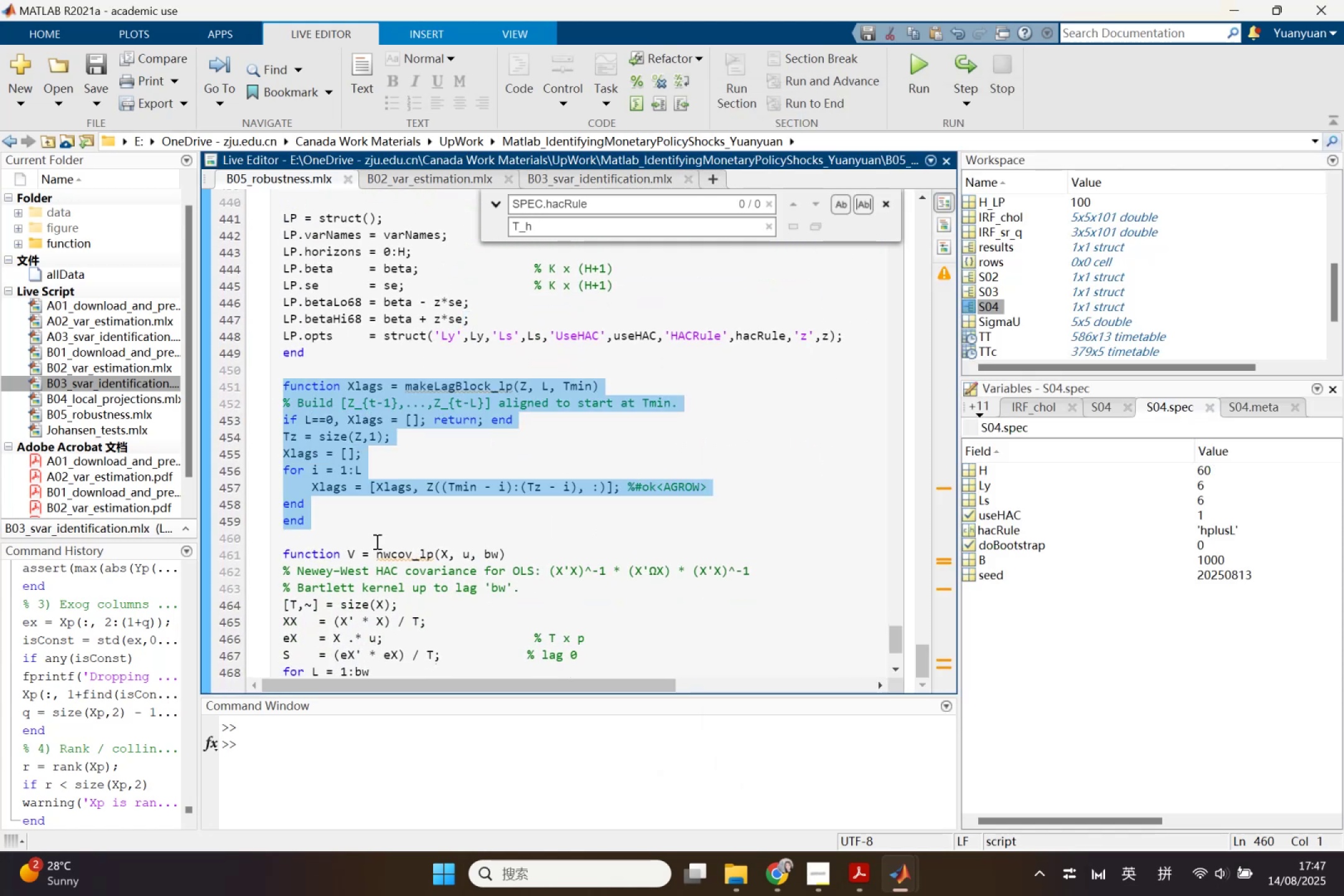 
key(Backspace)
 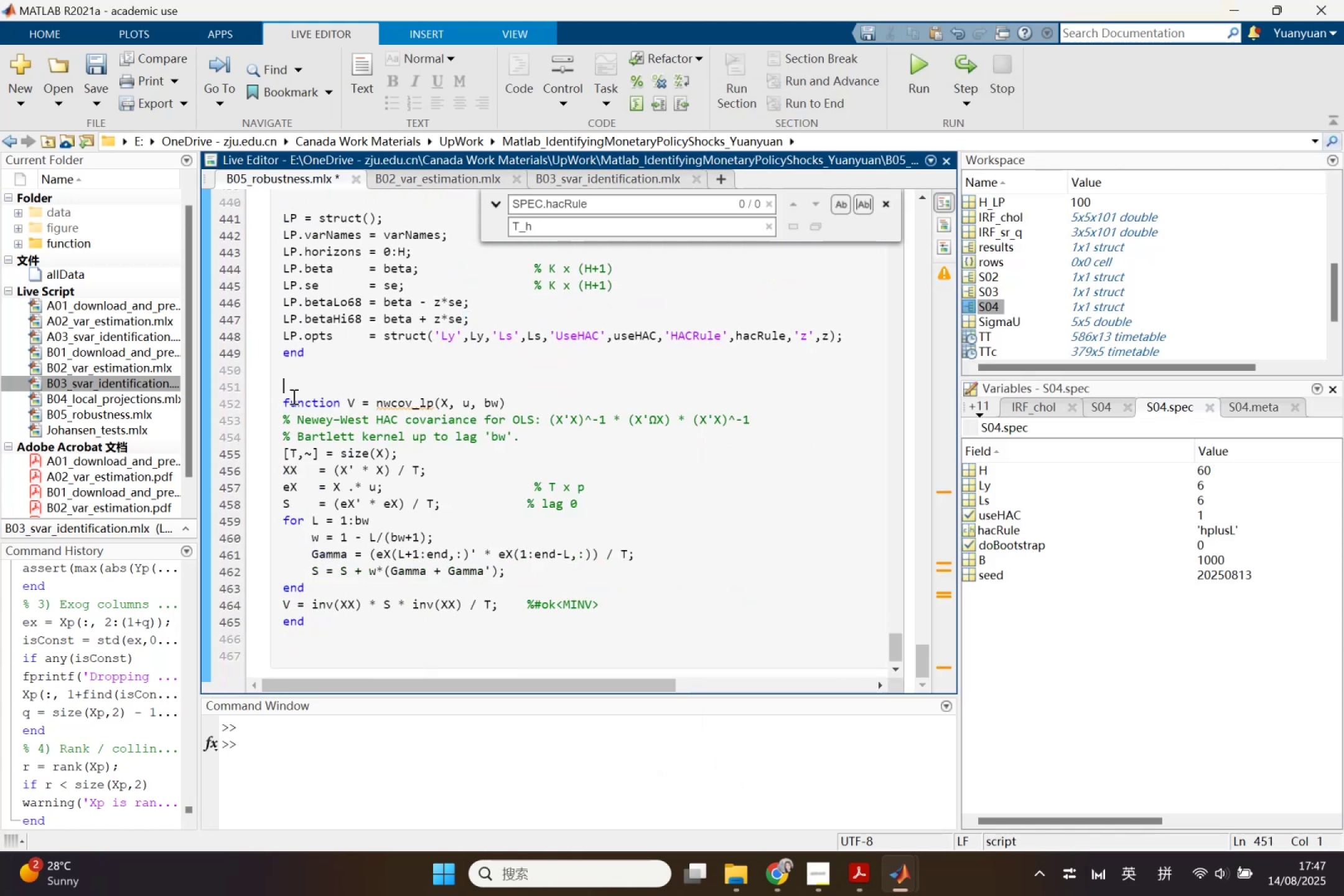 
left_click_drag(start_coordinate=[285, 387], to_coordinate=[366, 620])
 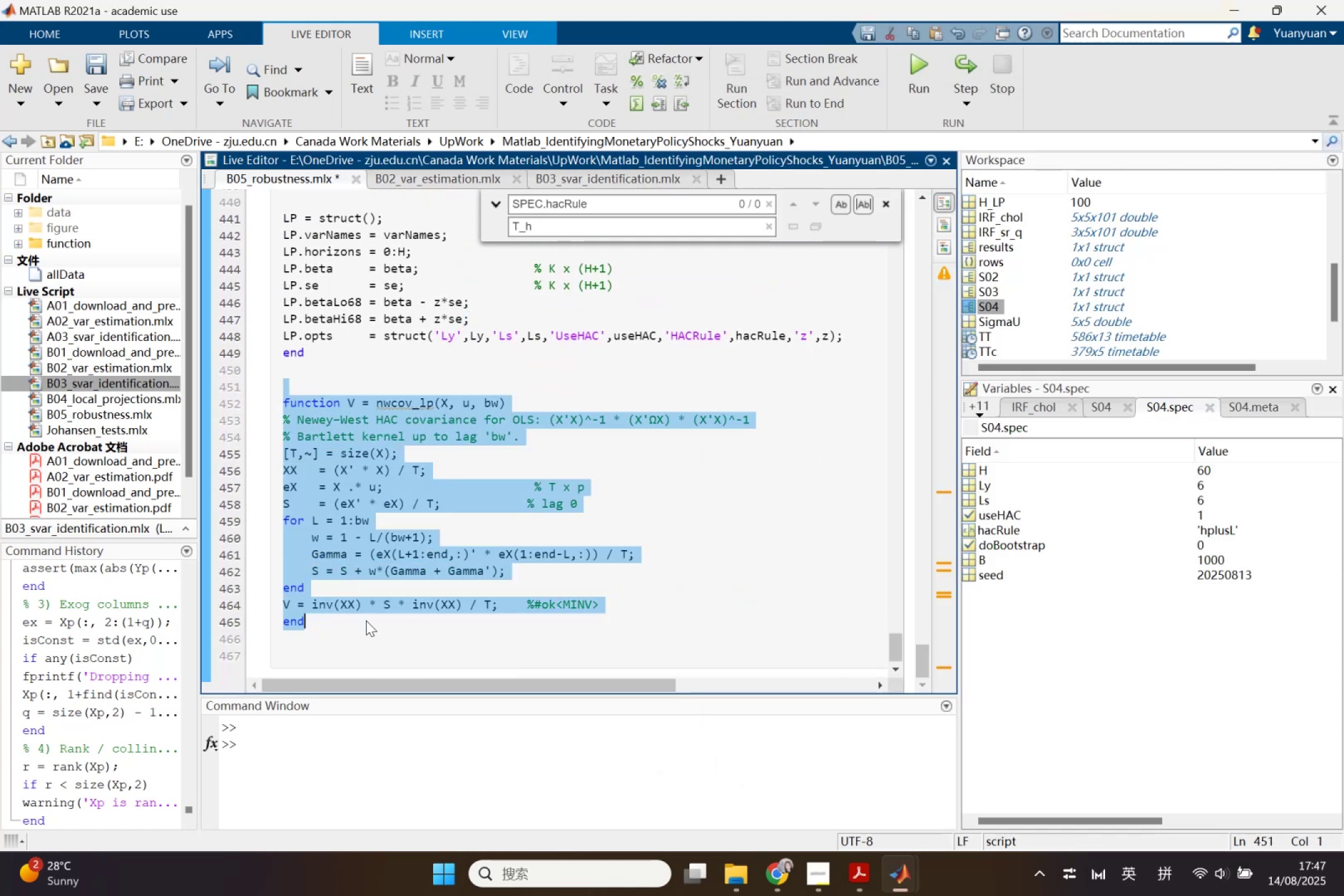 
key(Backspace)
 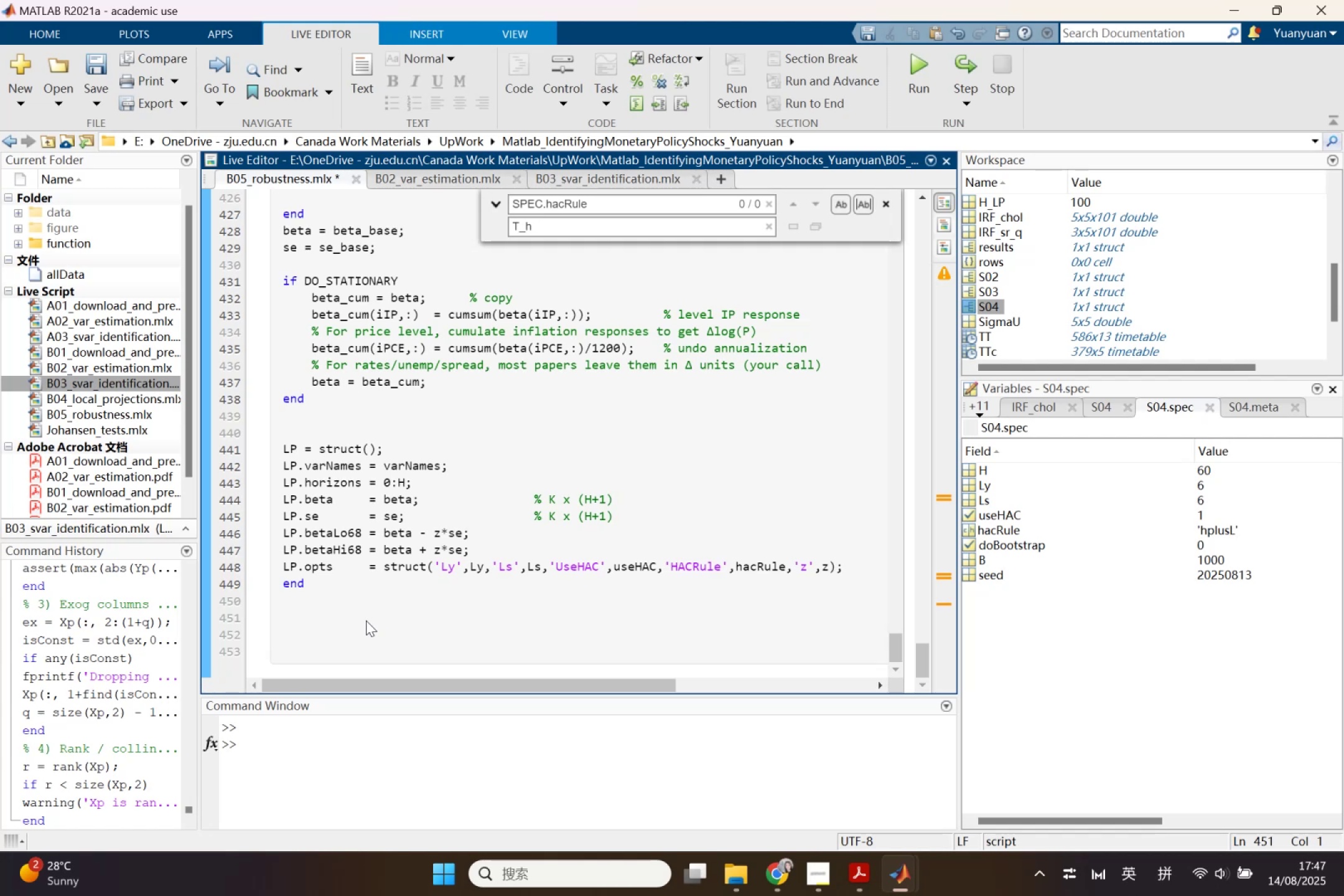 
scroll: coordinate [366, 621], scroll_direction: up, amount: 2.0
 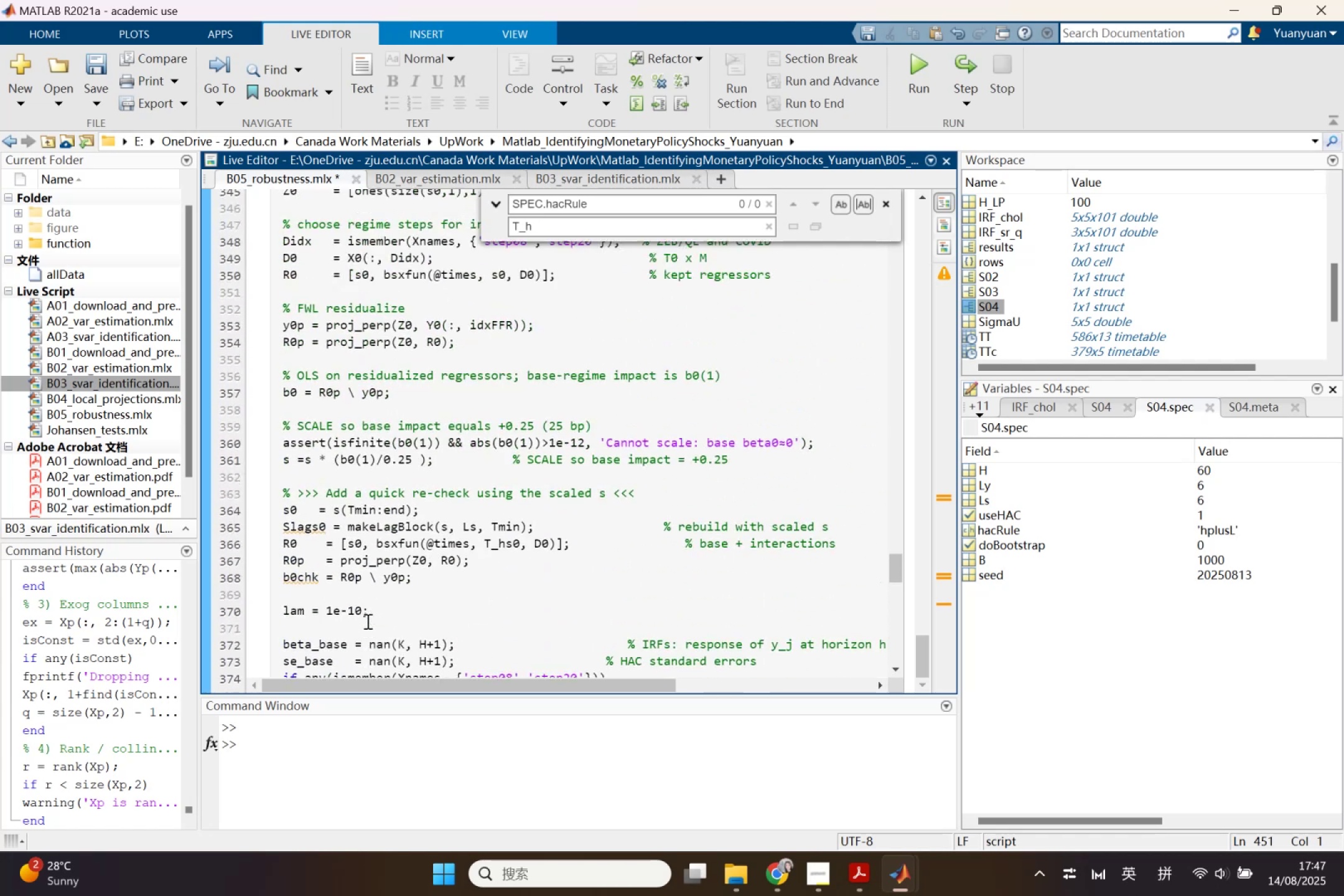 
scroll: coordinate [366, 621], scroll_direction: down, amount: 1.0
 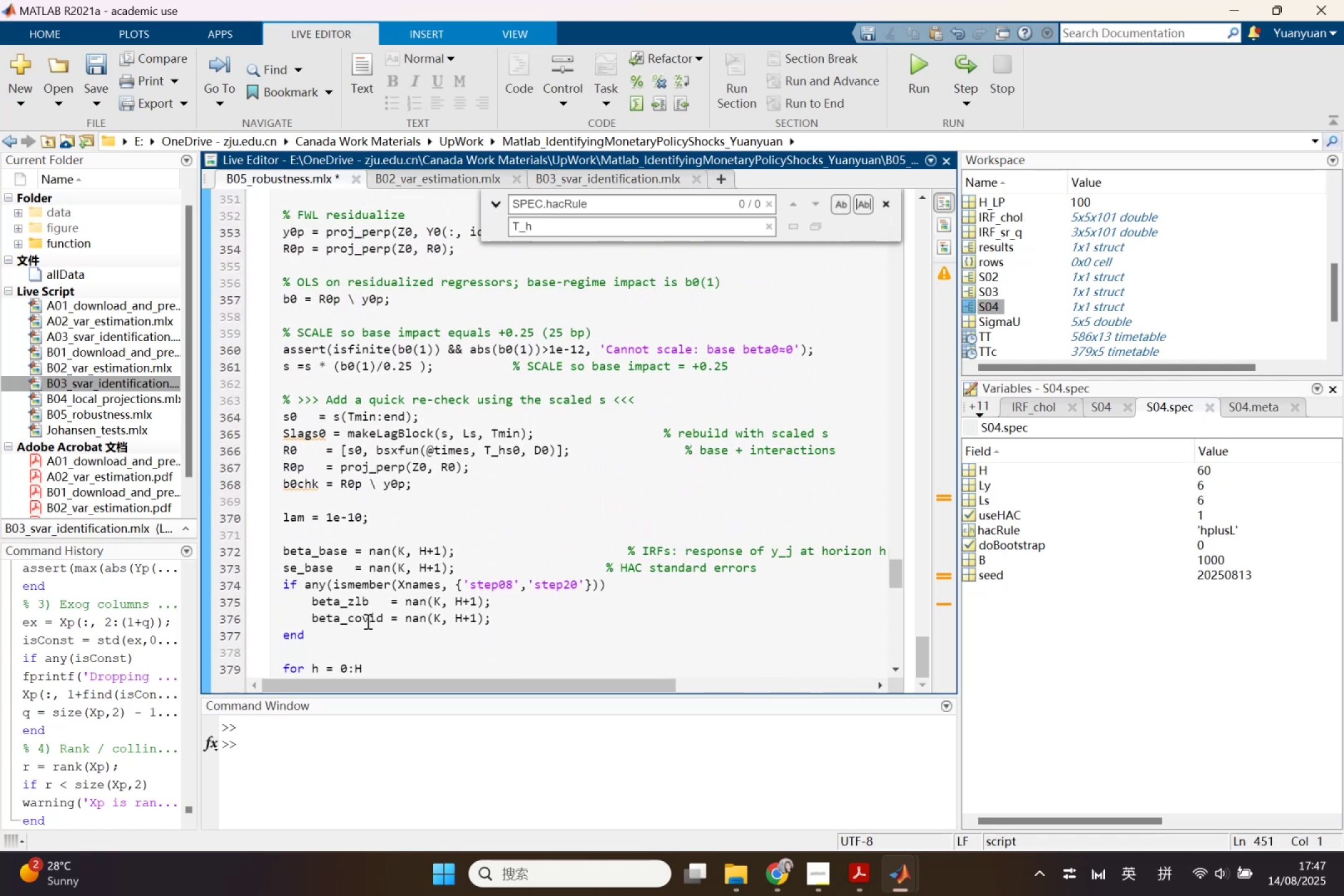 
left_click([912, 874])
 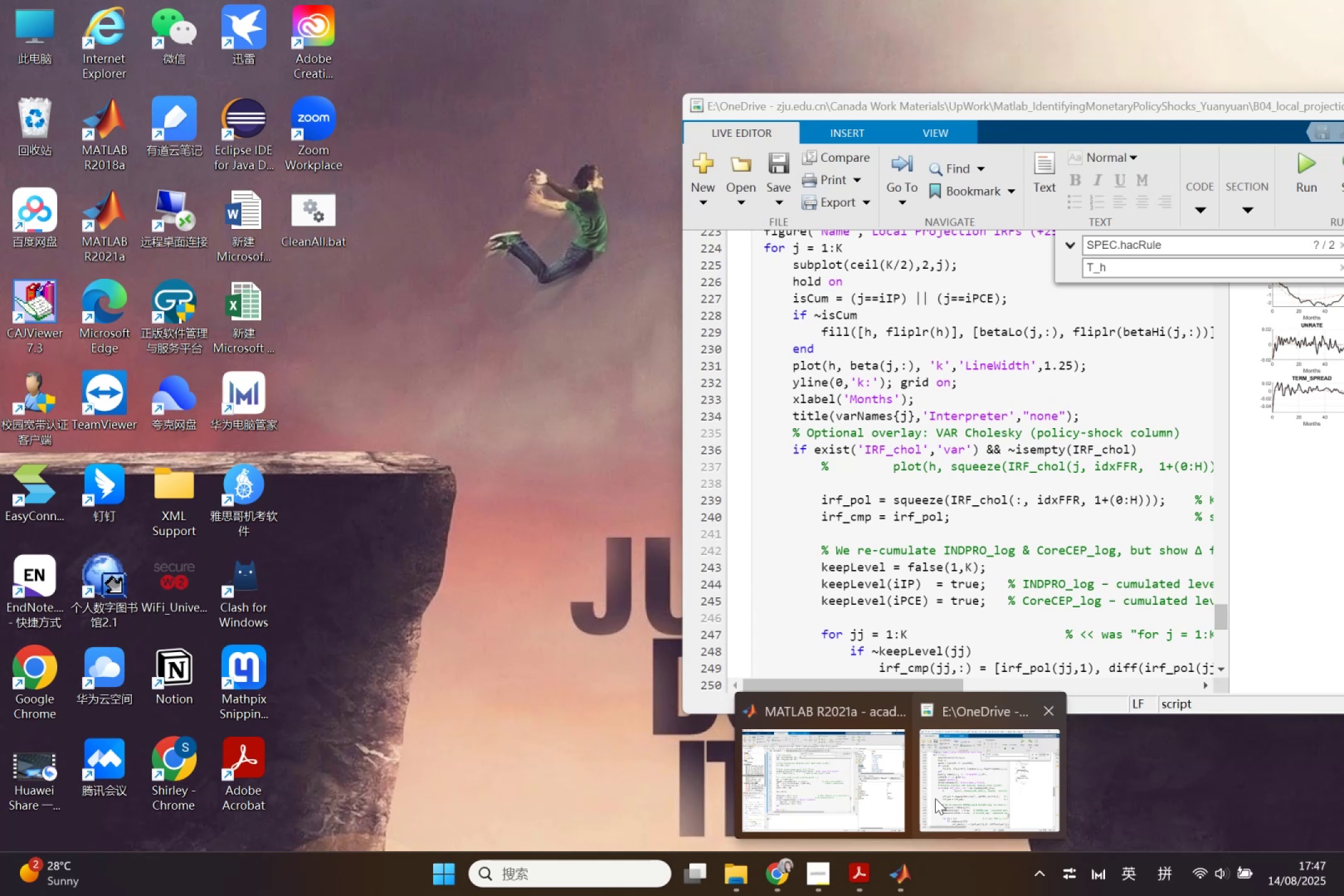 
left_click([935, 798])
 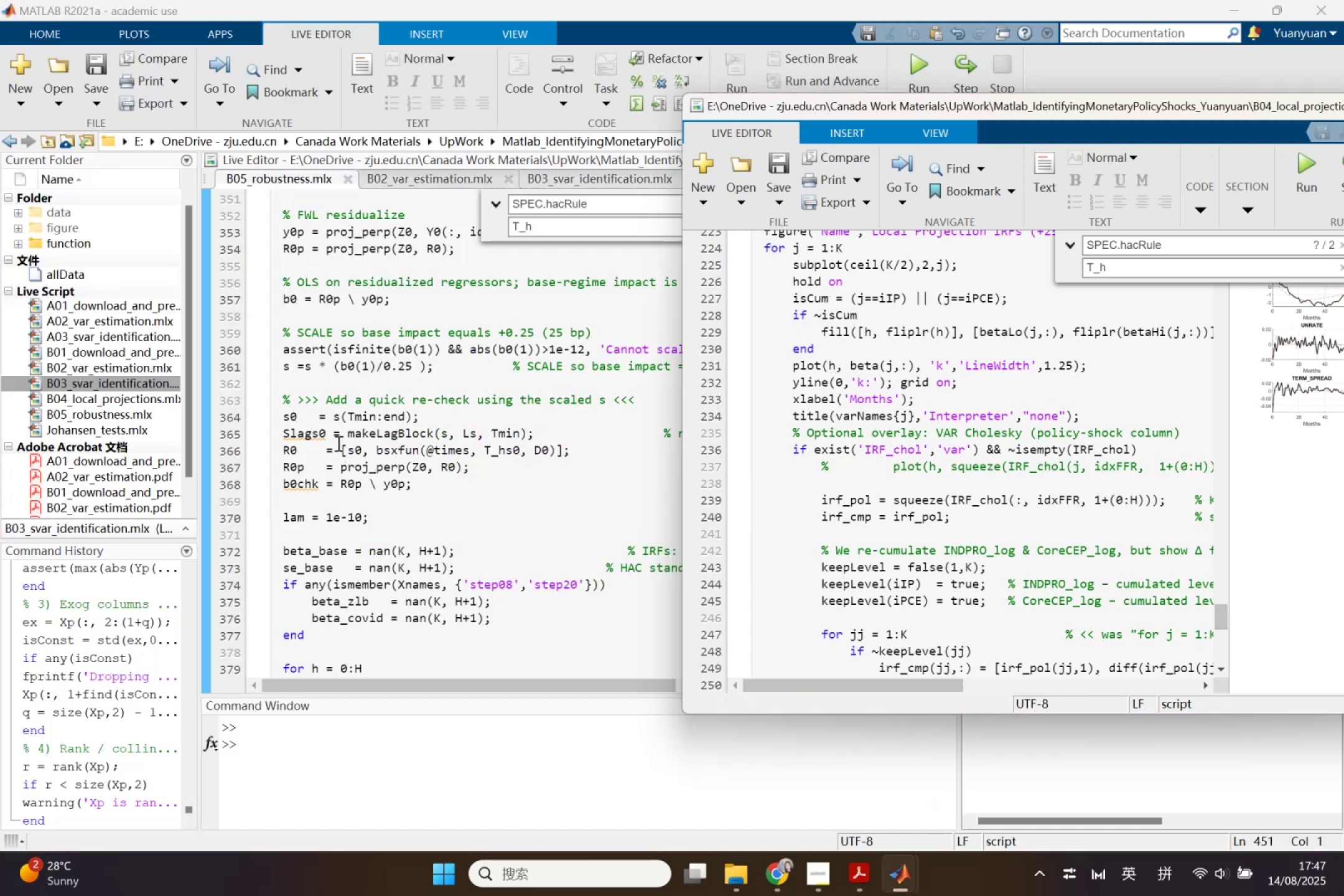 
left_click_drag(start_coordinate=[331, 436], to_coordinate=[281, 437])
 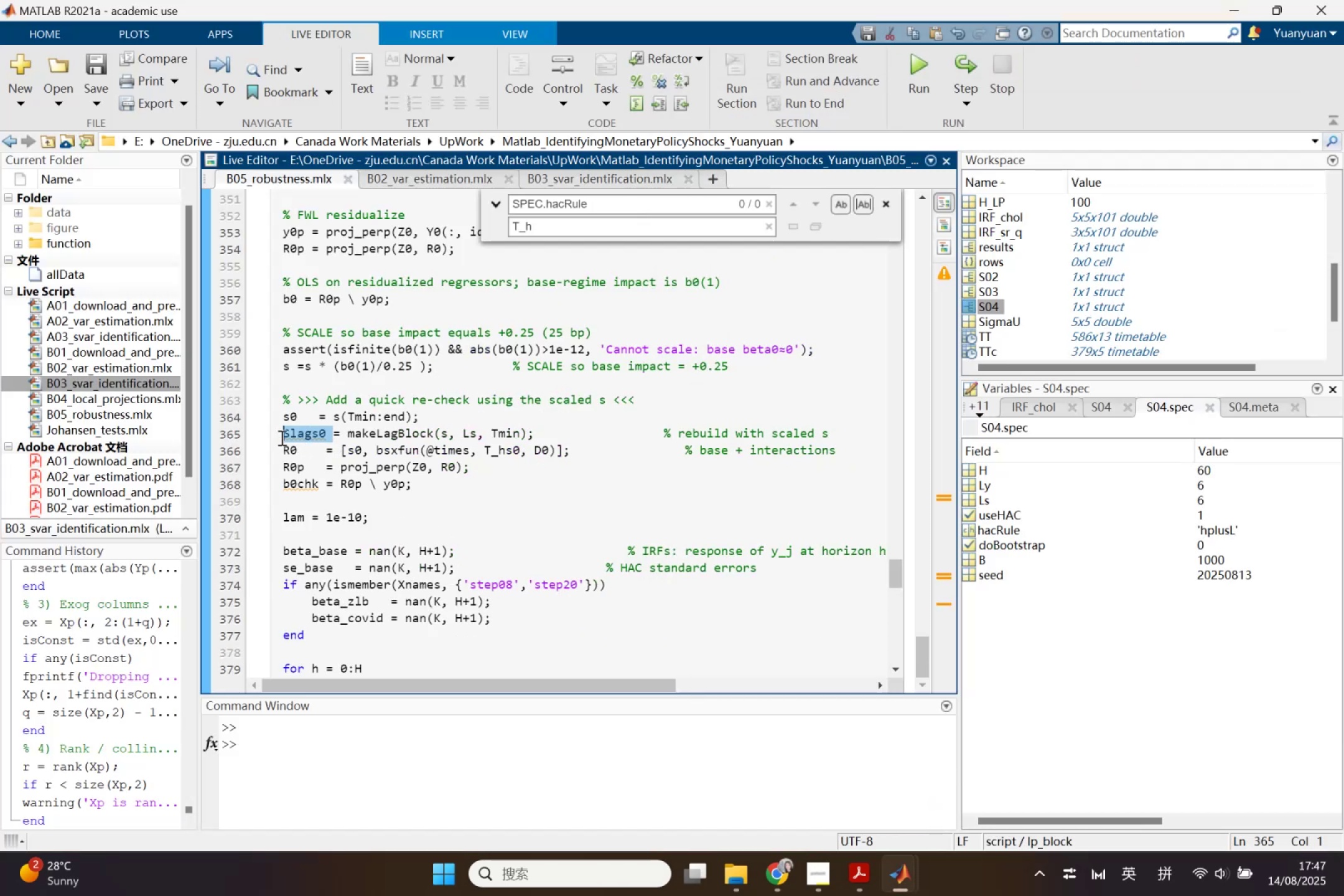 
key(Control+C)
 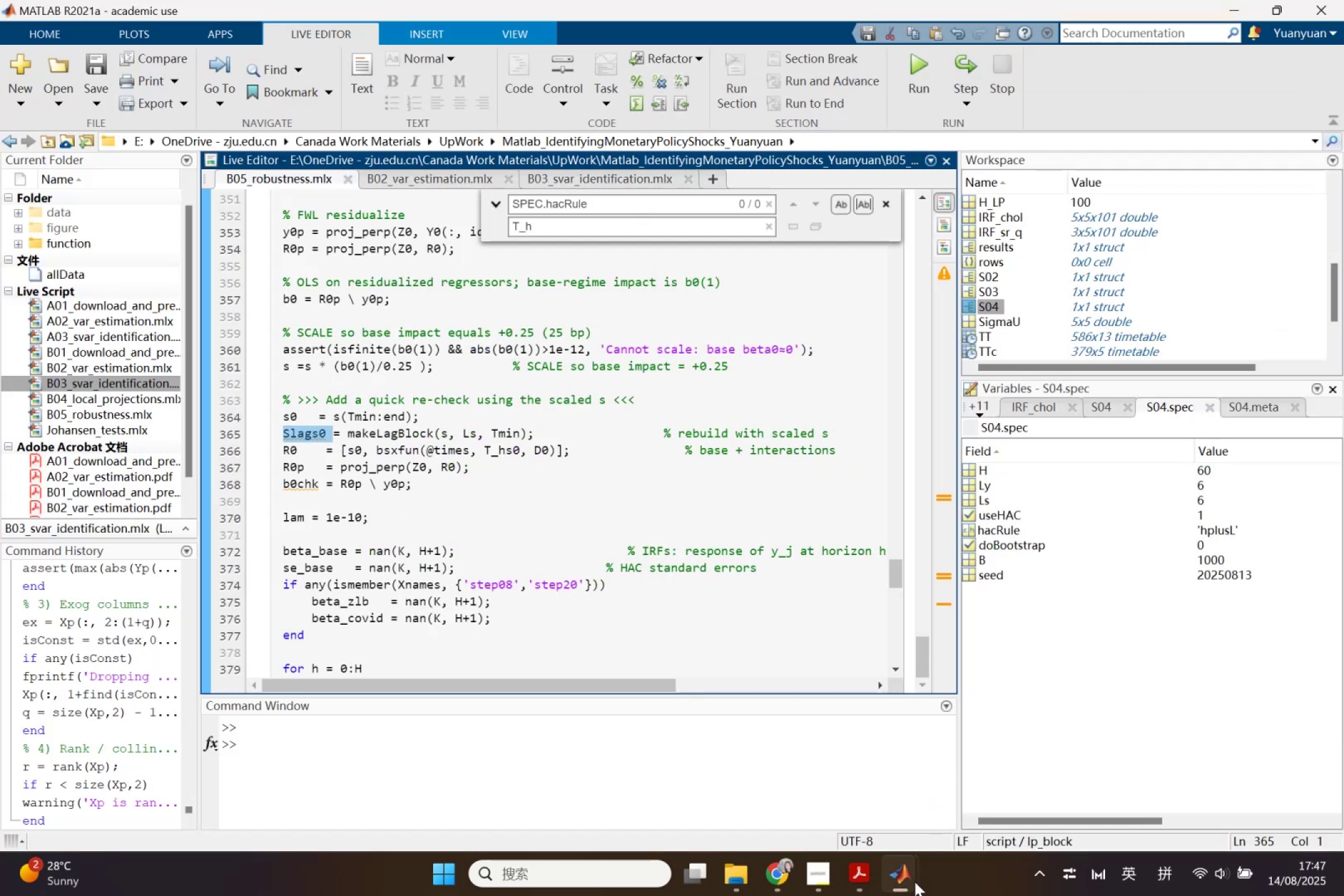 
left_click([890, 877])
 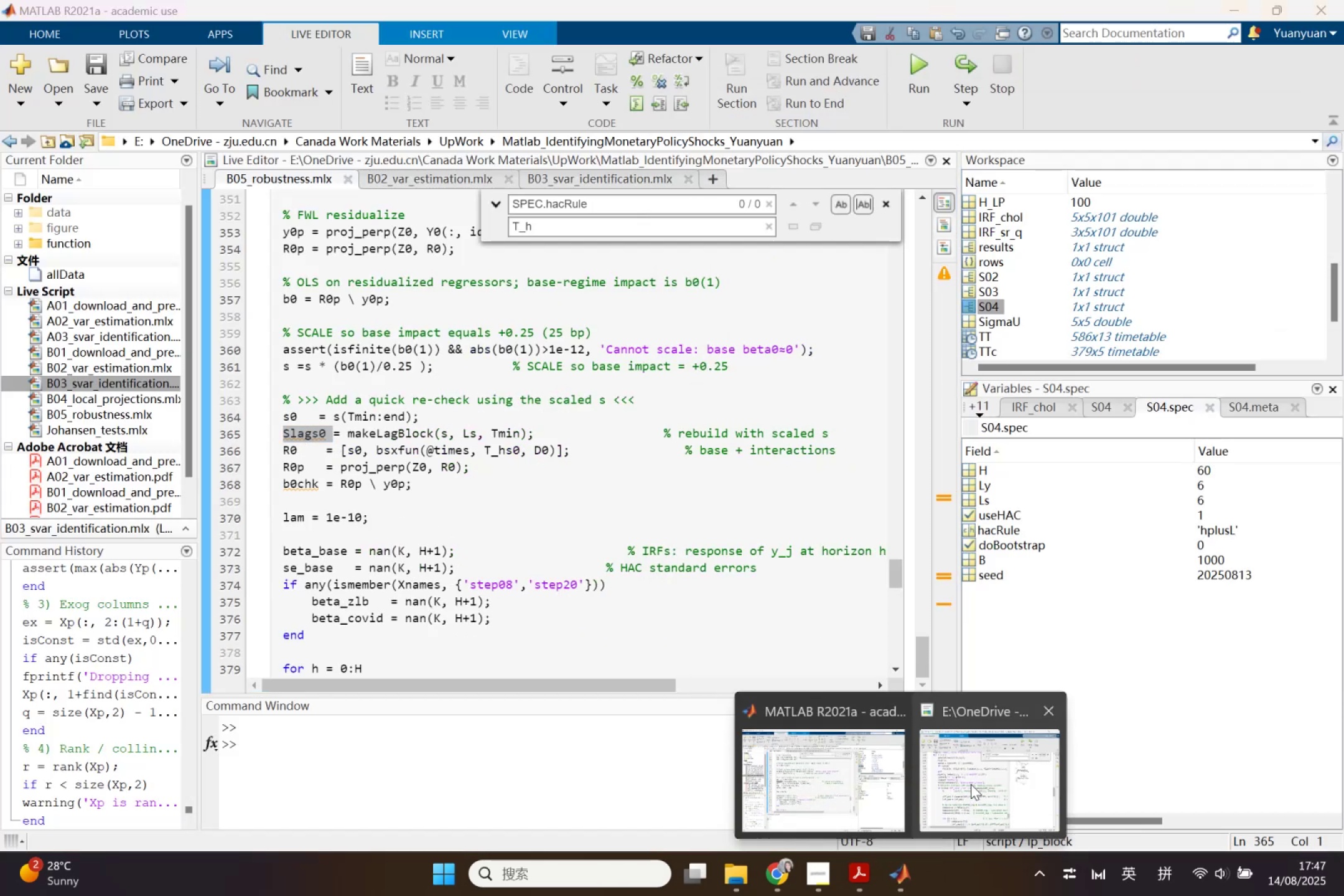 
left_click([979, 780])
 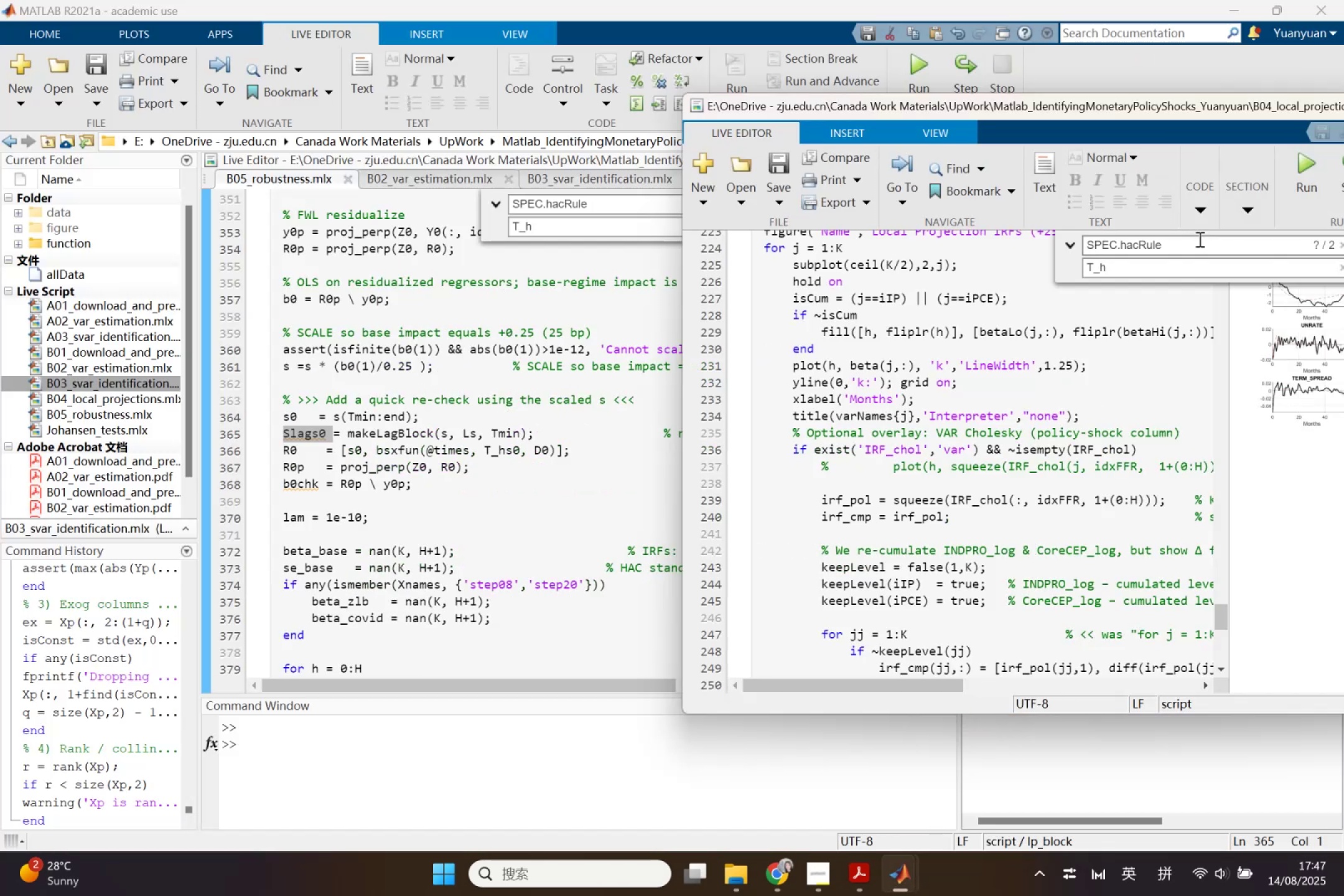 
double_click([1198, 243])
 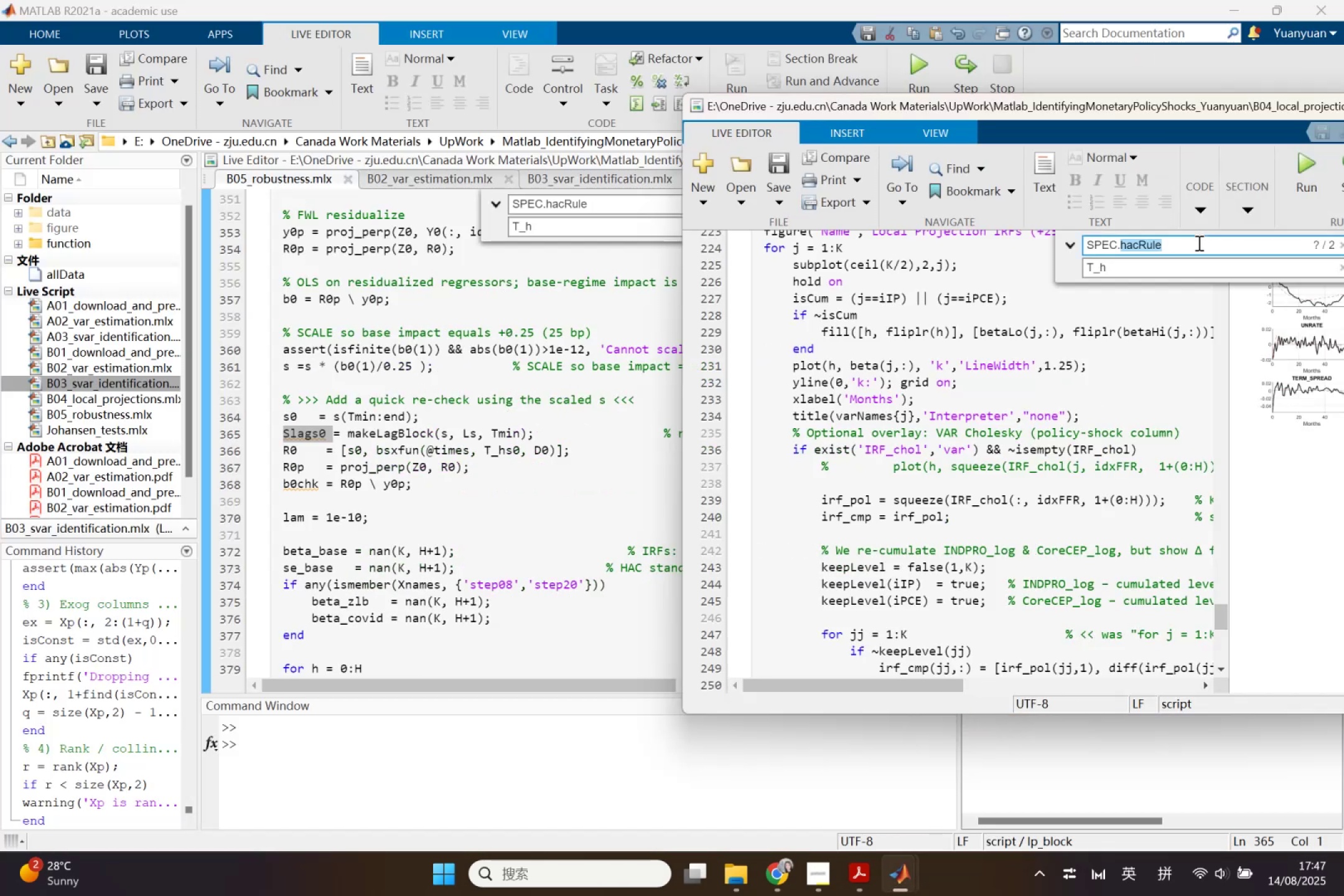 
triple_click([1198, 243])
 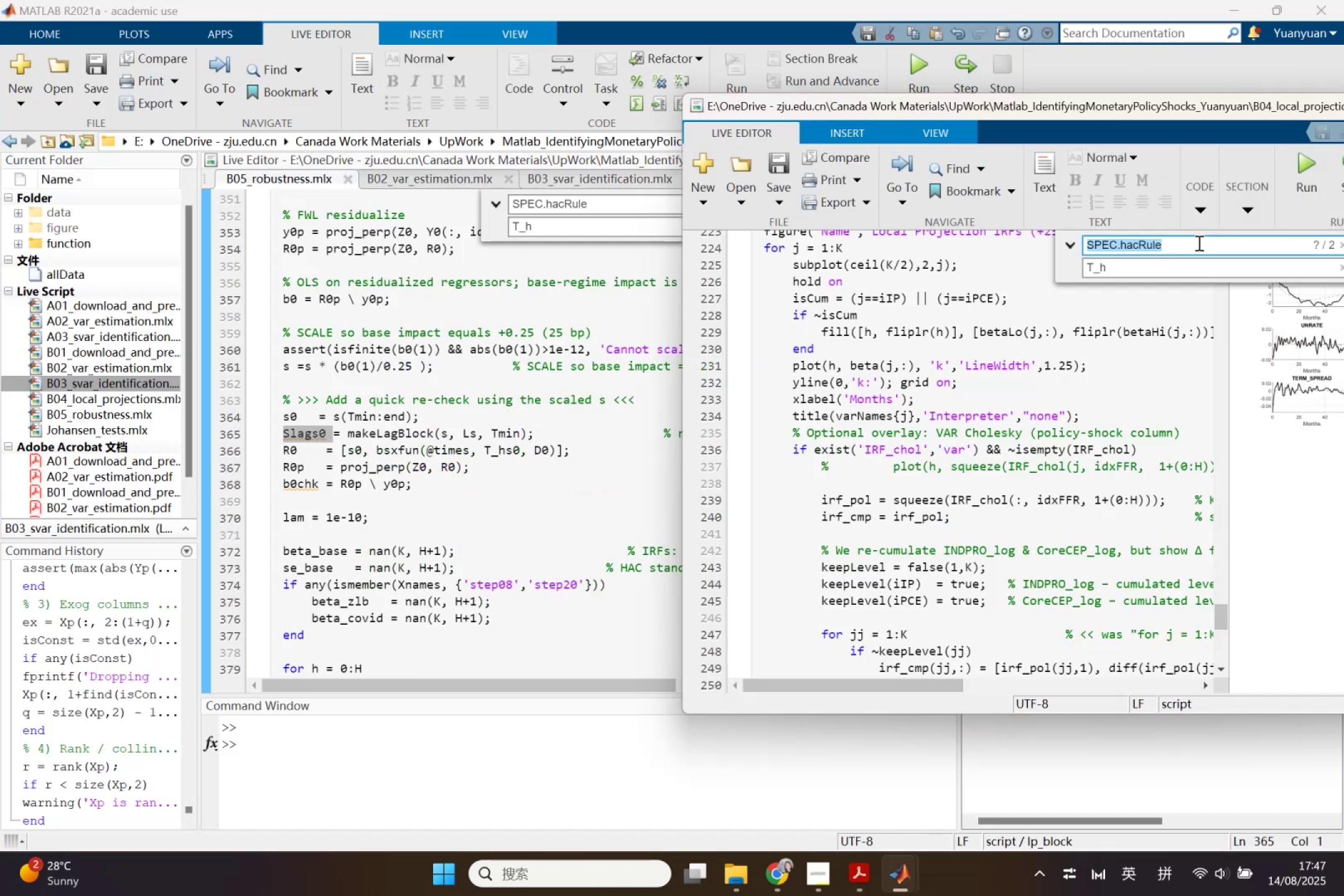 
key(Control+V)
 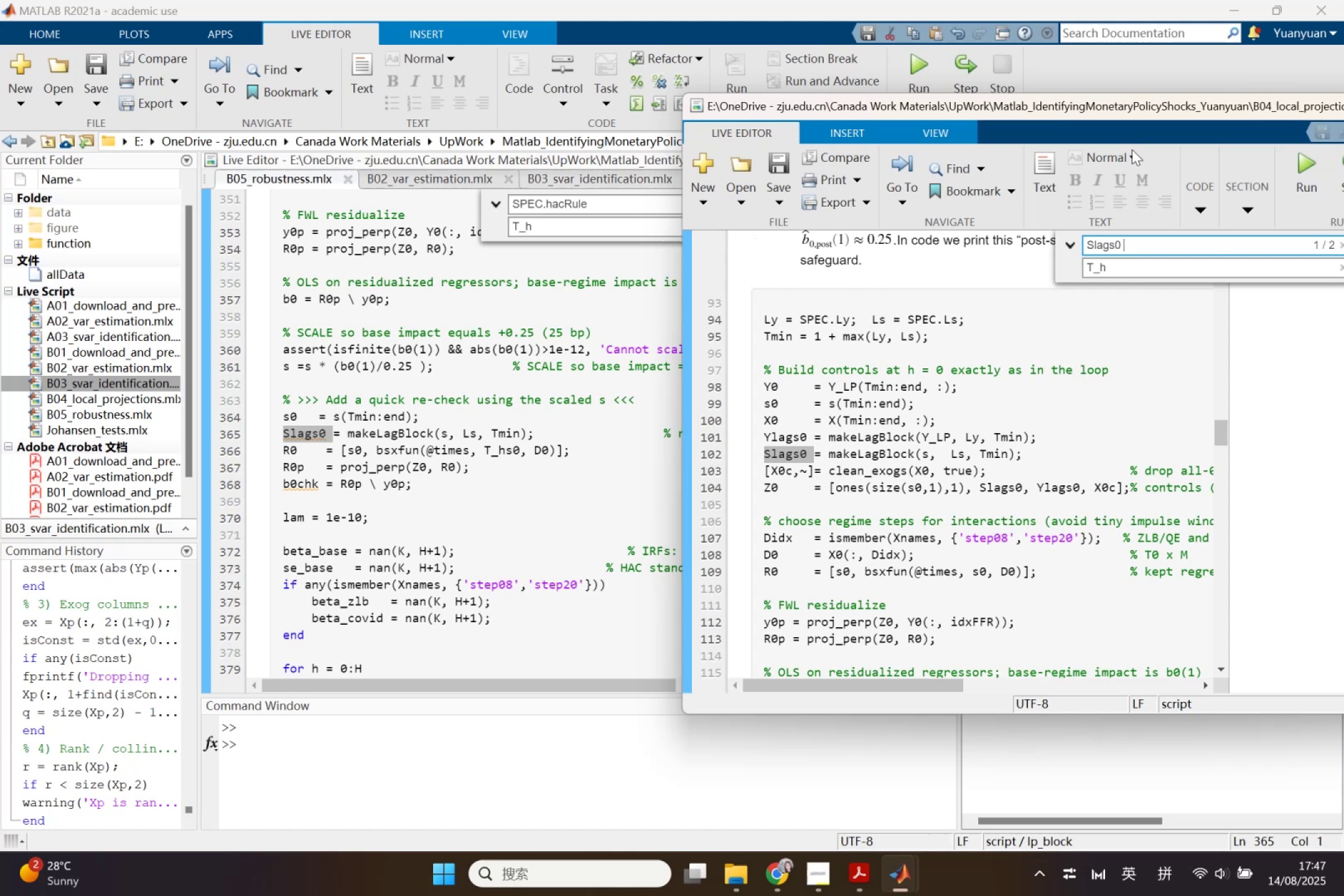 
left_click_drag(start_coordinate=[1103, 111], to_coordinate=[1009, 107])
 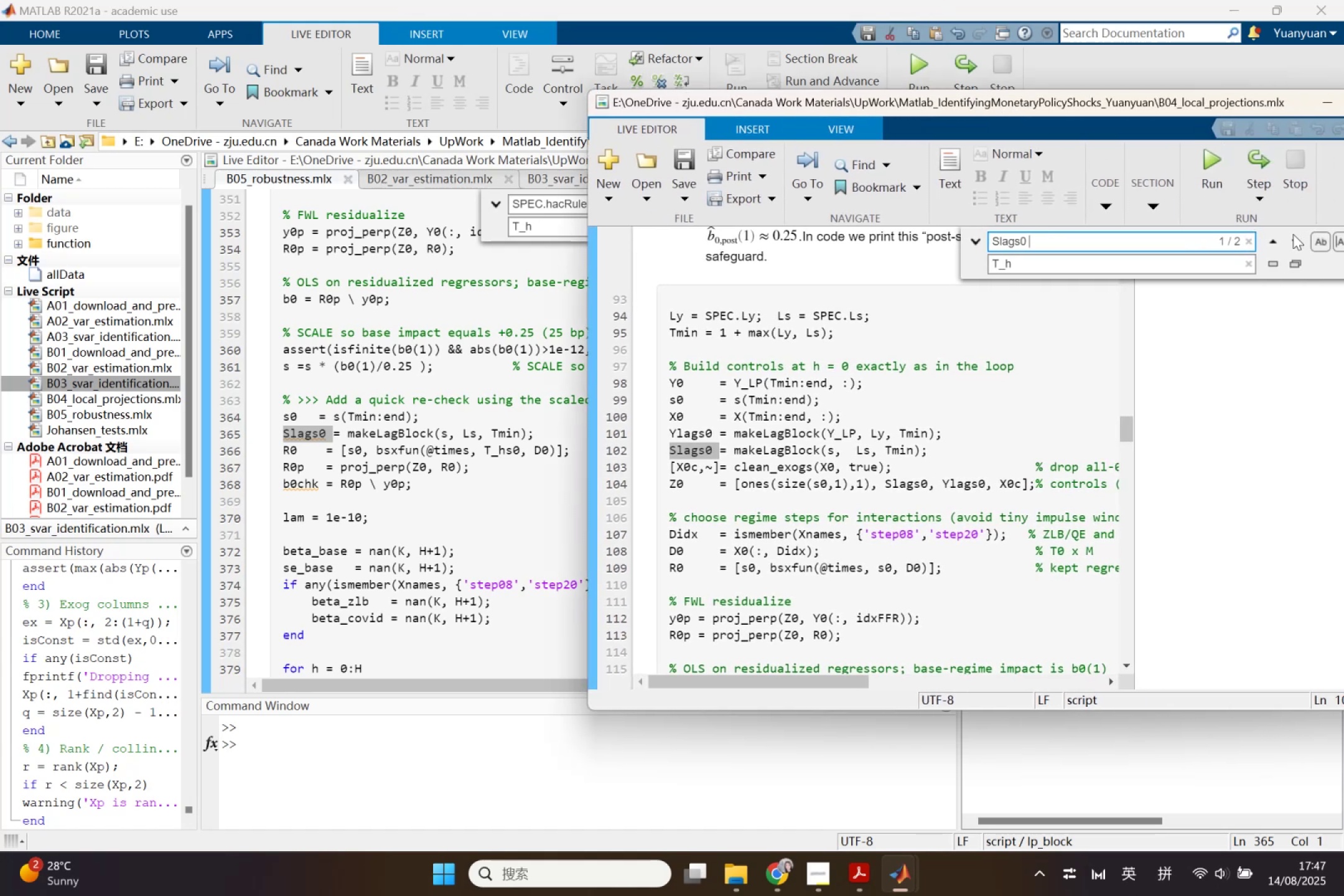 
left_click([1294, 239])
 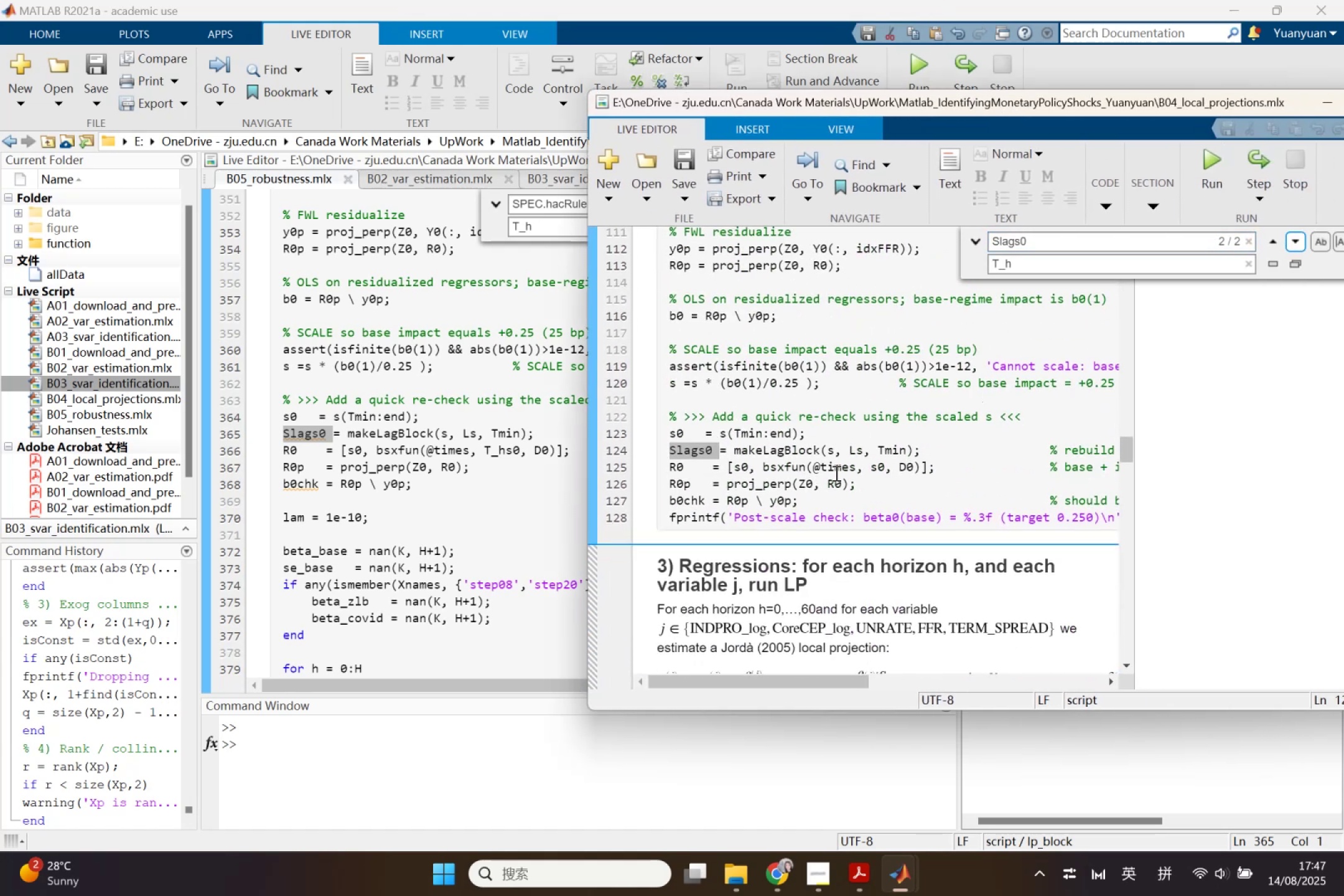 
wait(7.3)
 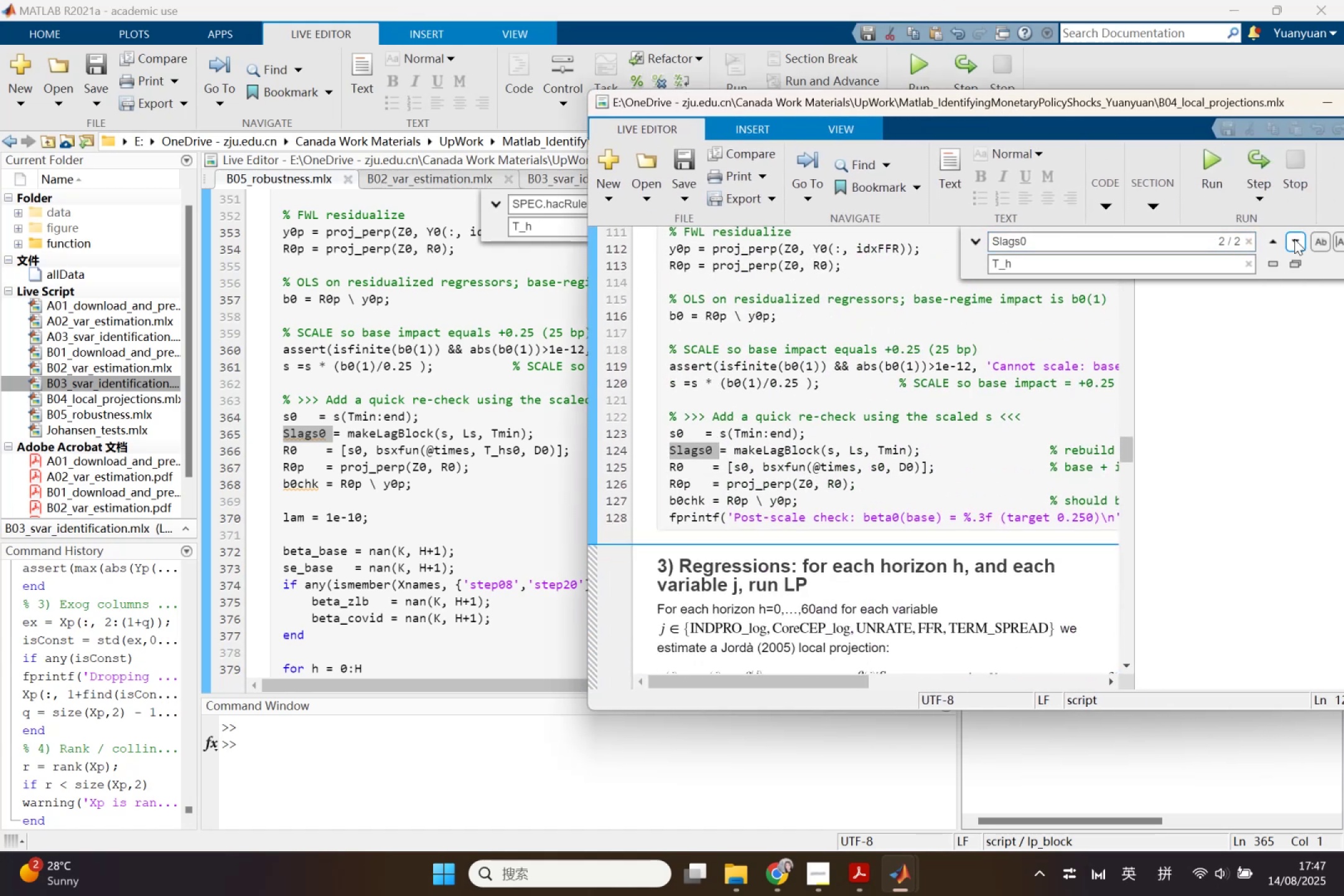 
left_click([1269, 245])
 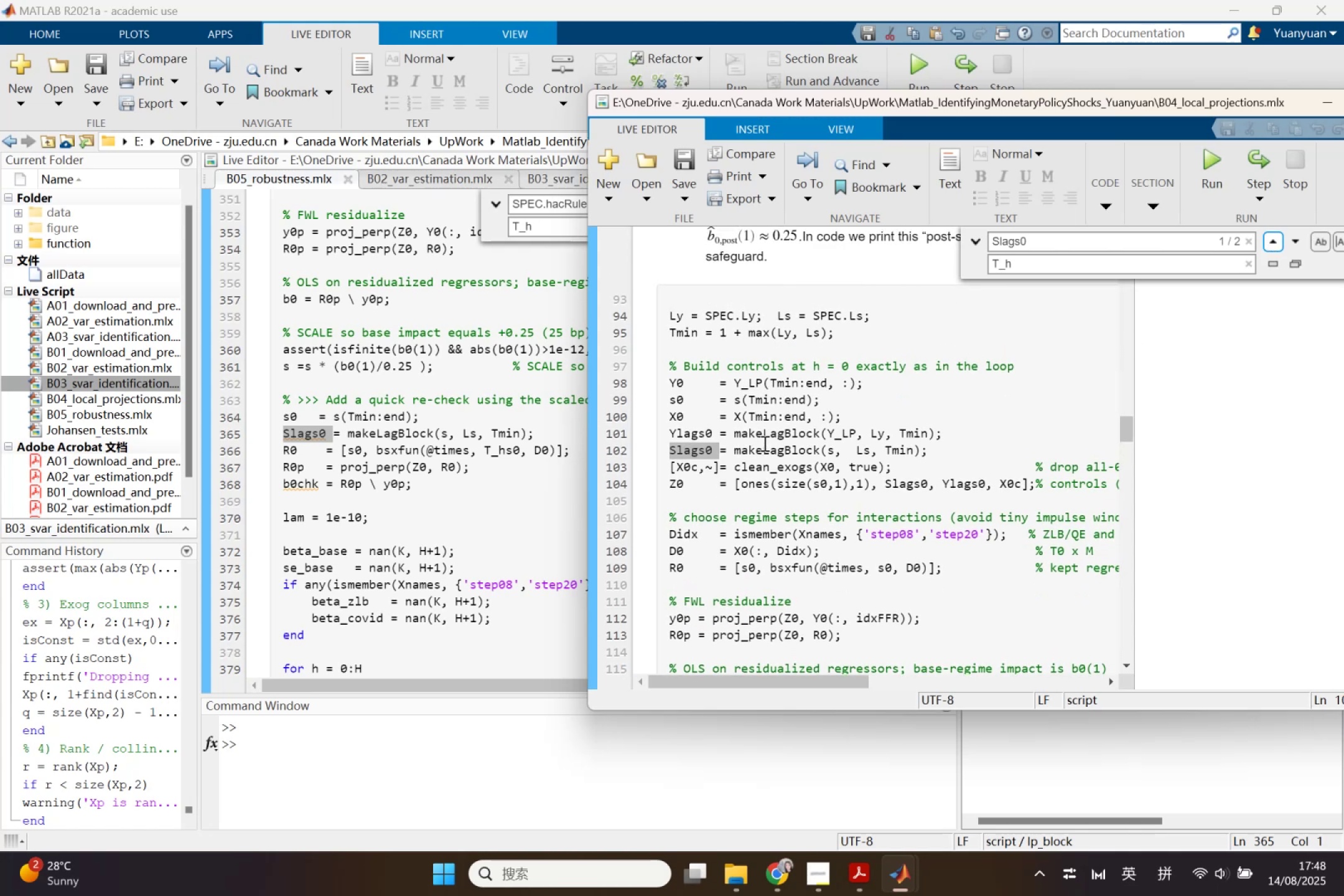 
wait(14.62)
 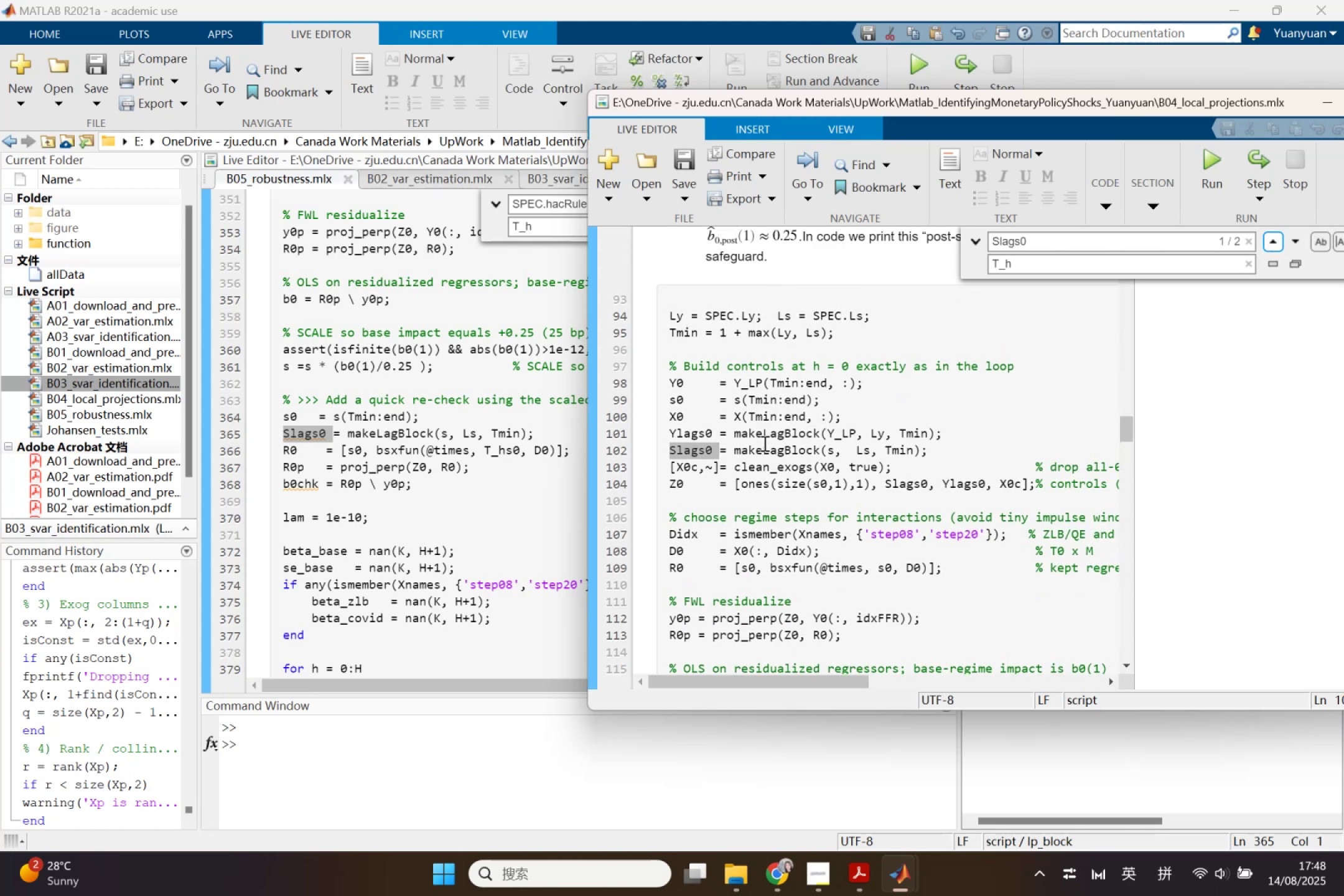 
scroll: coordinate [874, 440], scroll_direction: down, amount: 1.0
 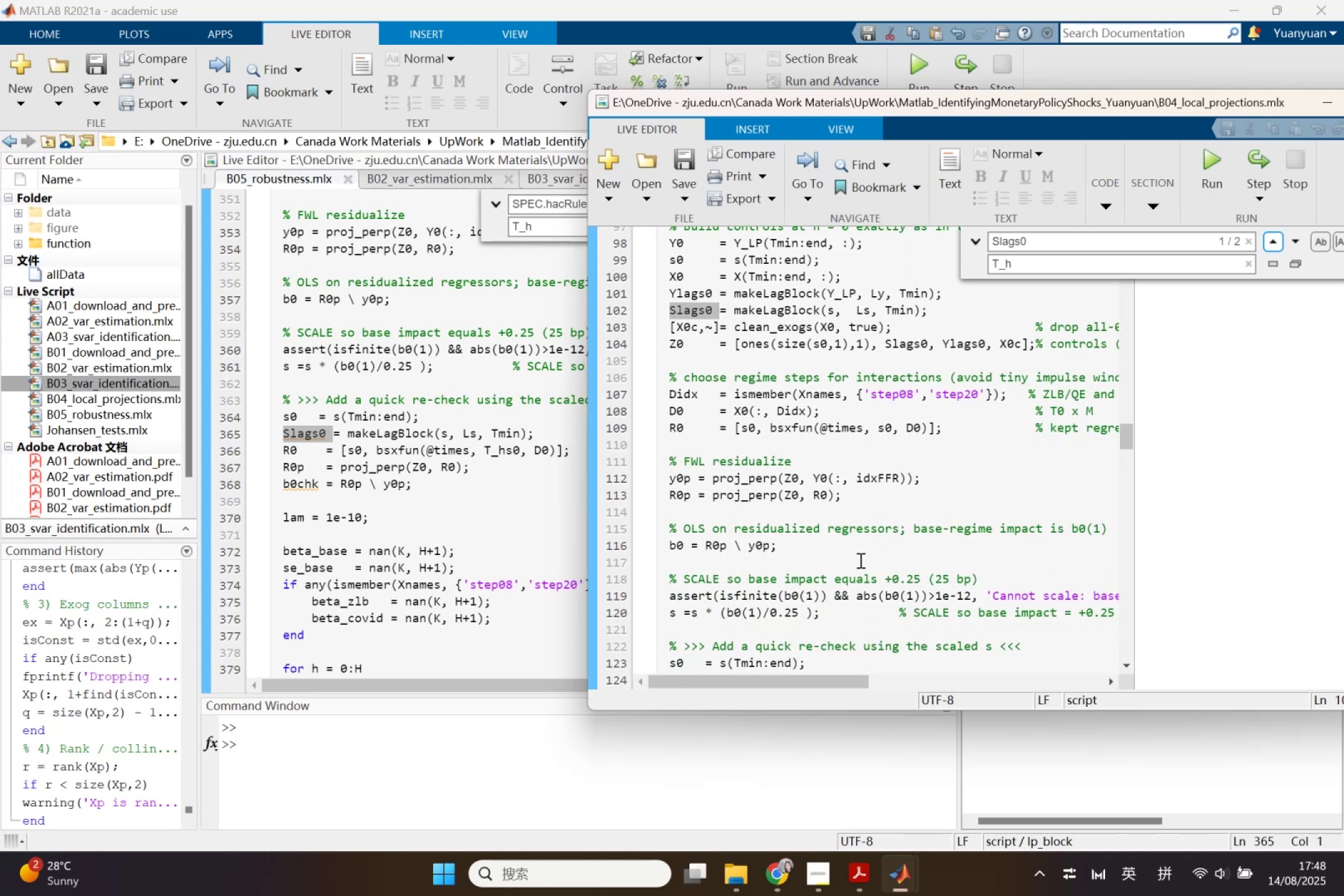 
wait(7.22)
 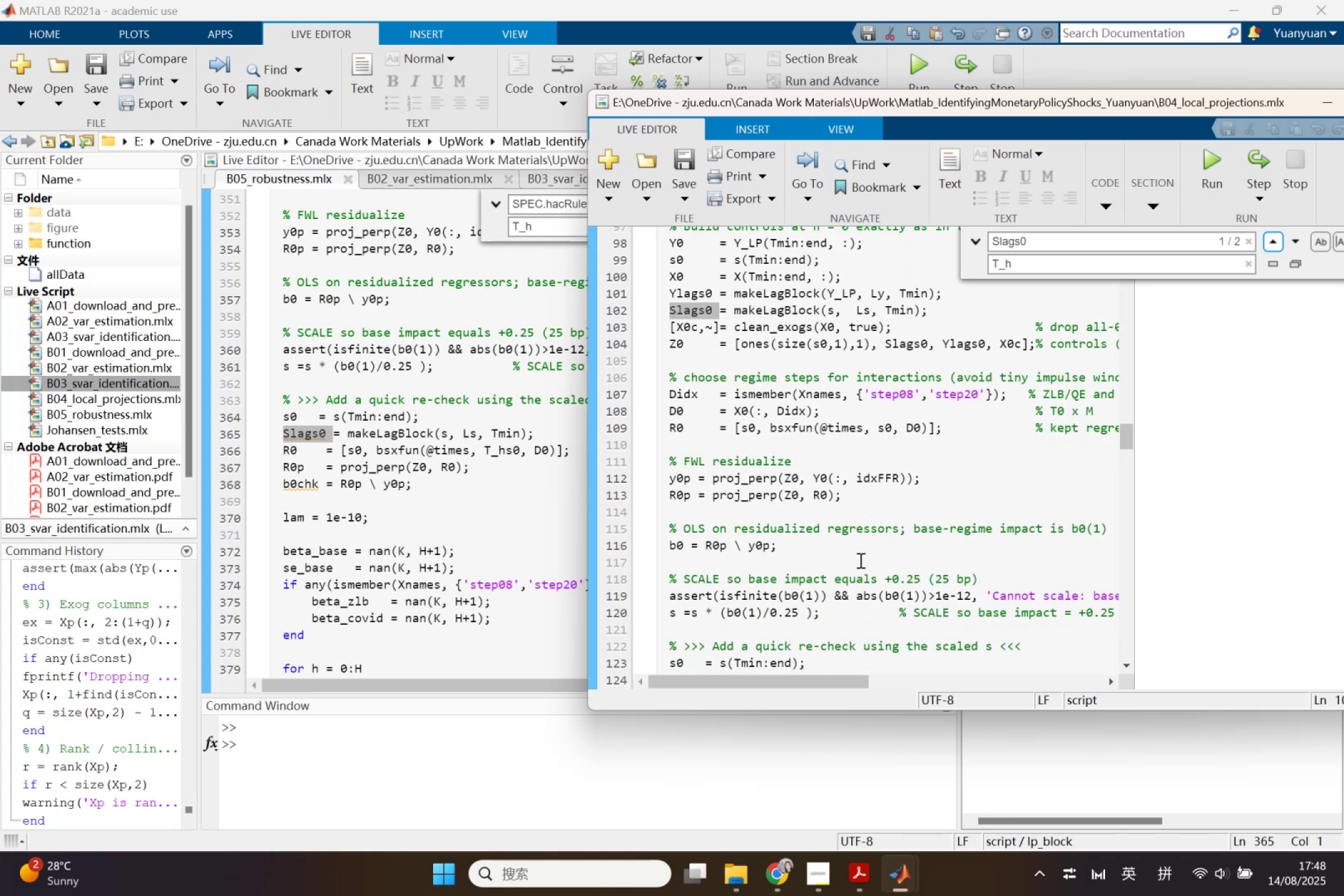 
left_click([1301, 246])
 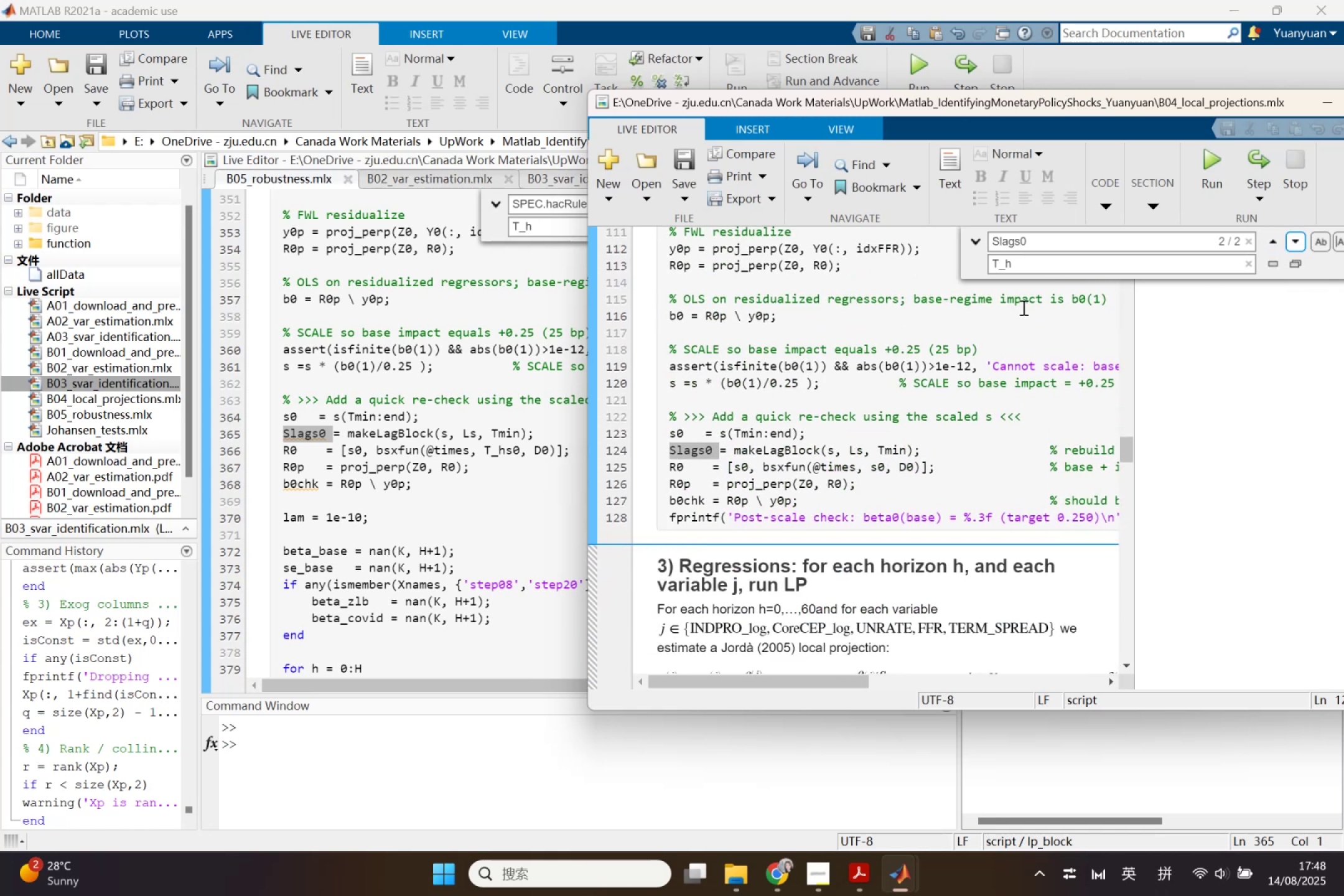 
wait(7.08)
 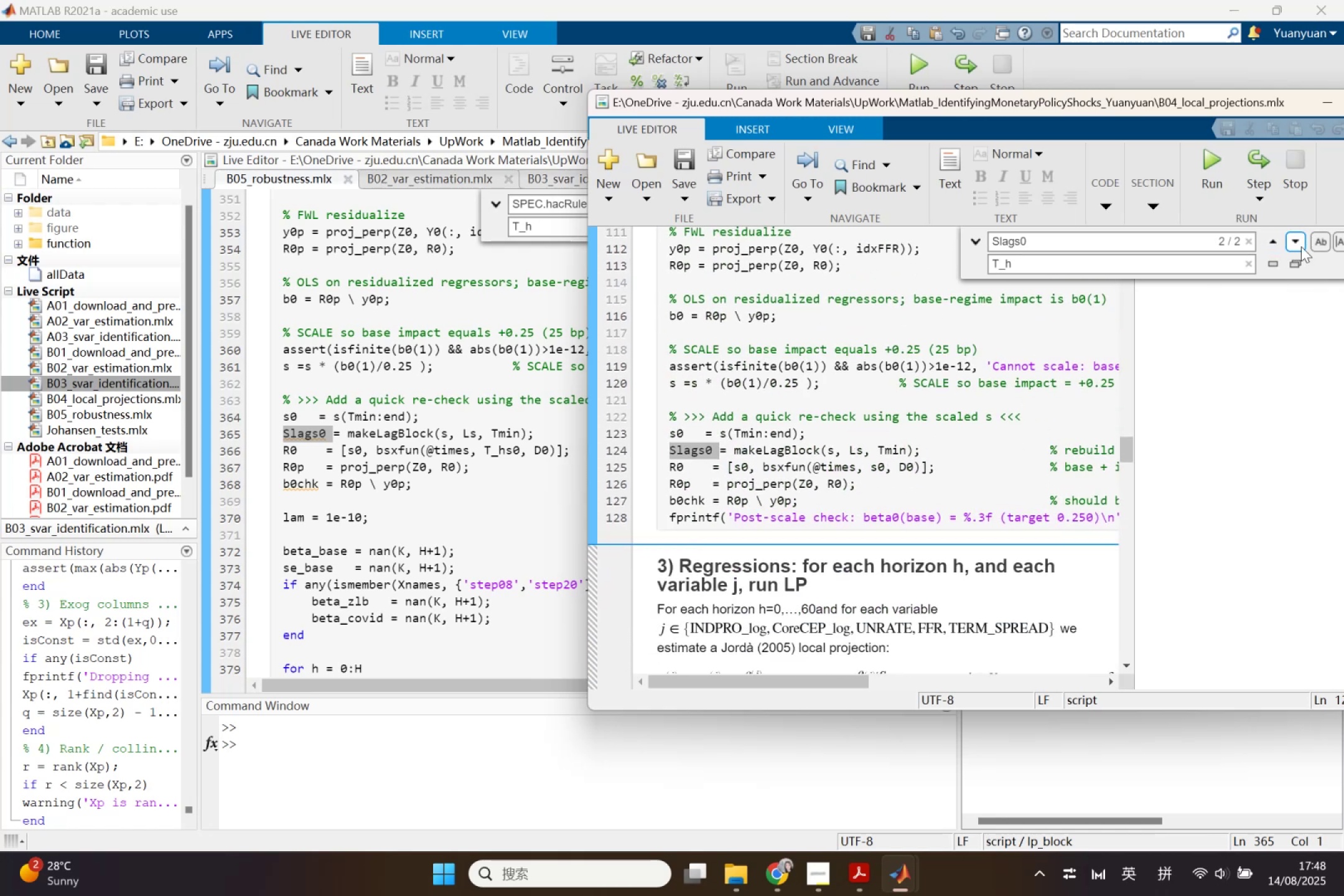 
scroll: coordinate [427, 455], scroll_direction: up, amount: 2.0
 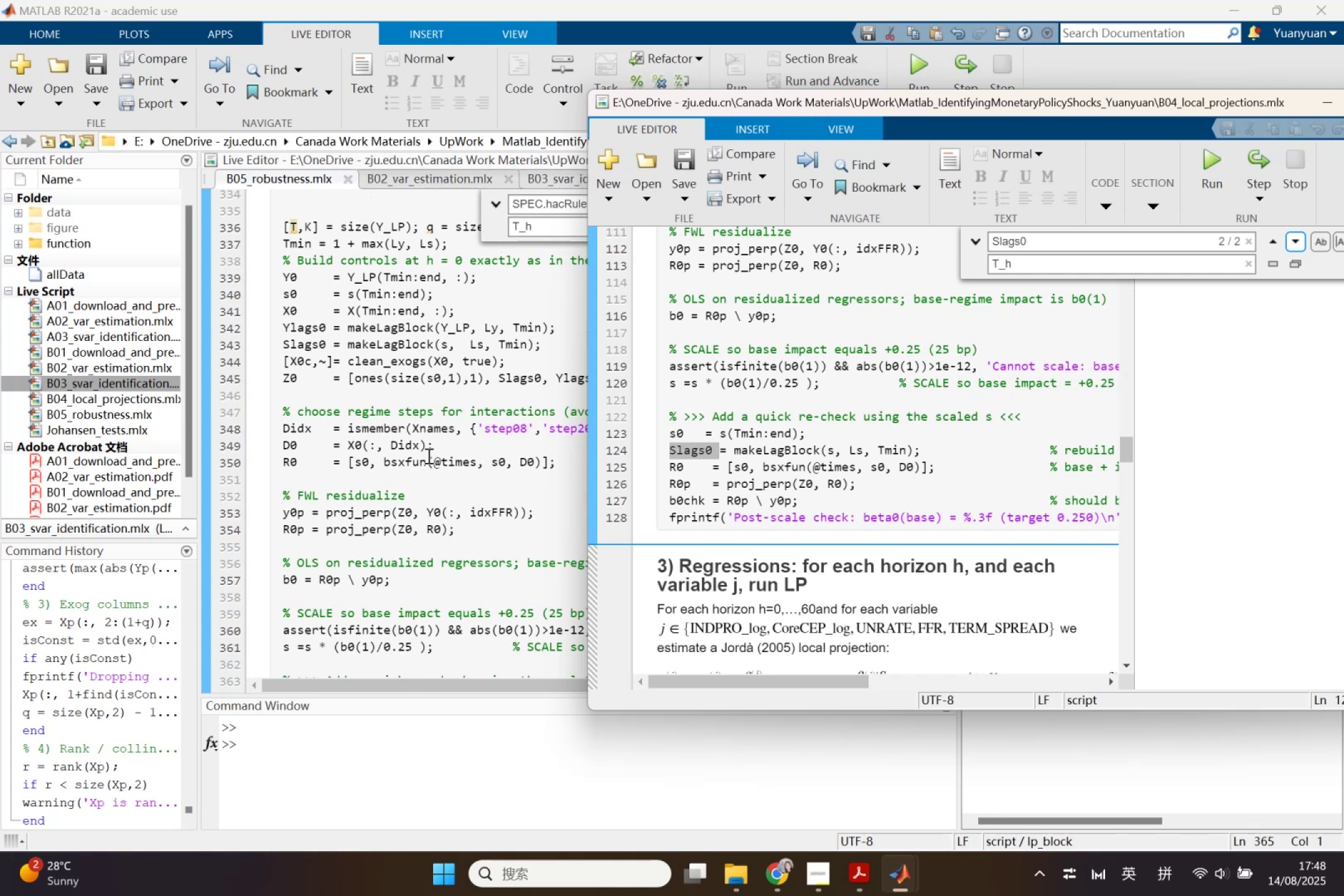 
left_click_drag(start_coordinate=[282, 343], to_coordinate=[536, 345])
 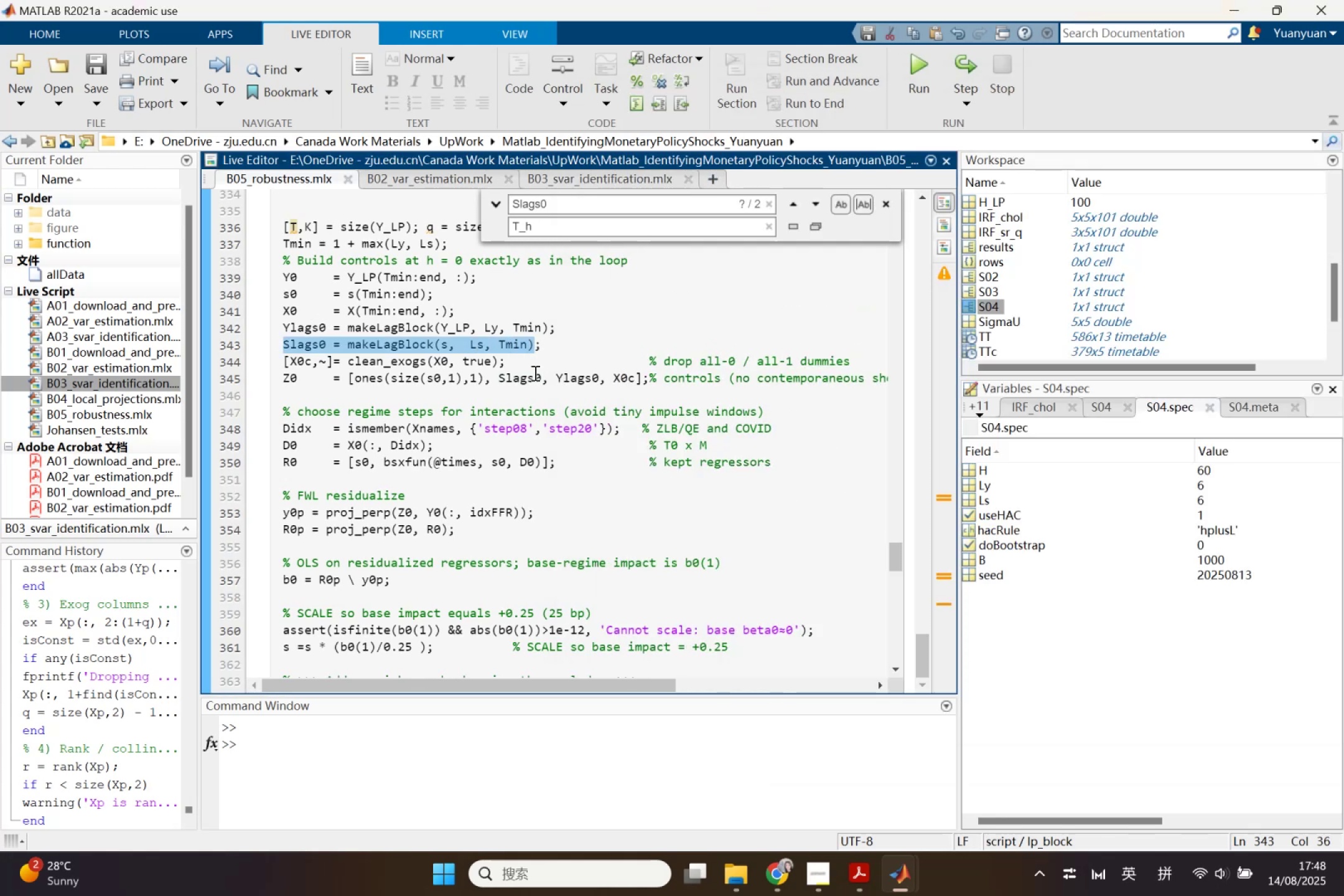 
left_click([534, 373])
 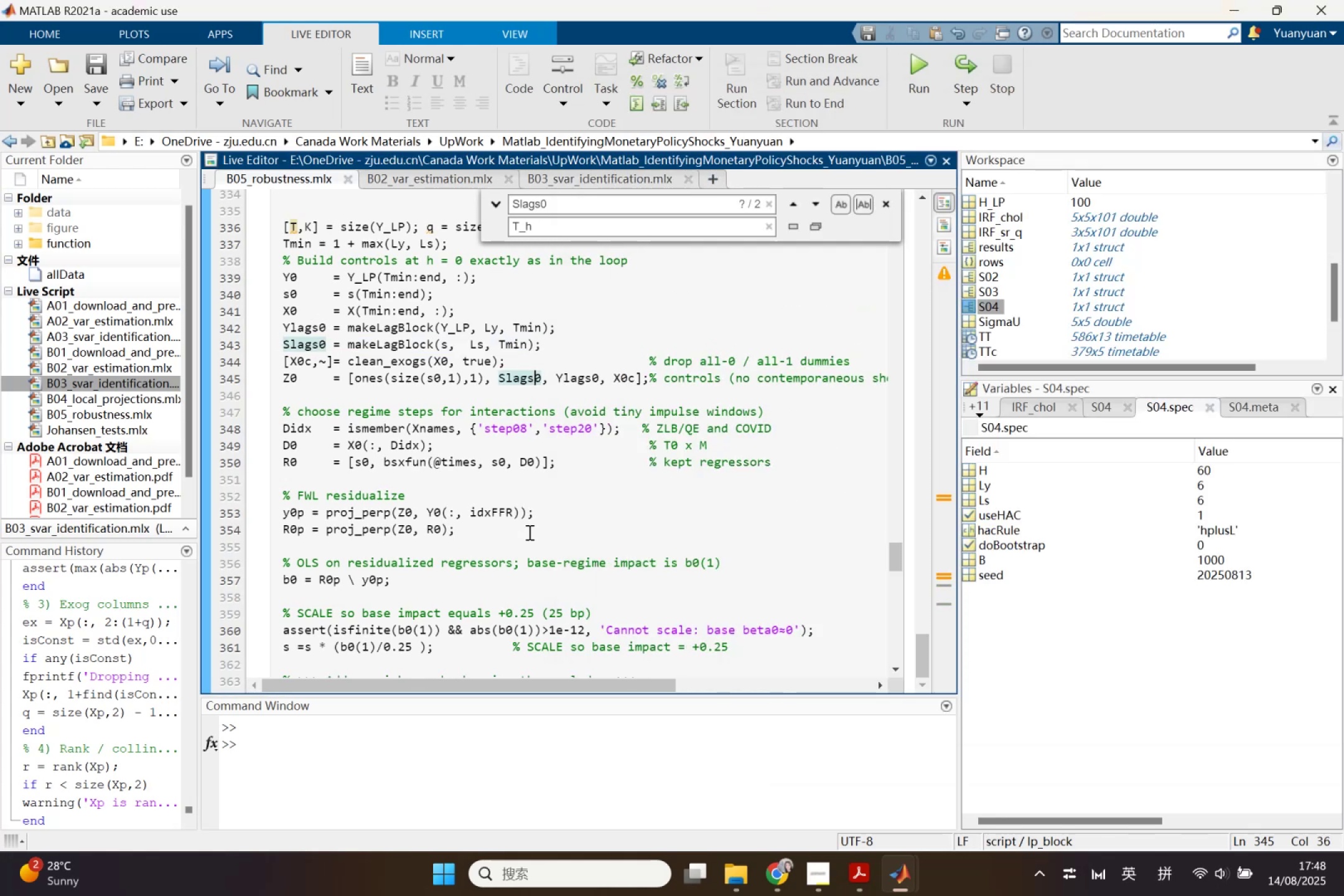 
scroll: coordinate [523, 541], scroll_direction: down, amount: 2.0
 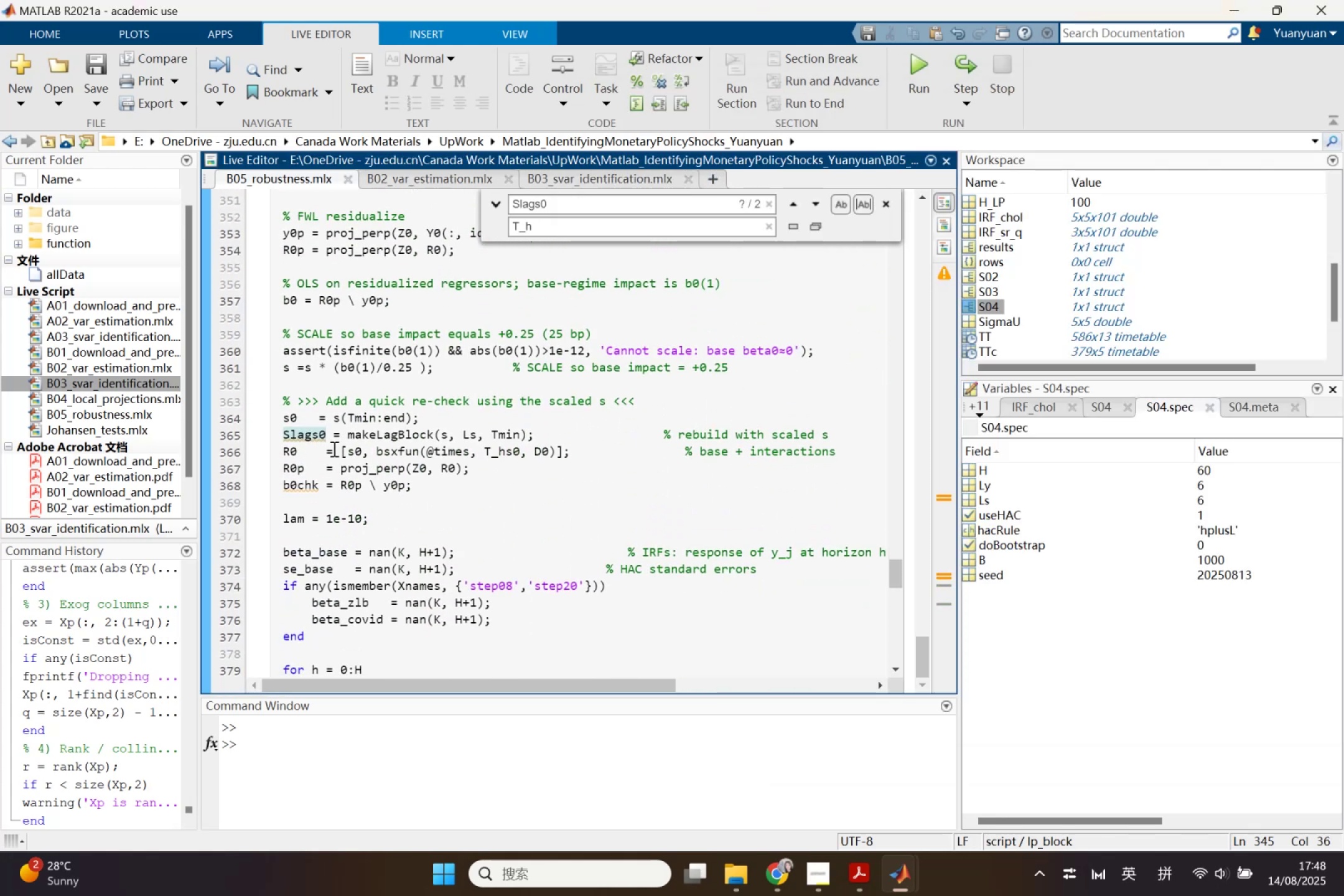 
left_click([313, 436])
 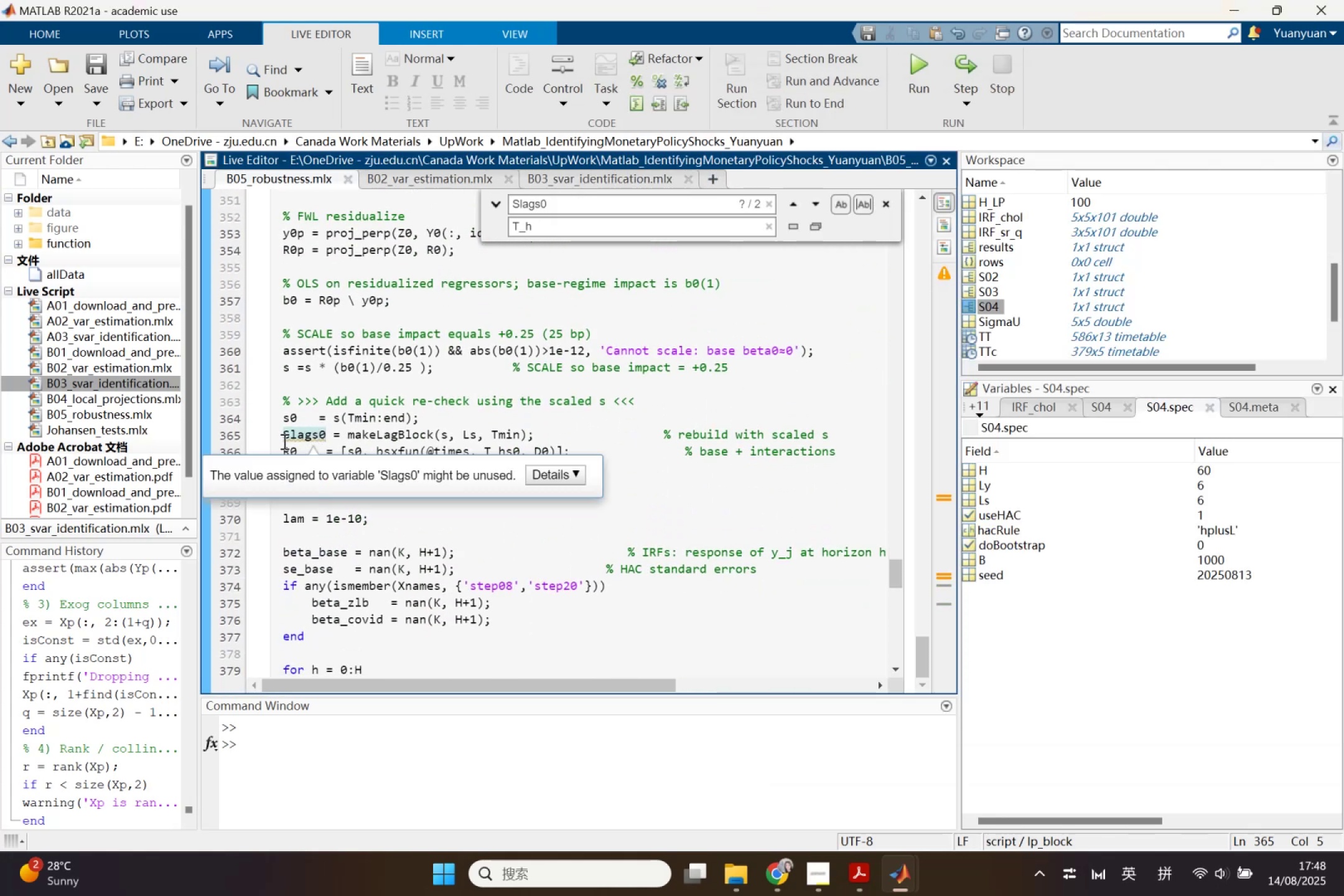 
left_click_drag(start_coordinate=[282, 441], to_coordinate=[534, 435])
 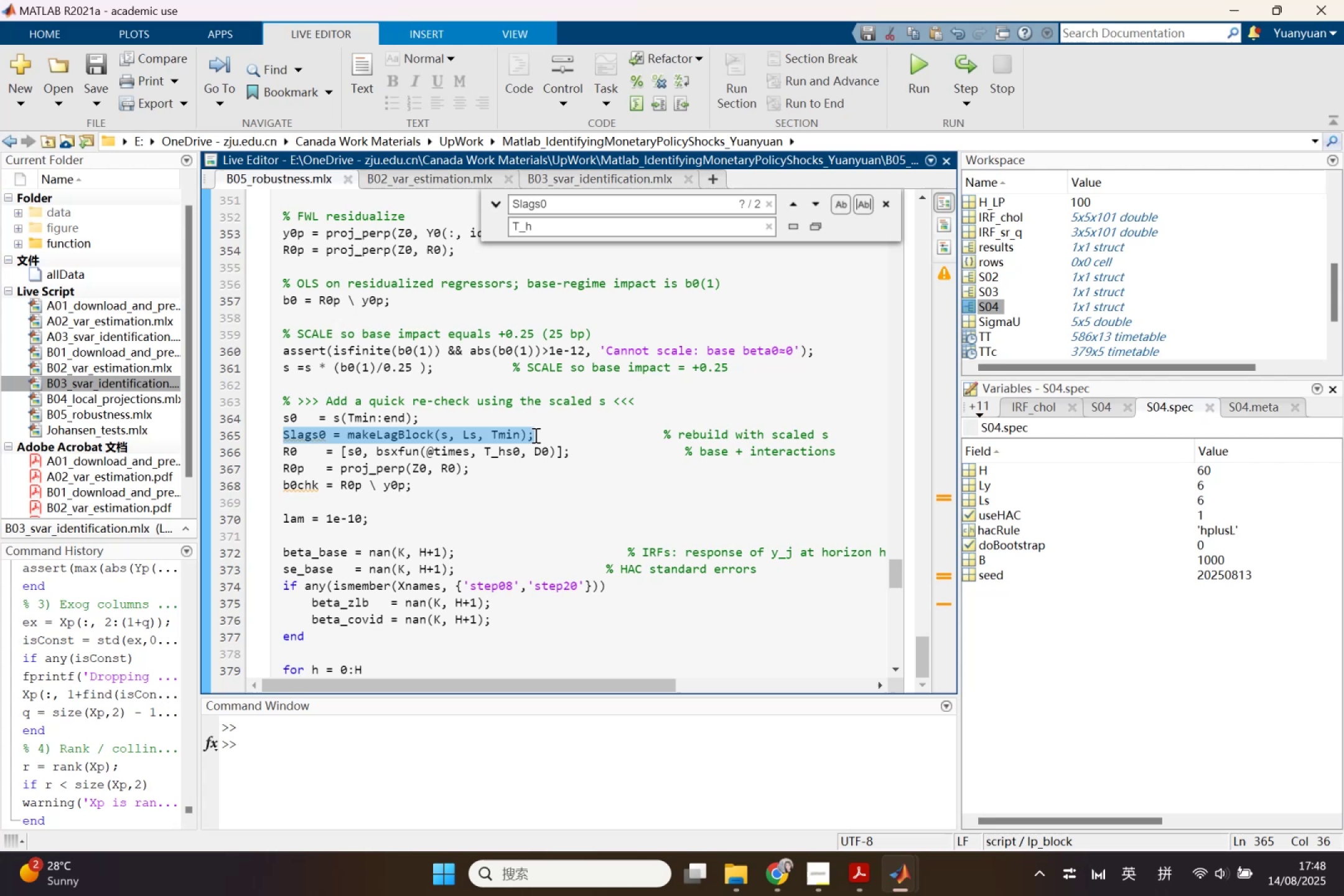 
scroll: coordinate [539, 452], scroll_direction: up, amount: 2.0
 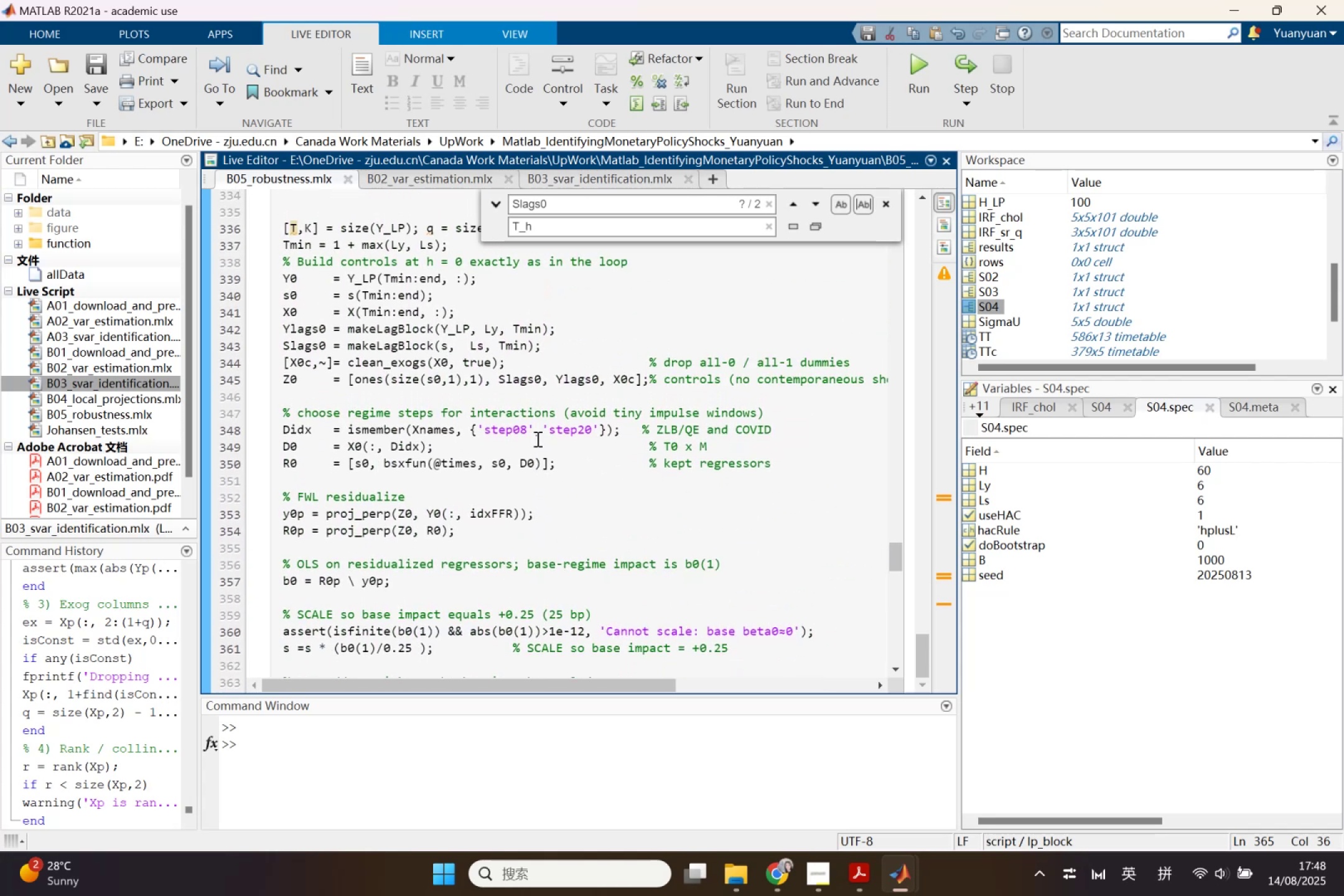 
left_click([315, 342])
 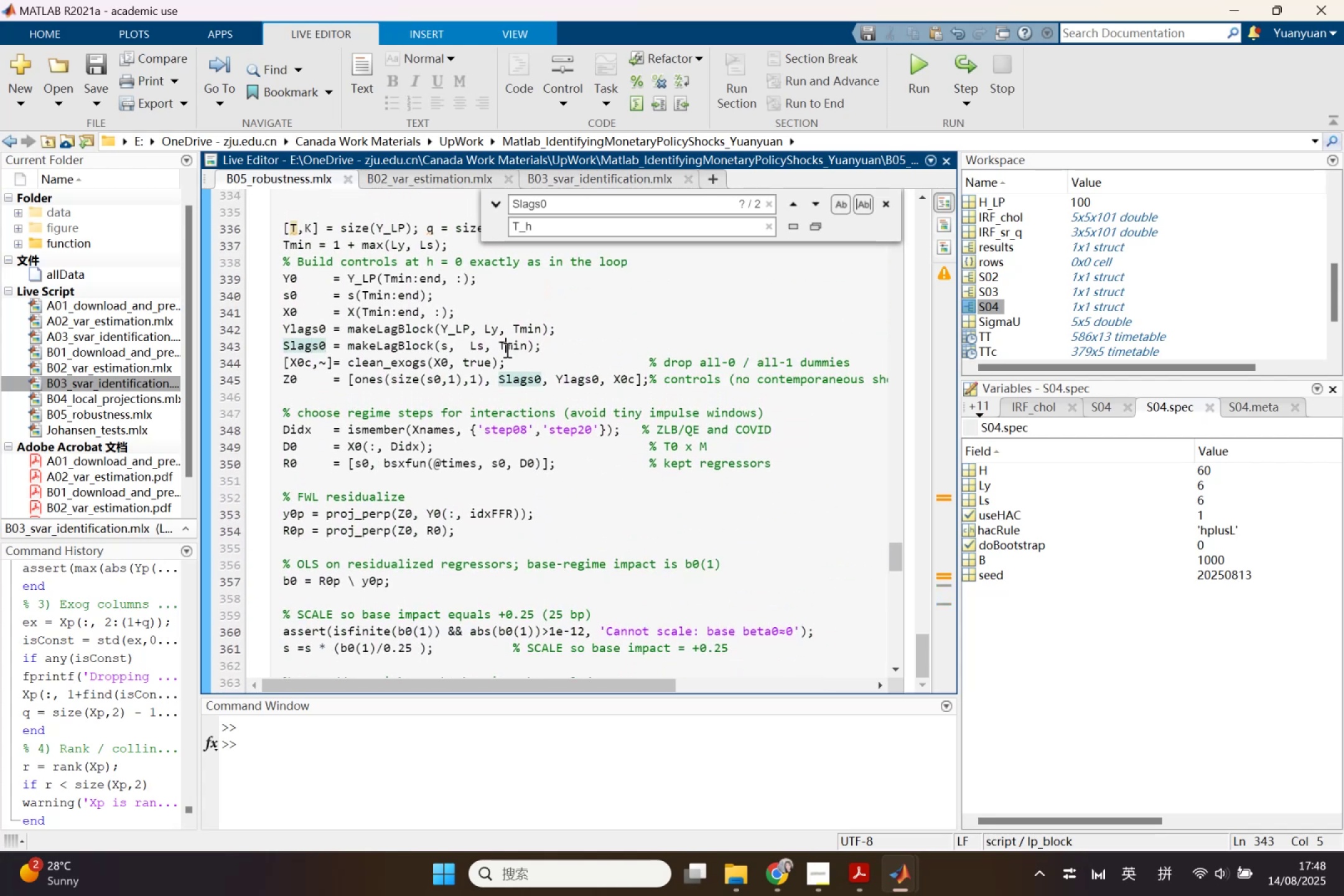 
left_click([506, 350])
 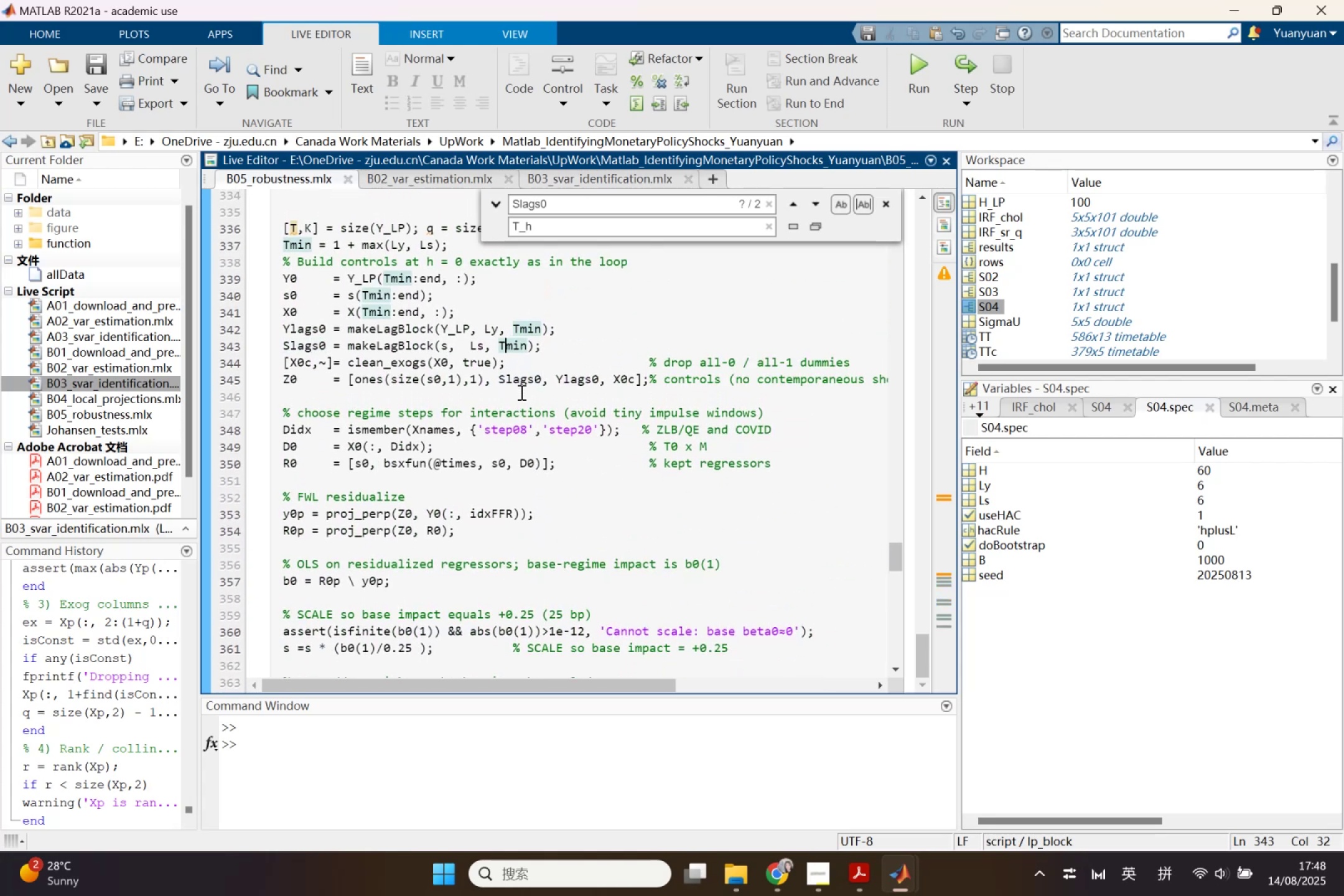 
scroll: coordinate [529, 457], scroll_direction: down, amount: 1.0
 